 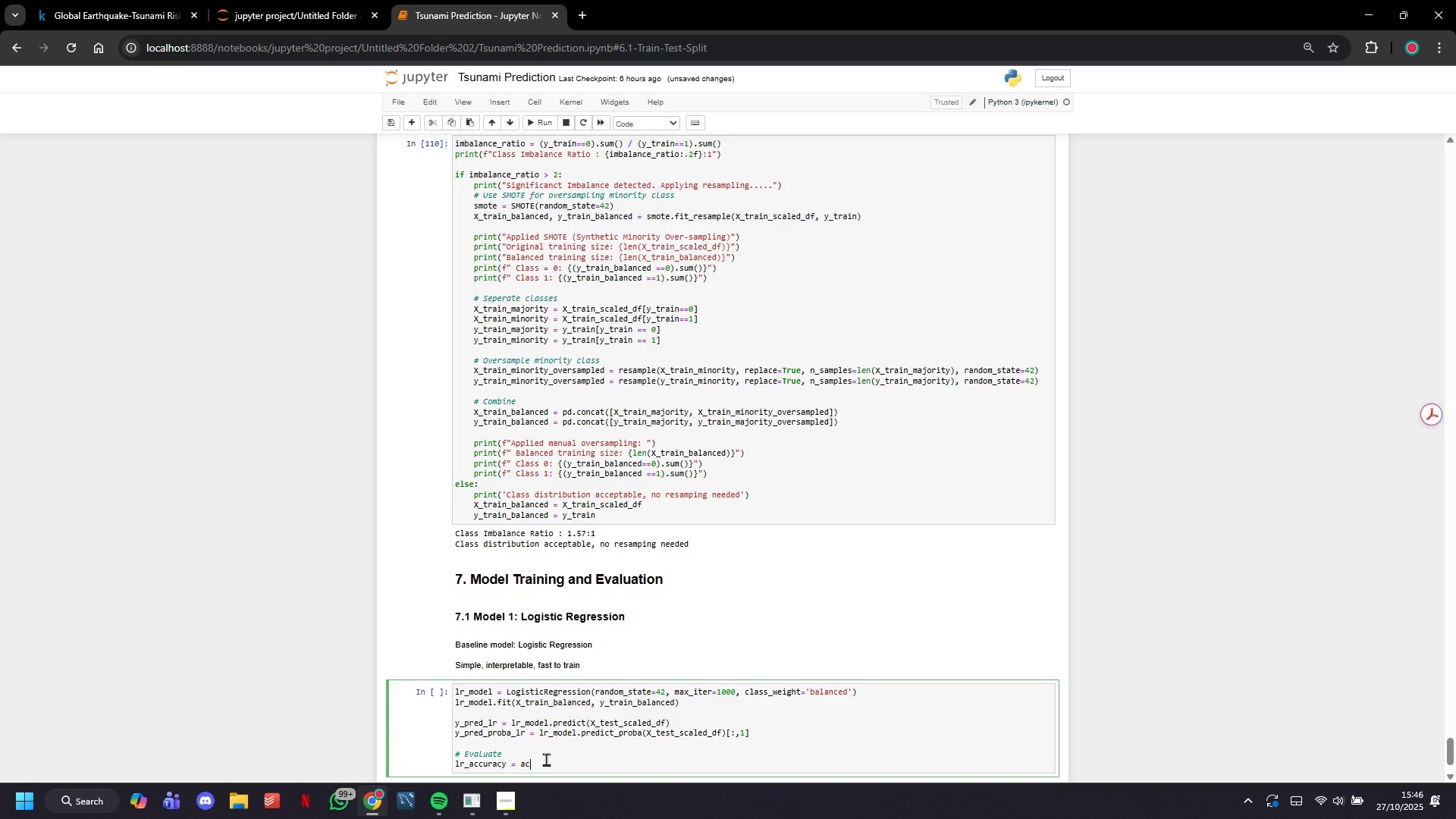 
hold_key(key=ShiftLeft, duration=0.35)
 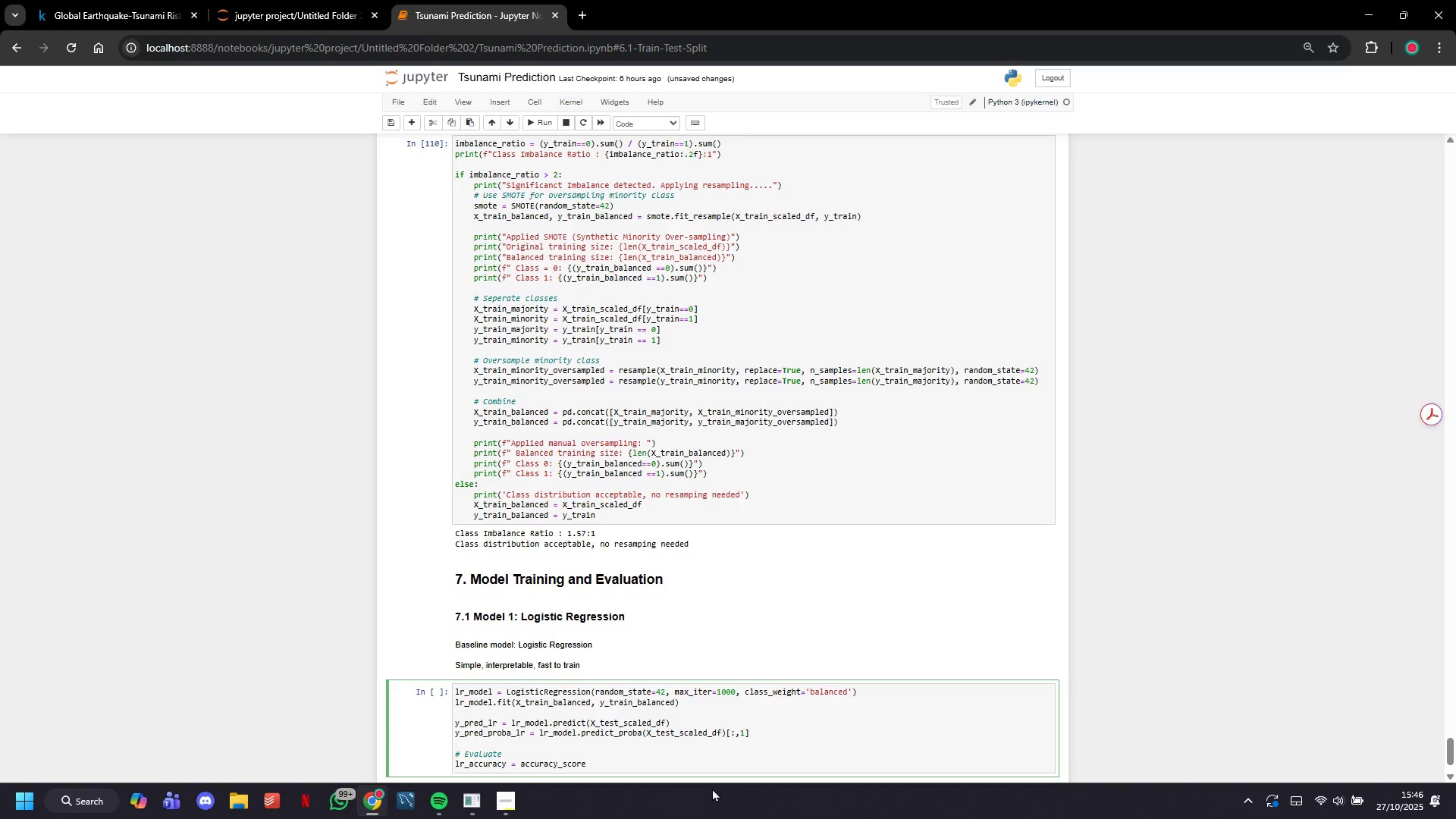 
hold_key(key=ShiftLeft, duration=0.56)
 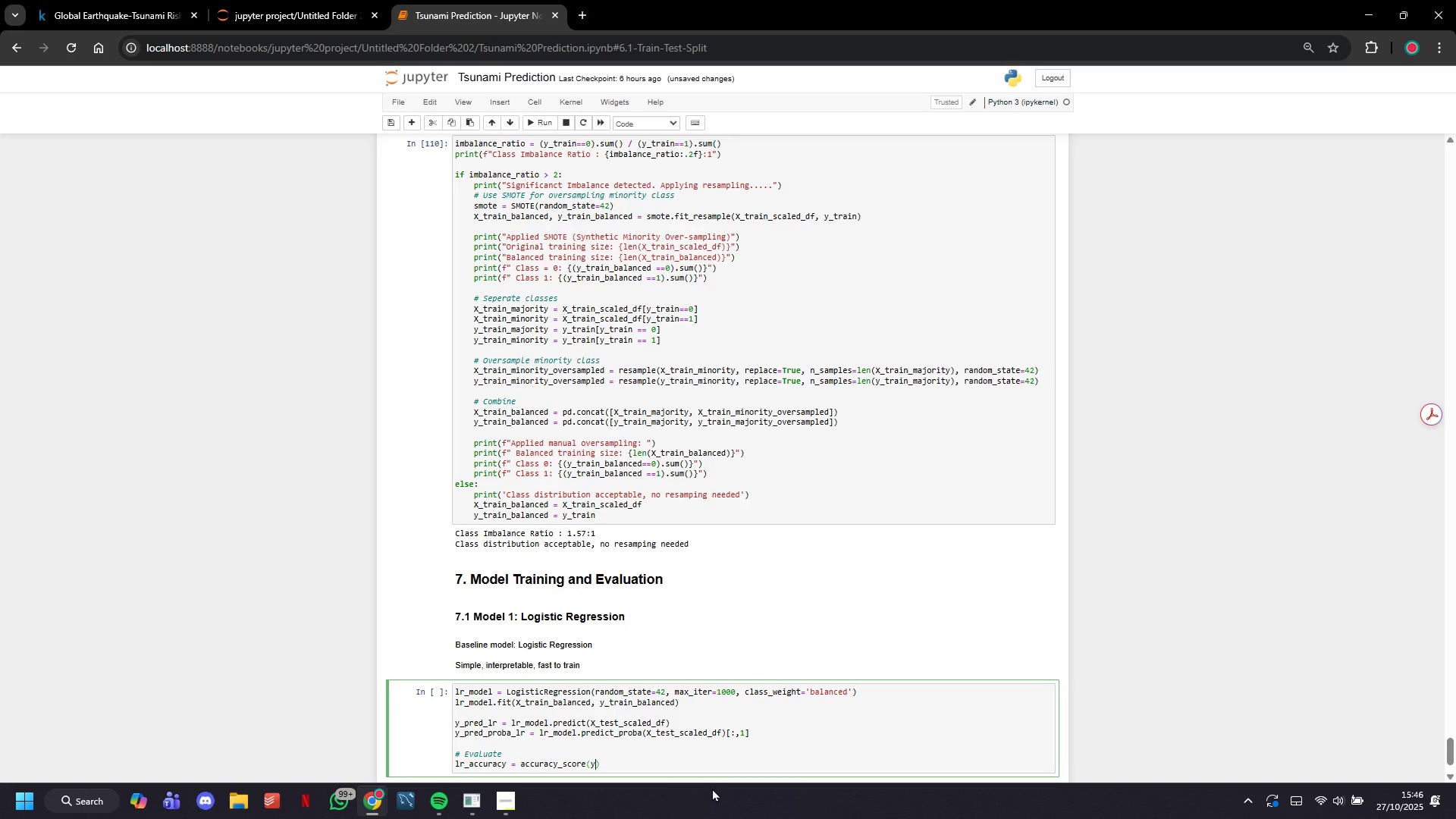 
hold_key(key=ShiftLeft, duration=0.4)
 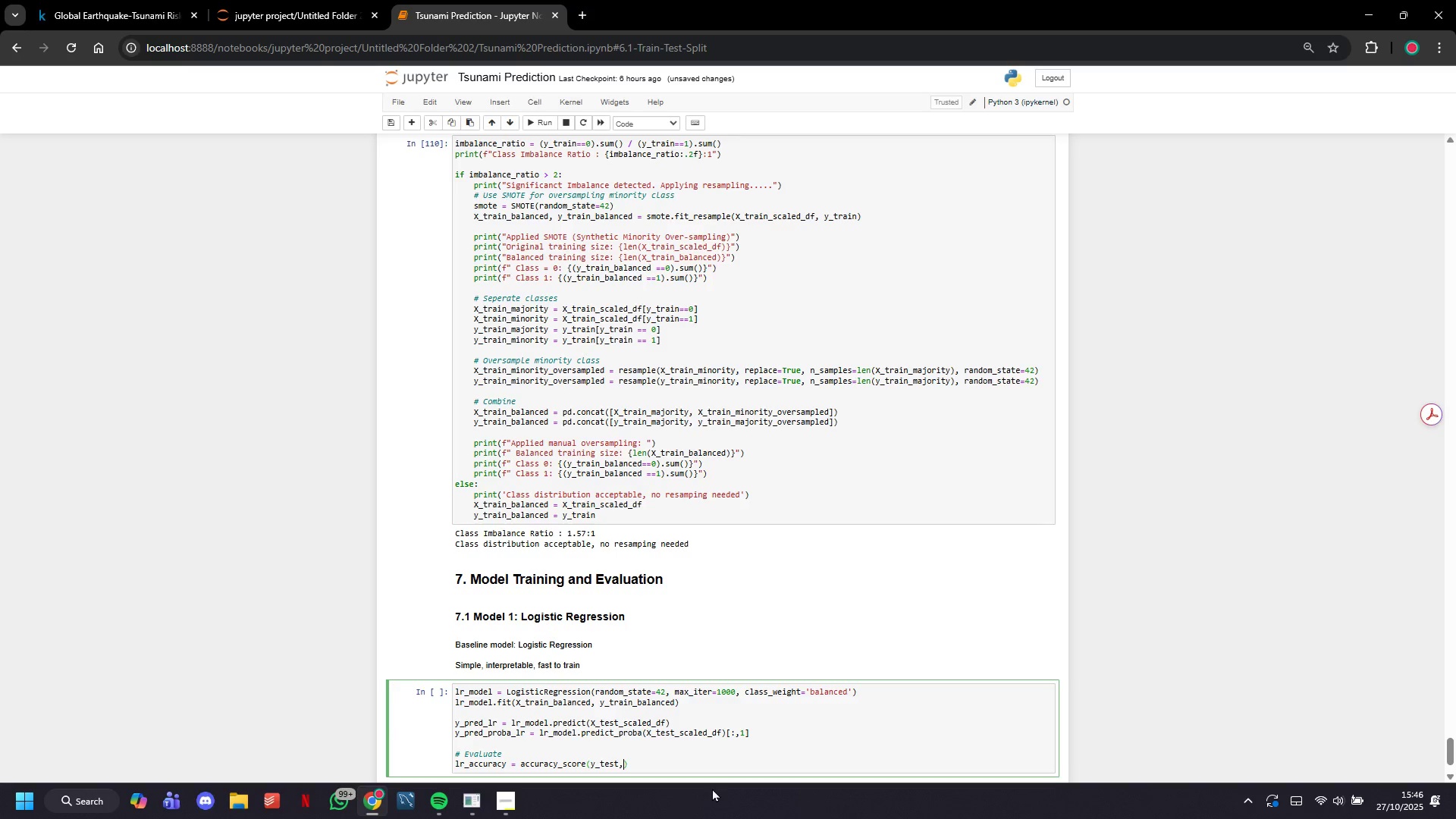 
hold_key(key=ShiftLeft, duration=0.55)
 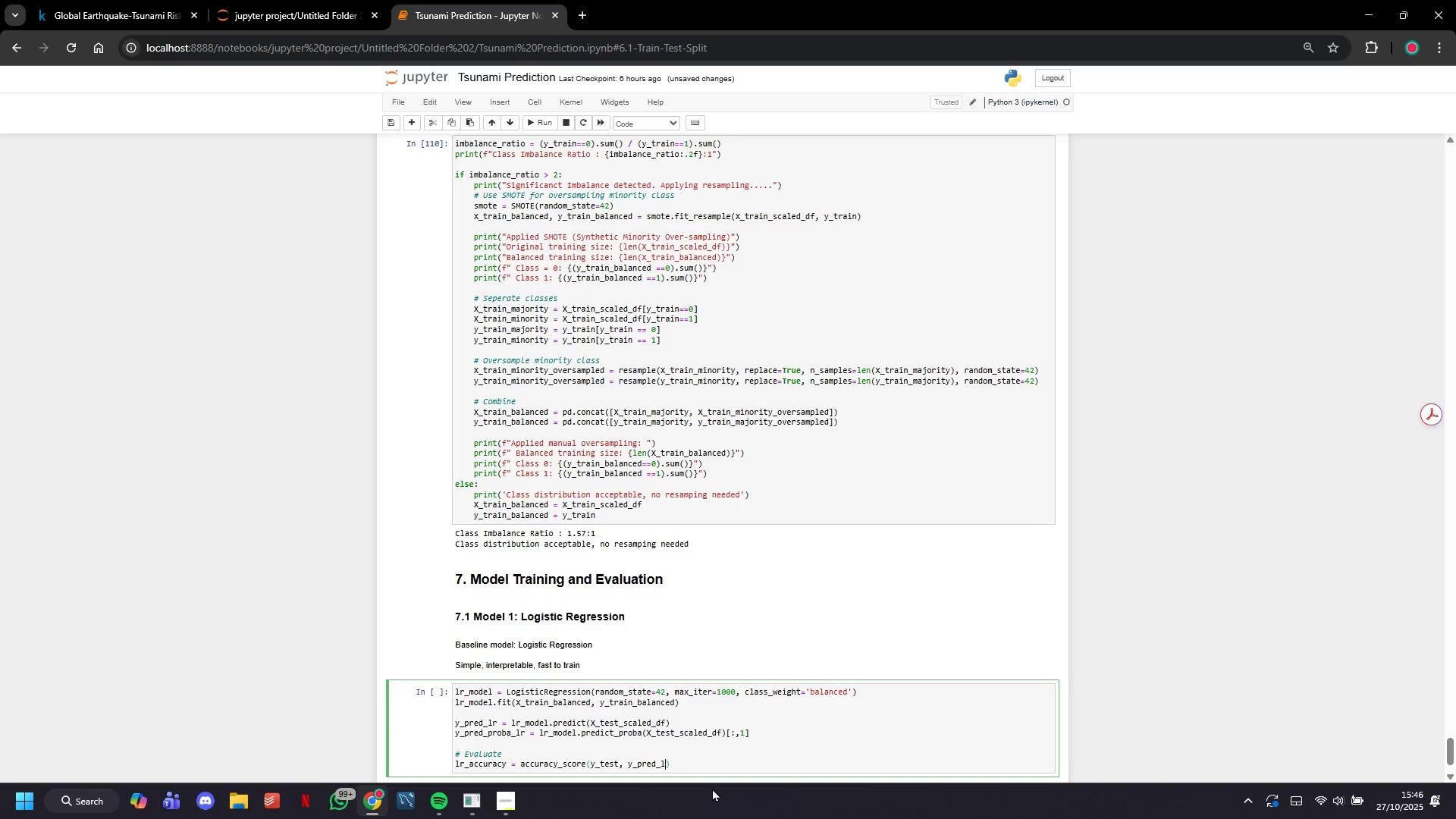 
key(ArrowRight)
 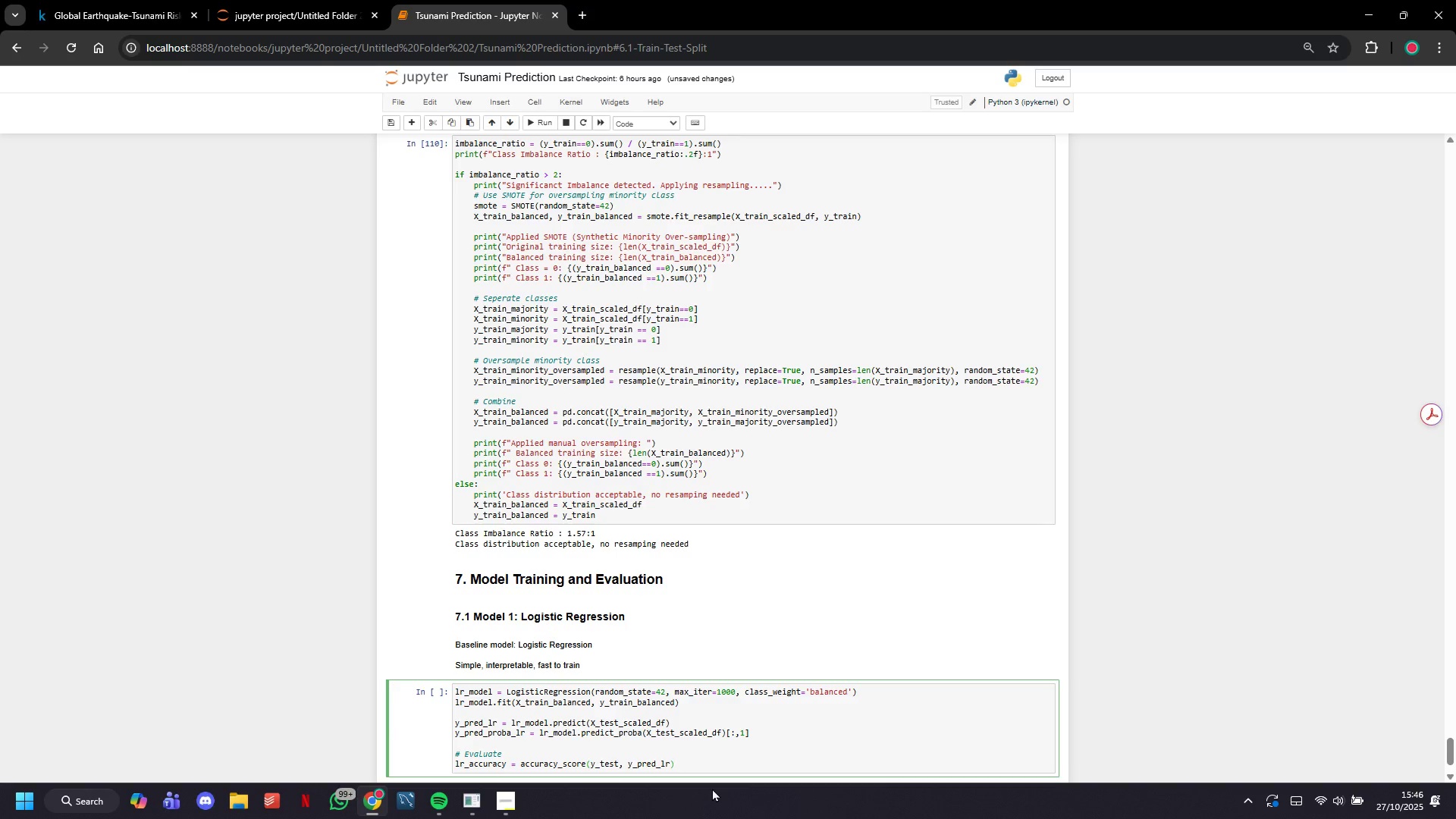 
key(Enter)
 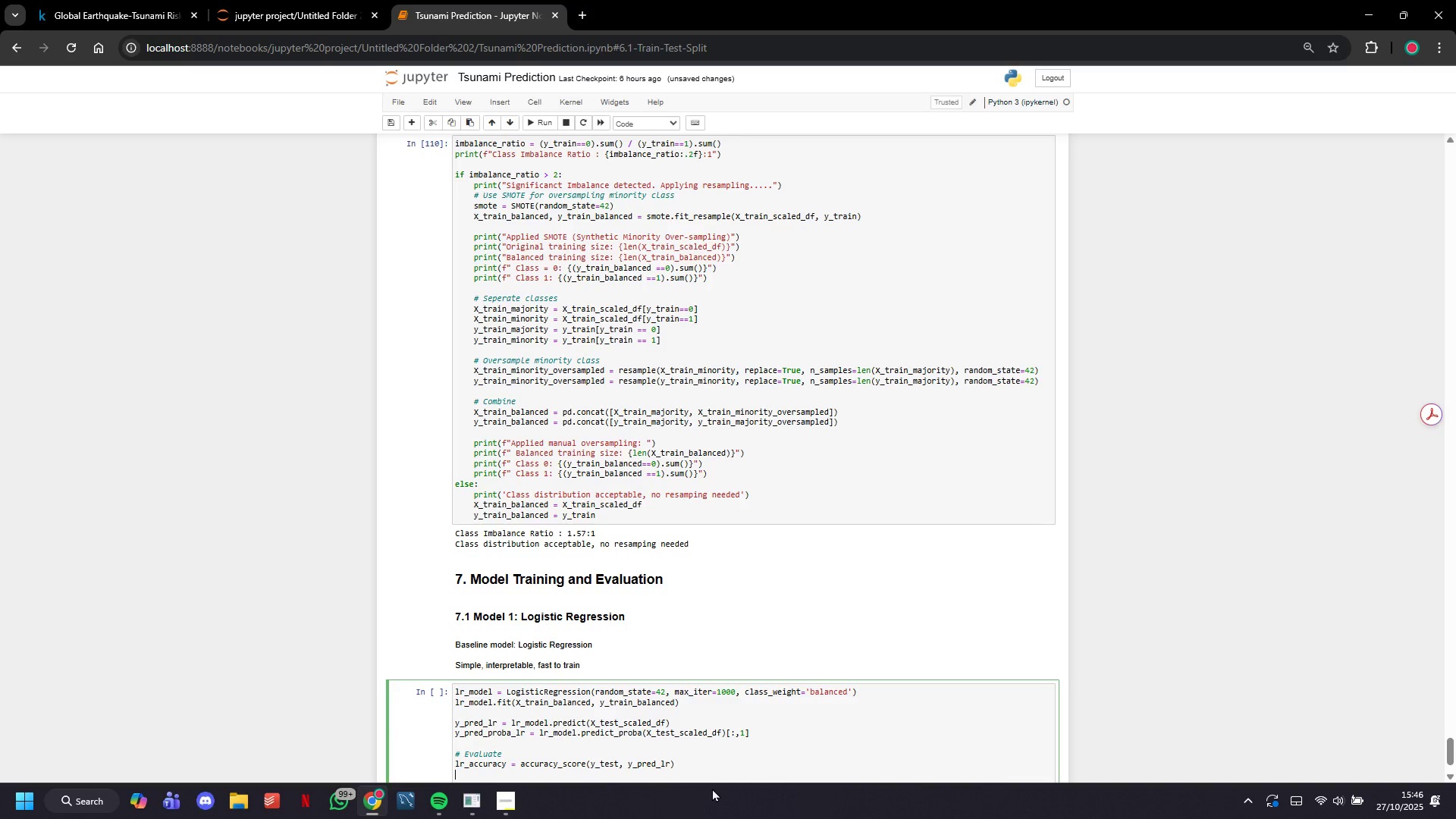 
type(lr_precision = precison_score(y_test, y_pred_lr)
 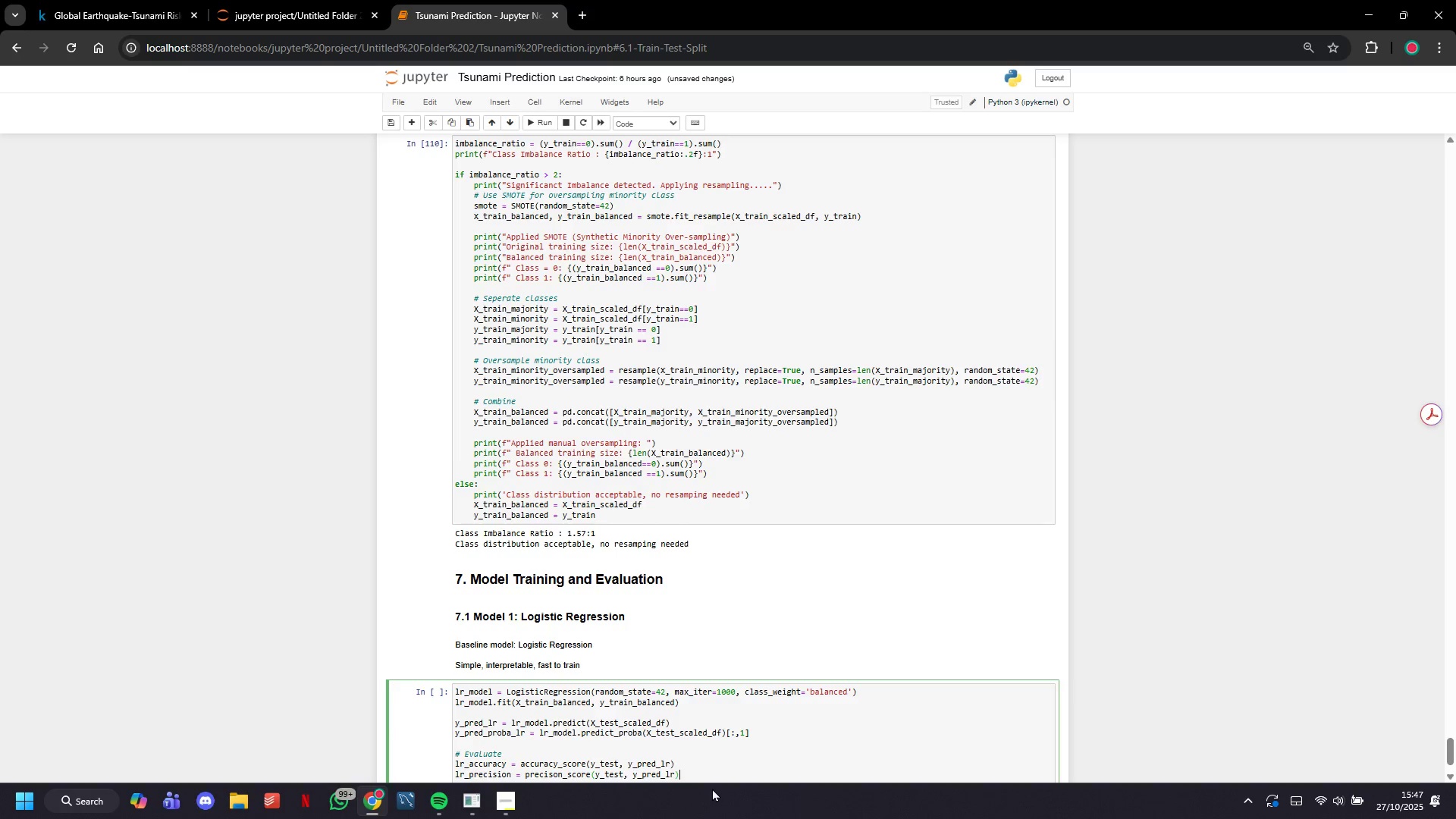 
 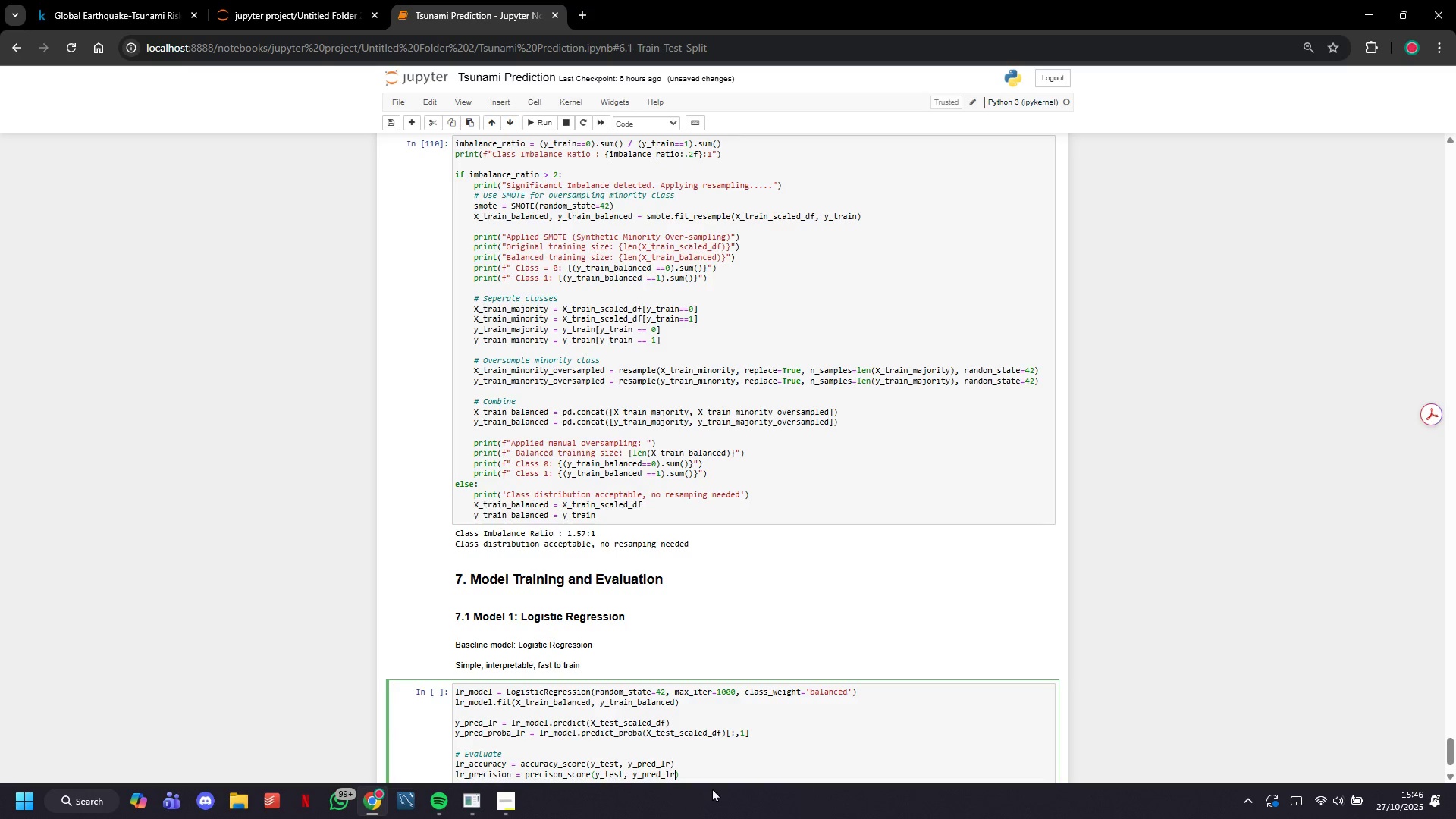 
key(ArrowRight)
 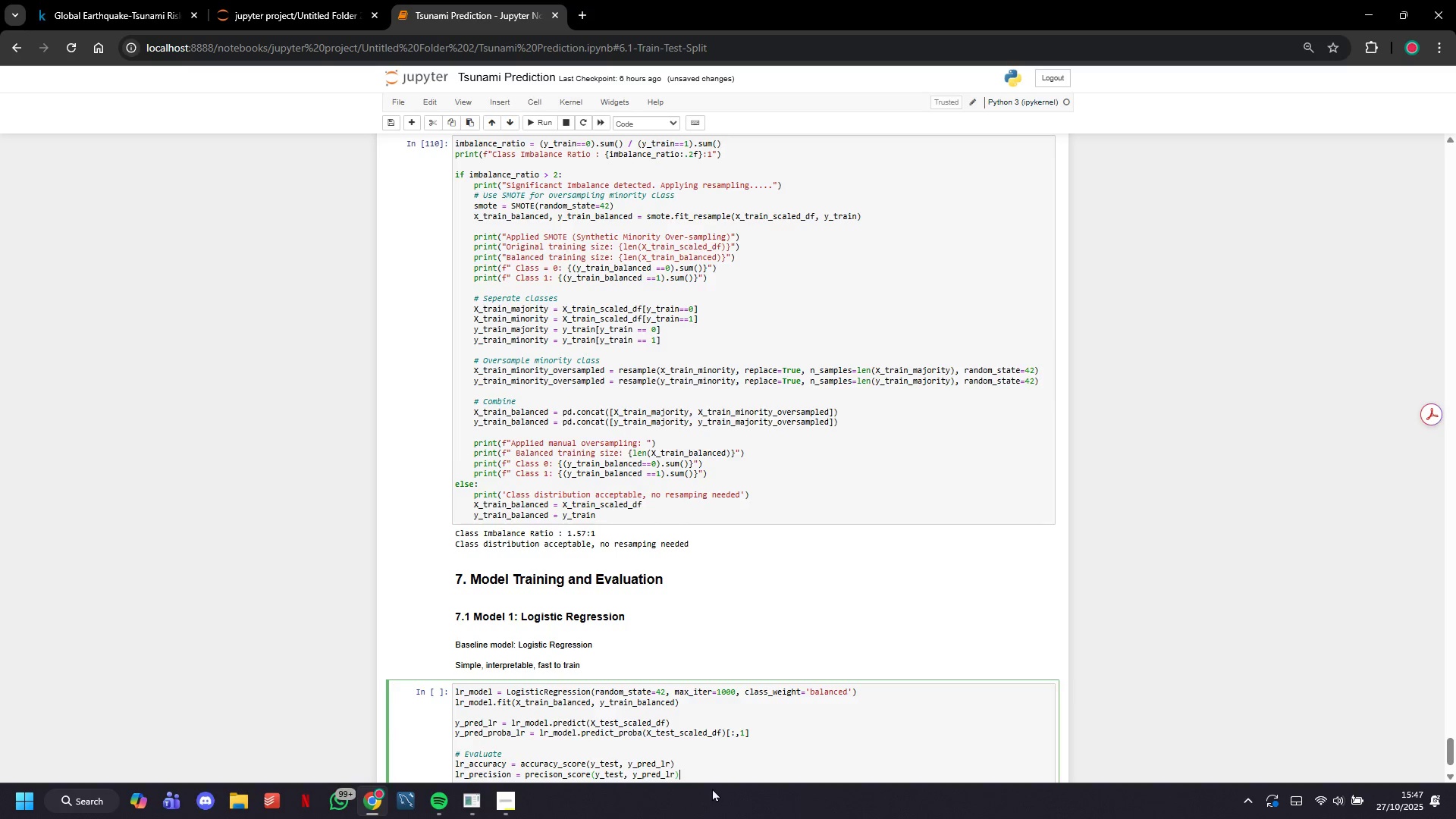 
key(Enter)
 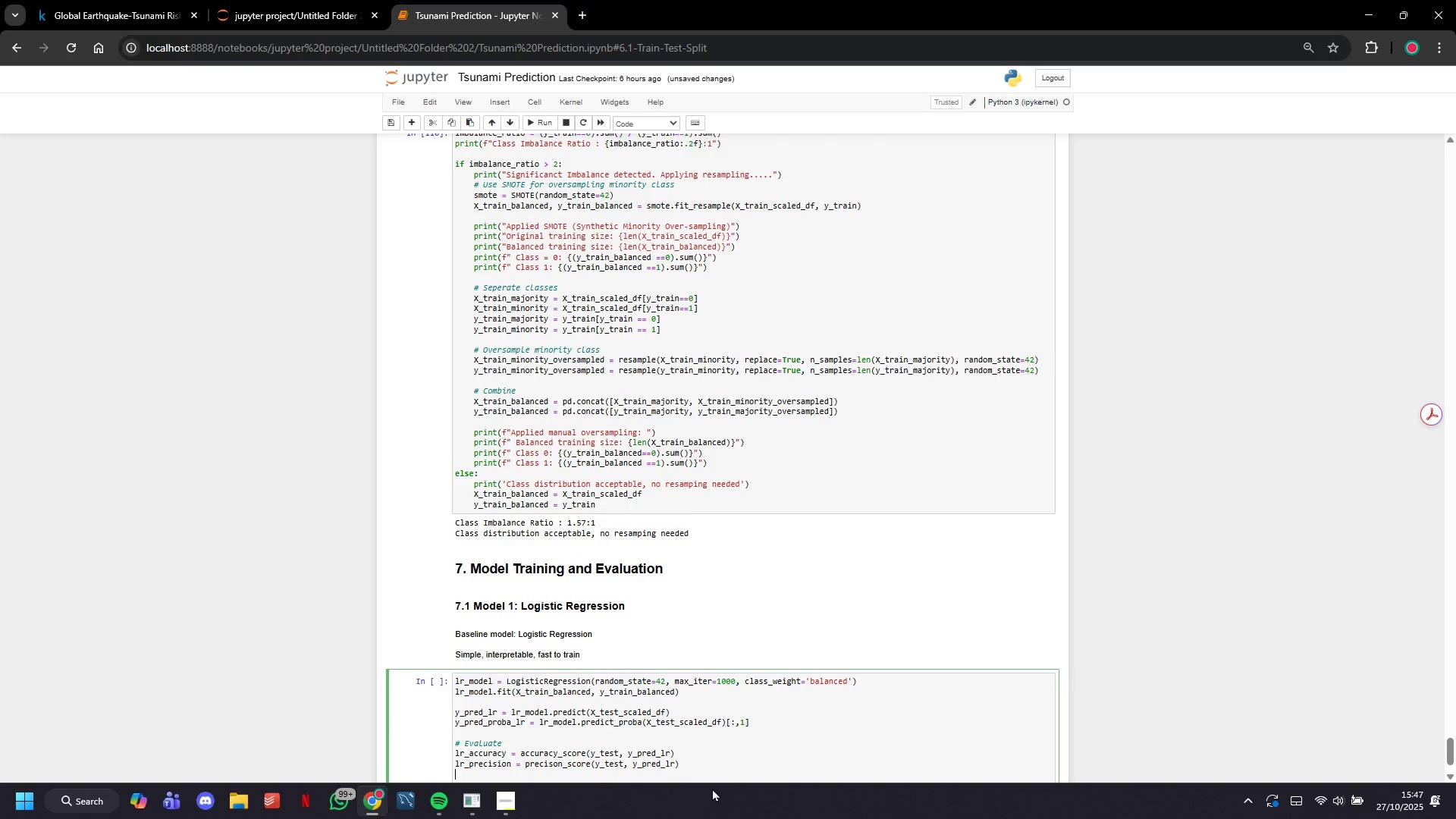 
type(lr_recall = recall_score(y_test, y_pred_r)
key(Backspace)
type(lr)
 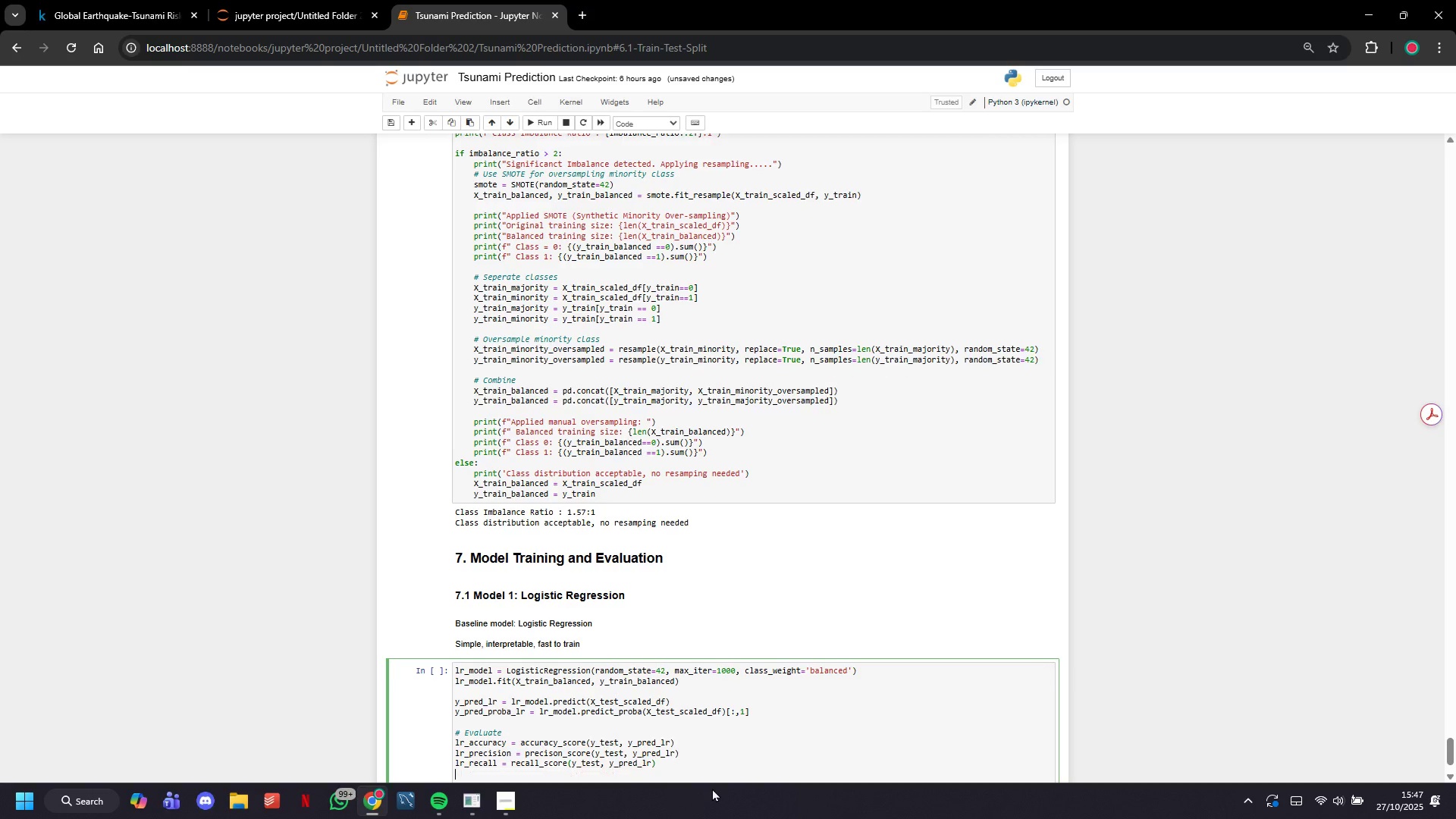 
 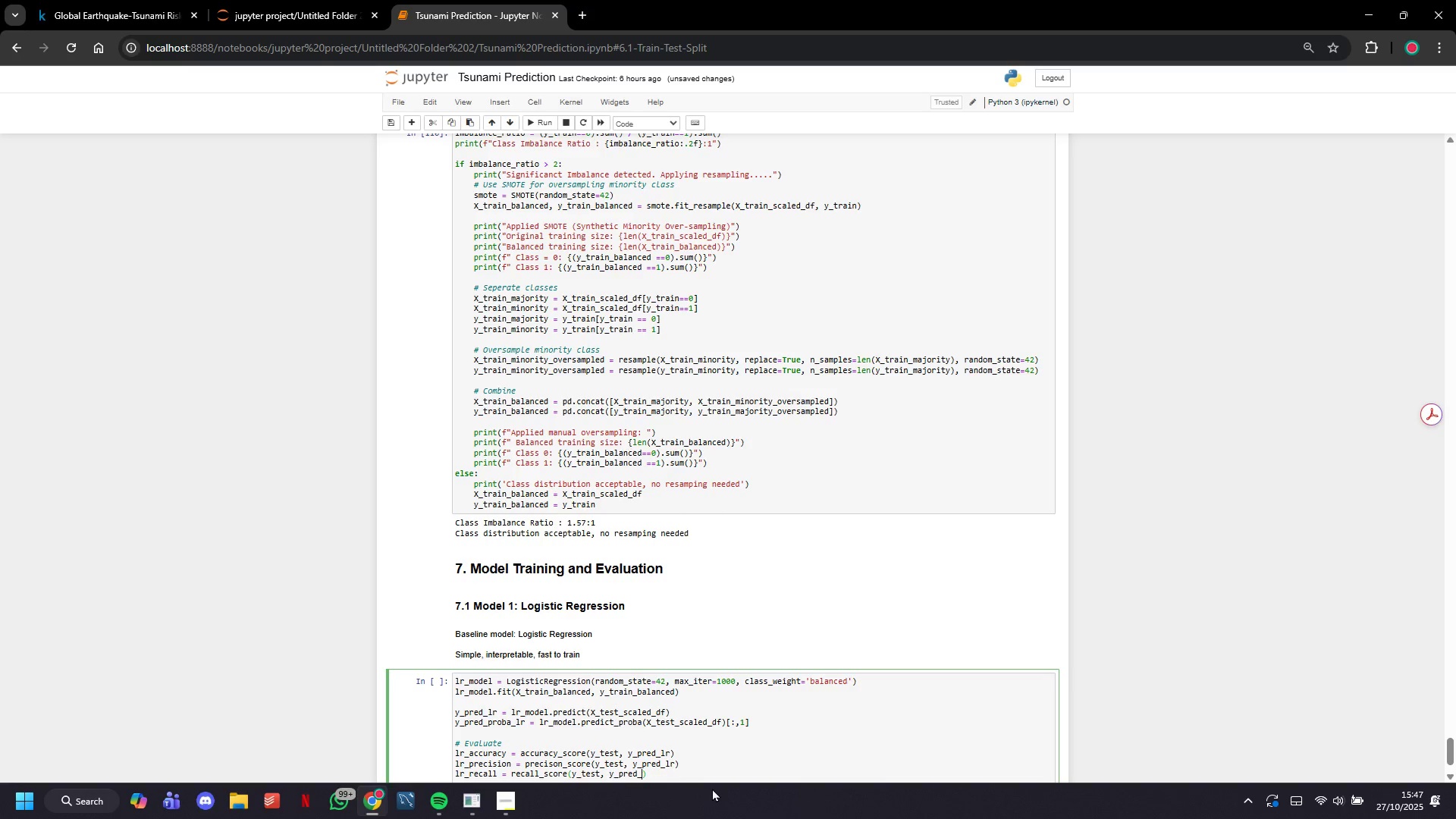 
key(ArrowRight)
 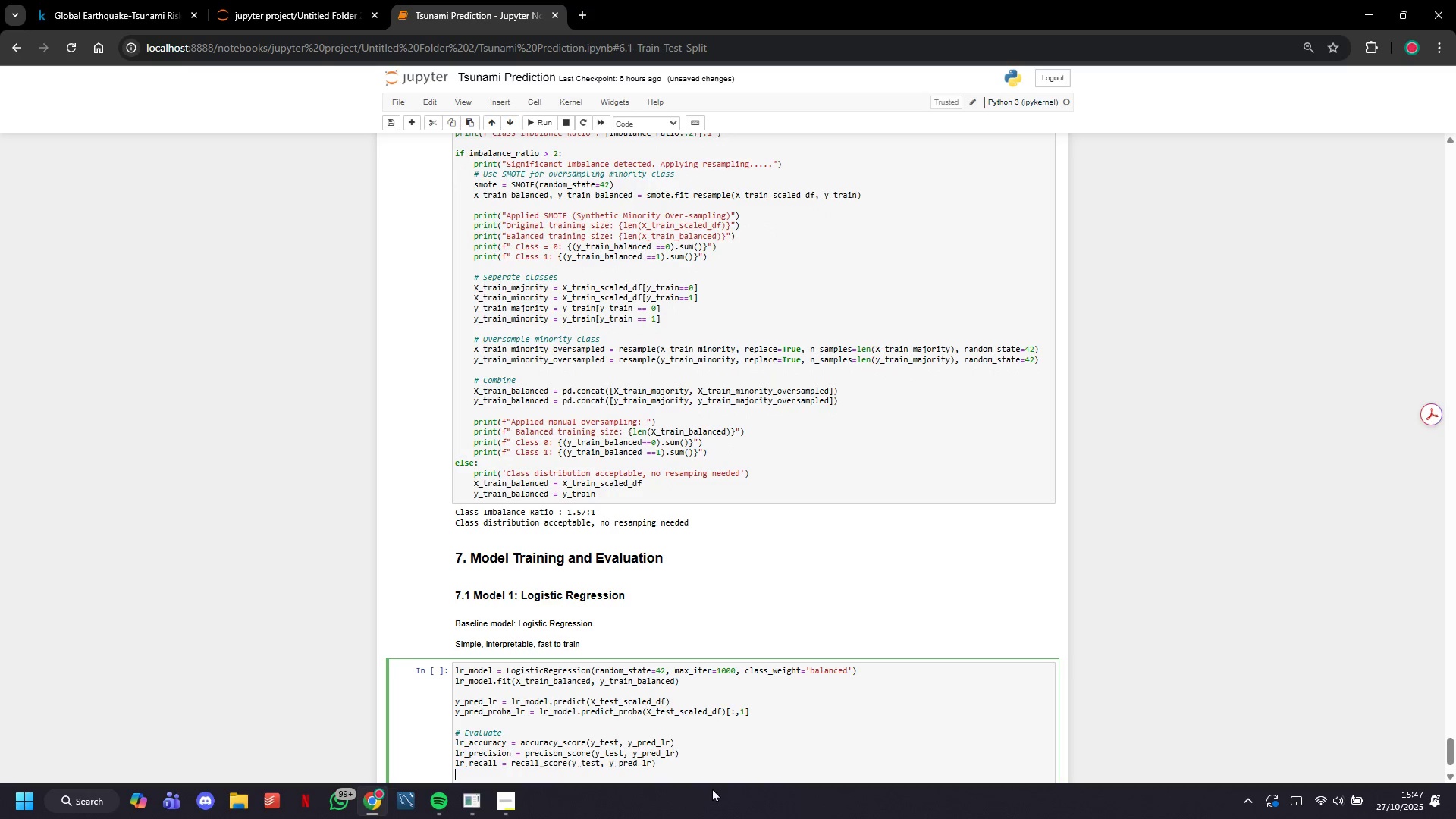 
key(Enter)
 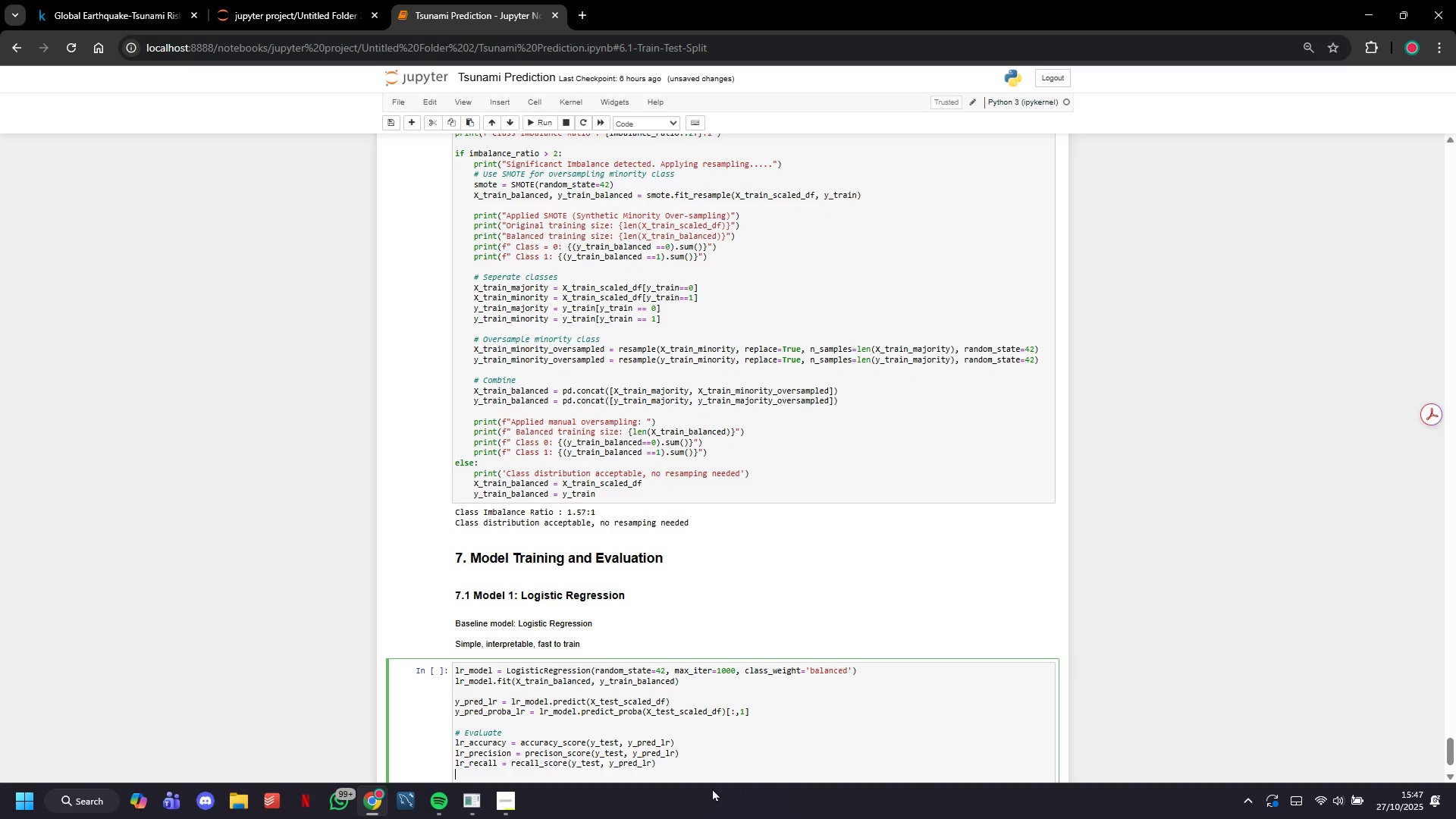 
type(lr_f1 = f1_scoree(y_test, y_pred_lr)
 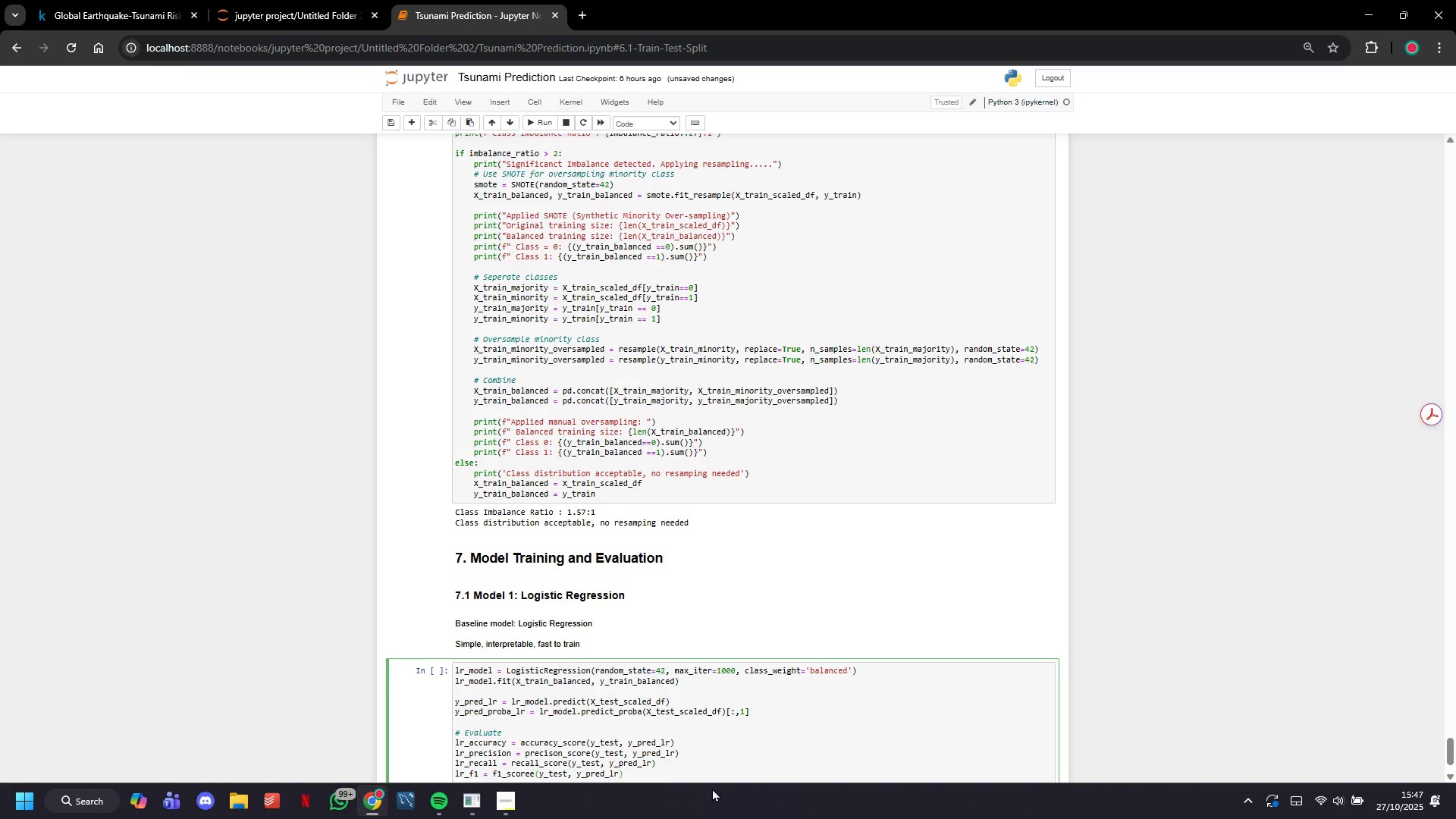 
key(ArrowRight)
 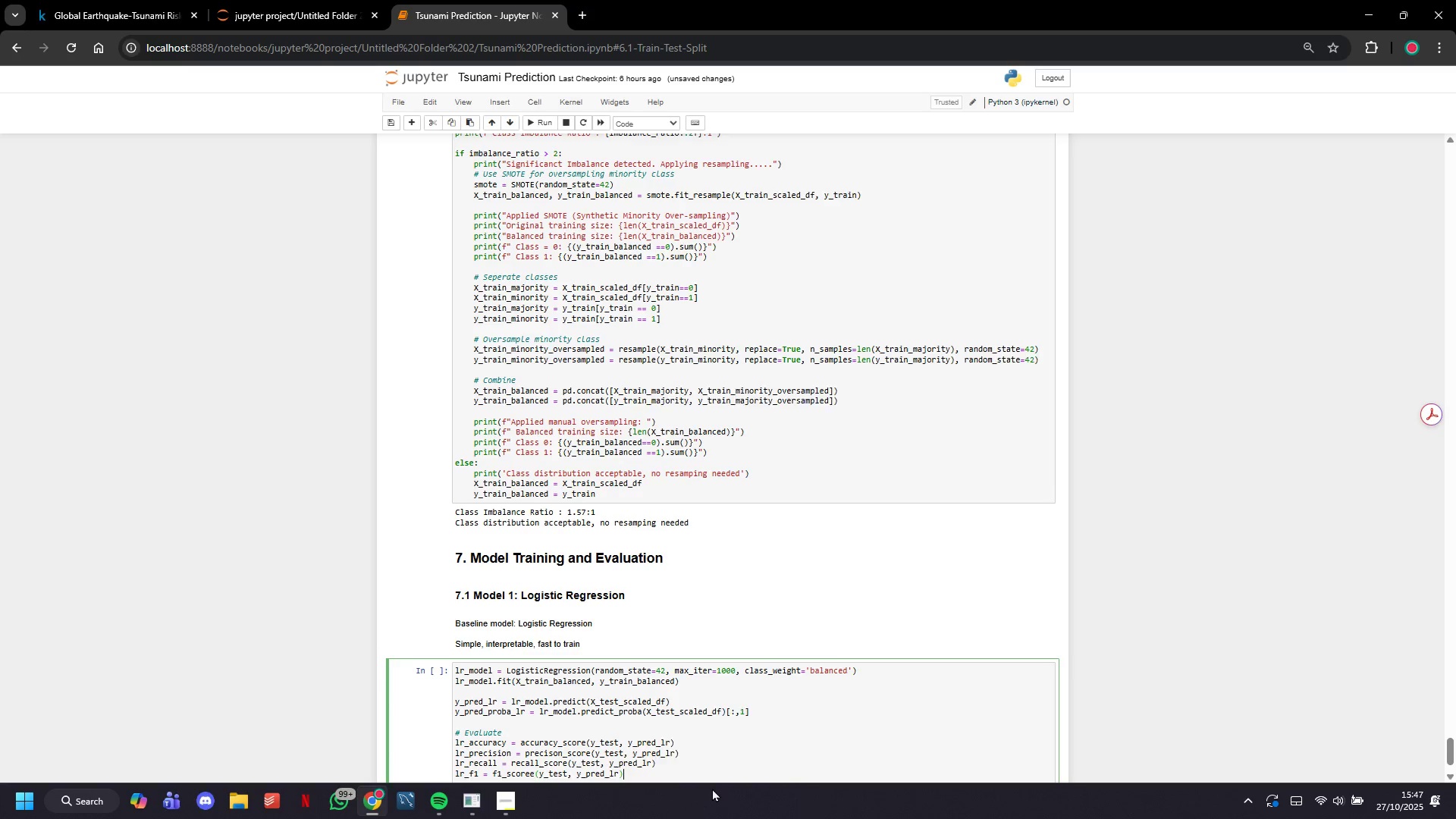 
key(Enter)
 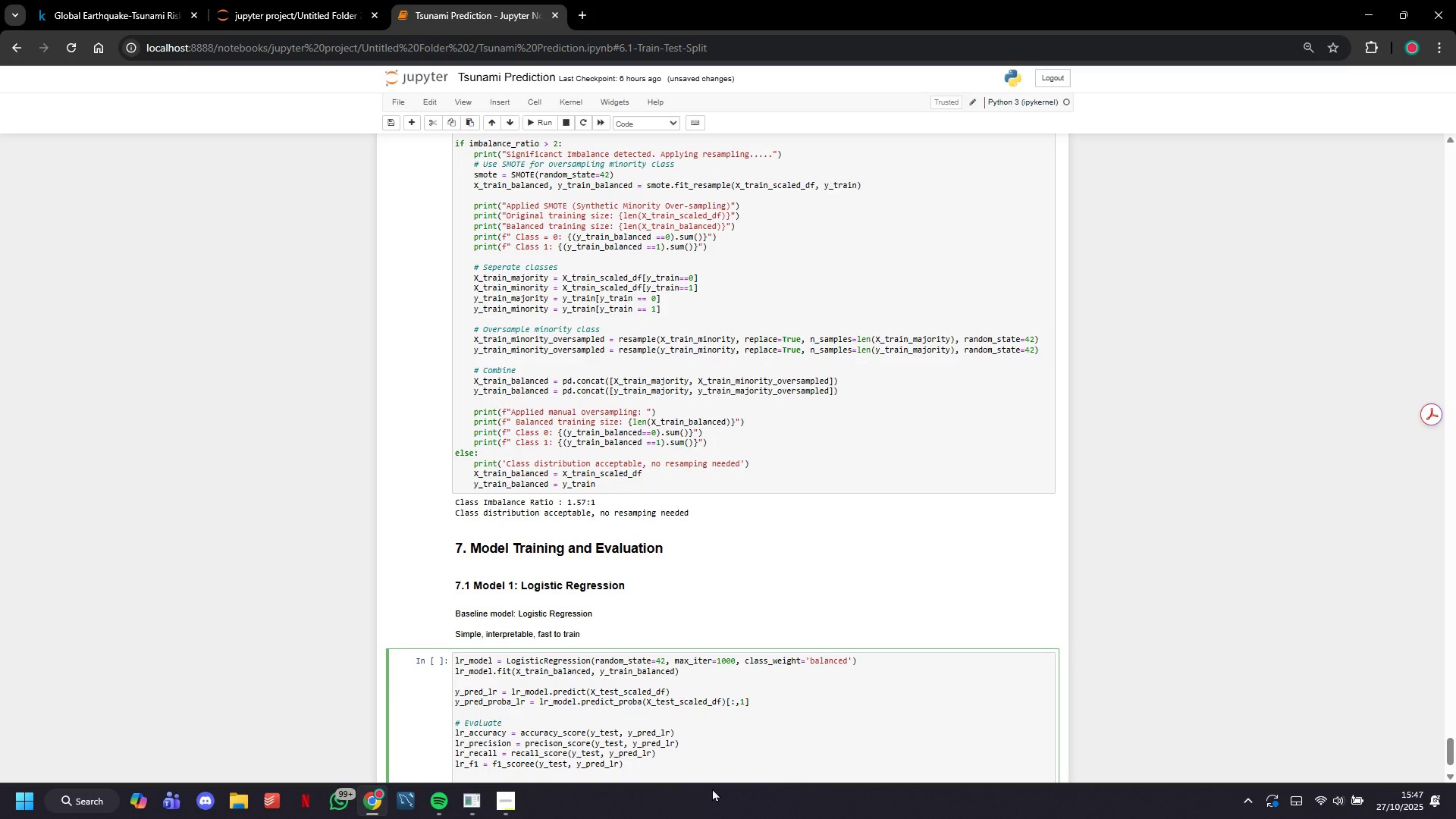 
type(lr_auc -)
key(Backspace)
type(= rc)
key(Backspace)
type(pc)
key(Backspace)
key(Backspace)
type(oc_auc_score(y_test, y_pred_proba_lr)
 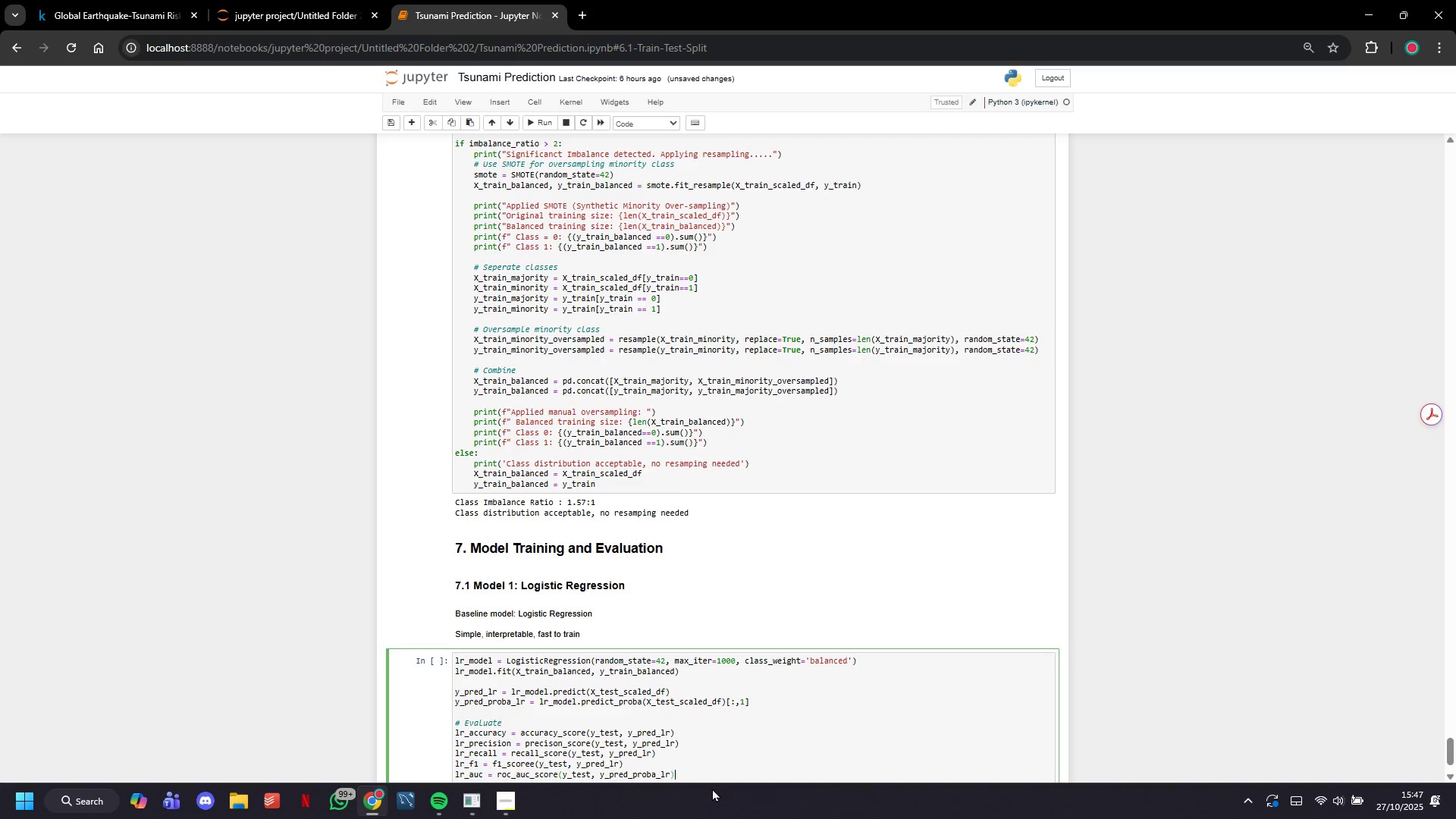 
 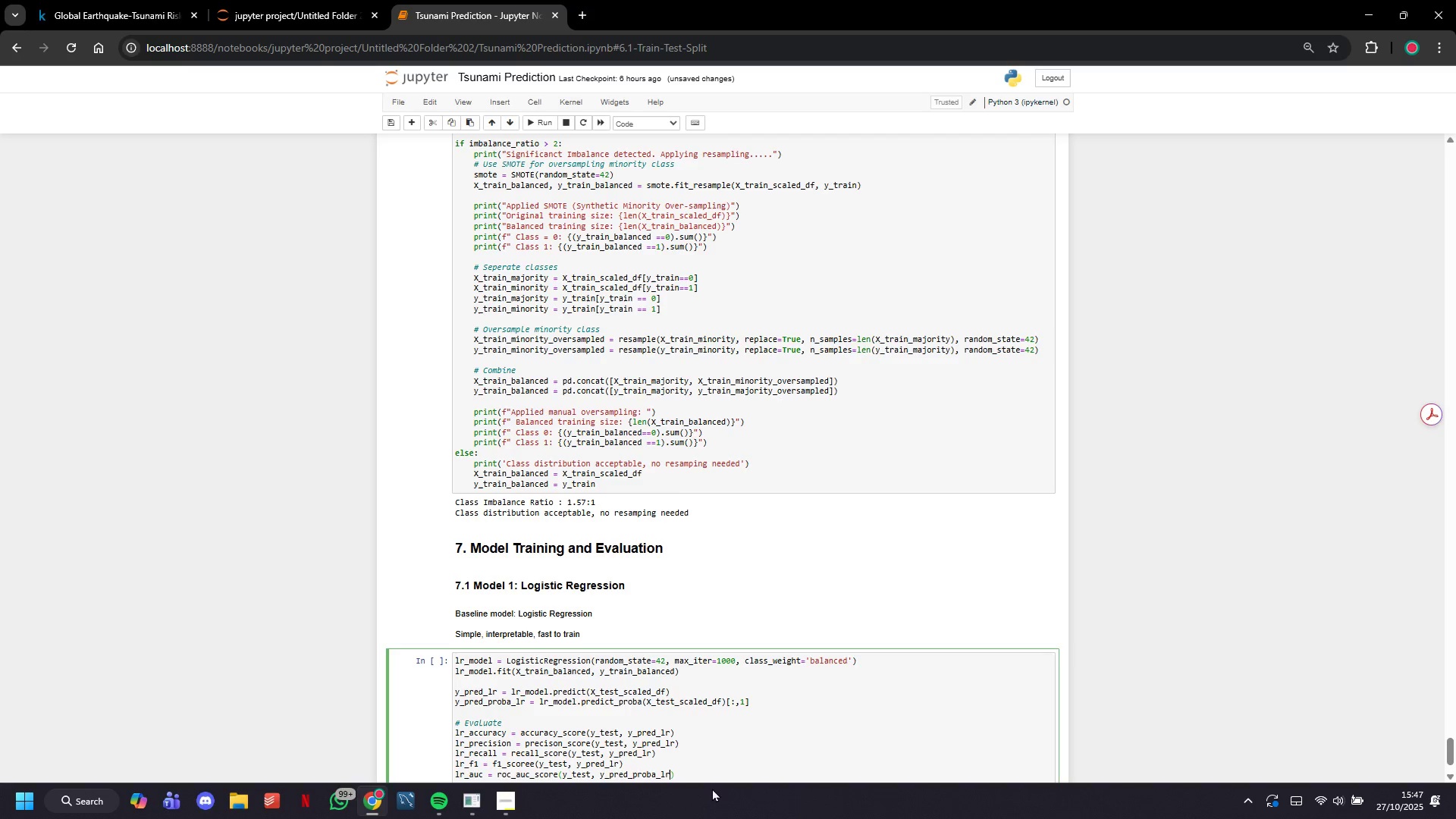 
key(ArrowRight)
 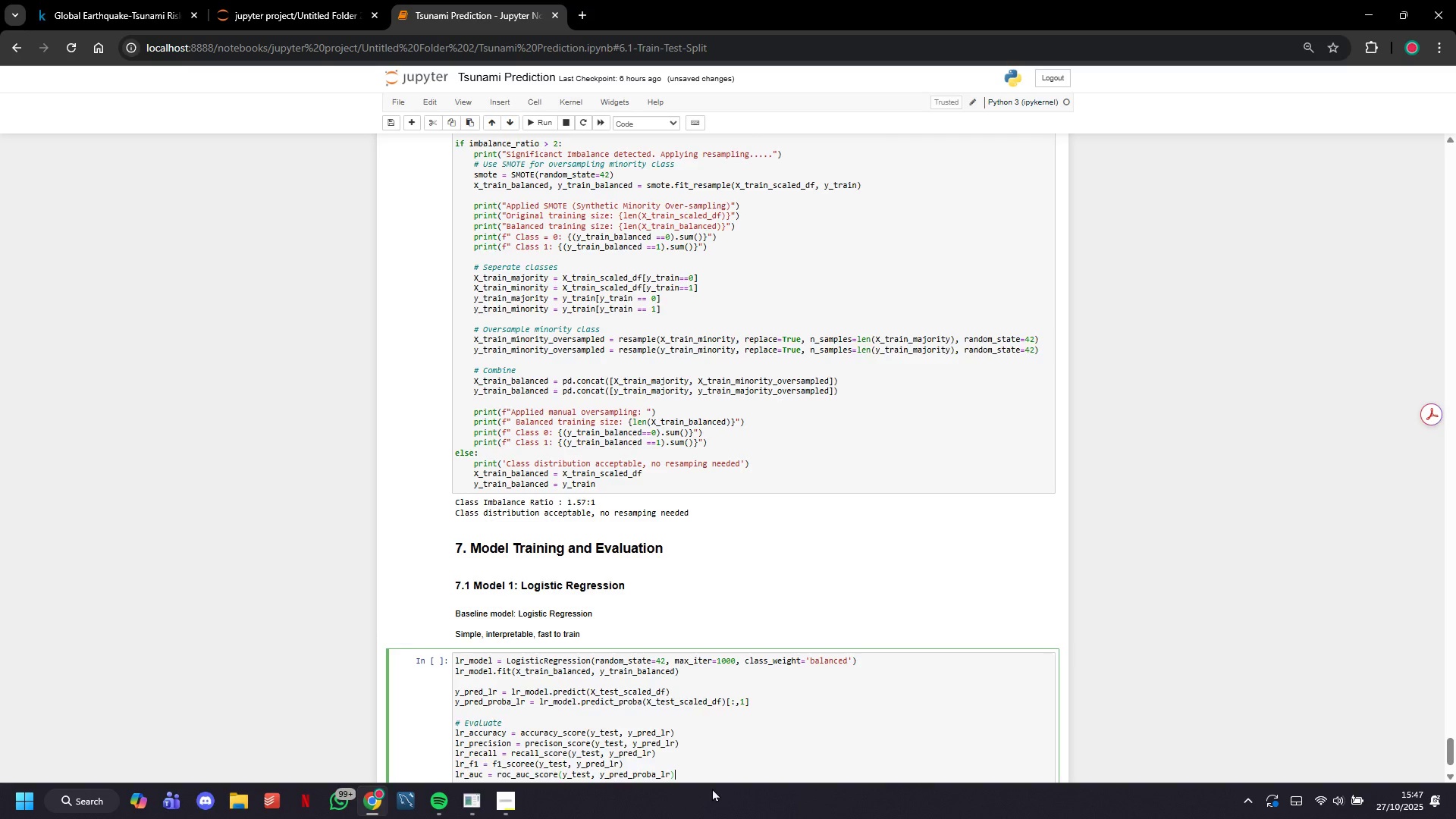 
key(Enter)
 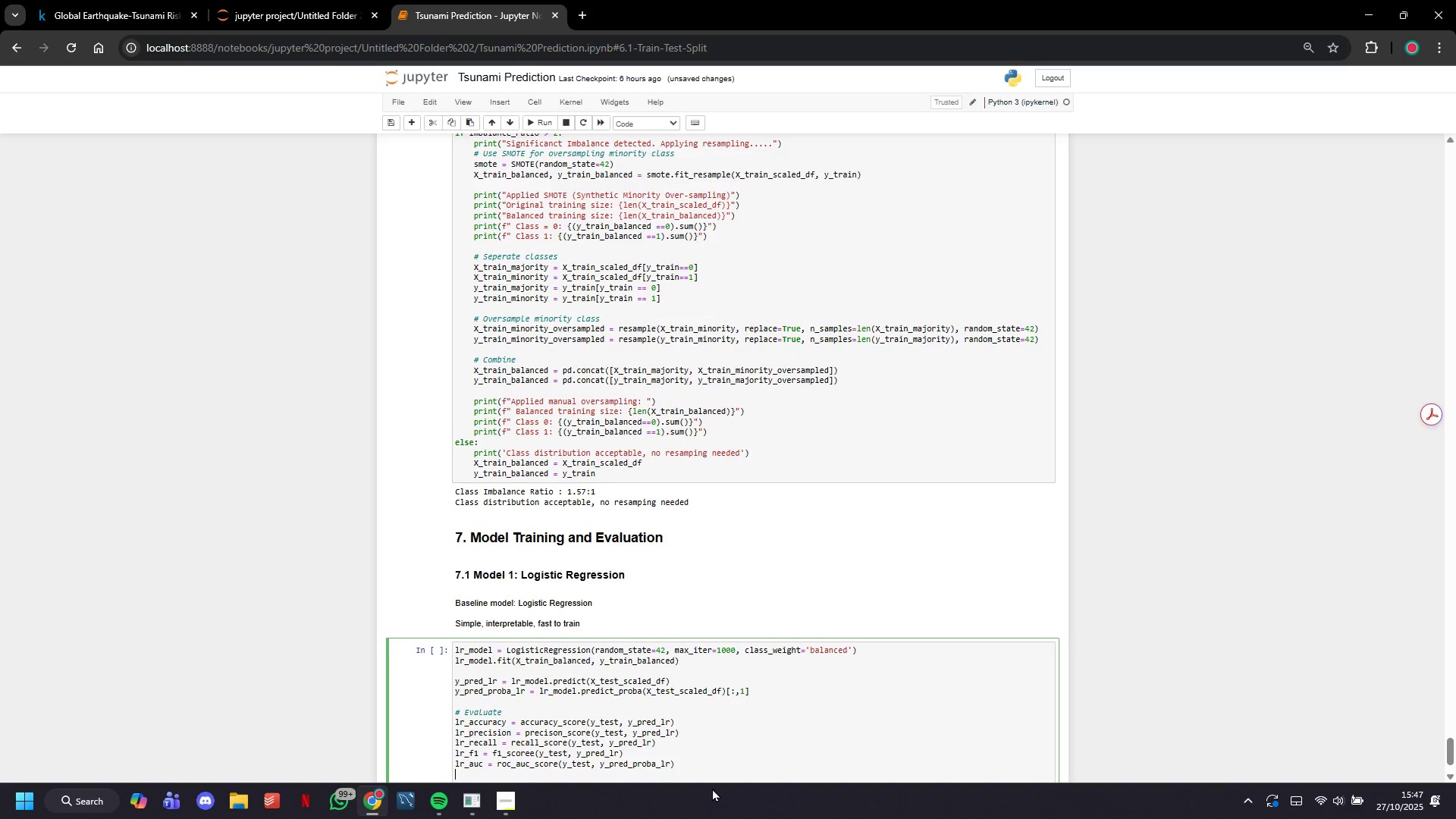 
key(Enter)
 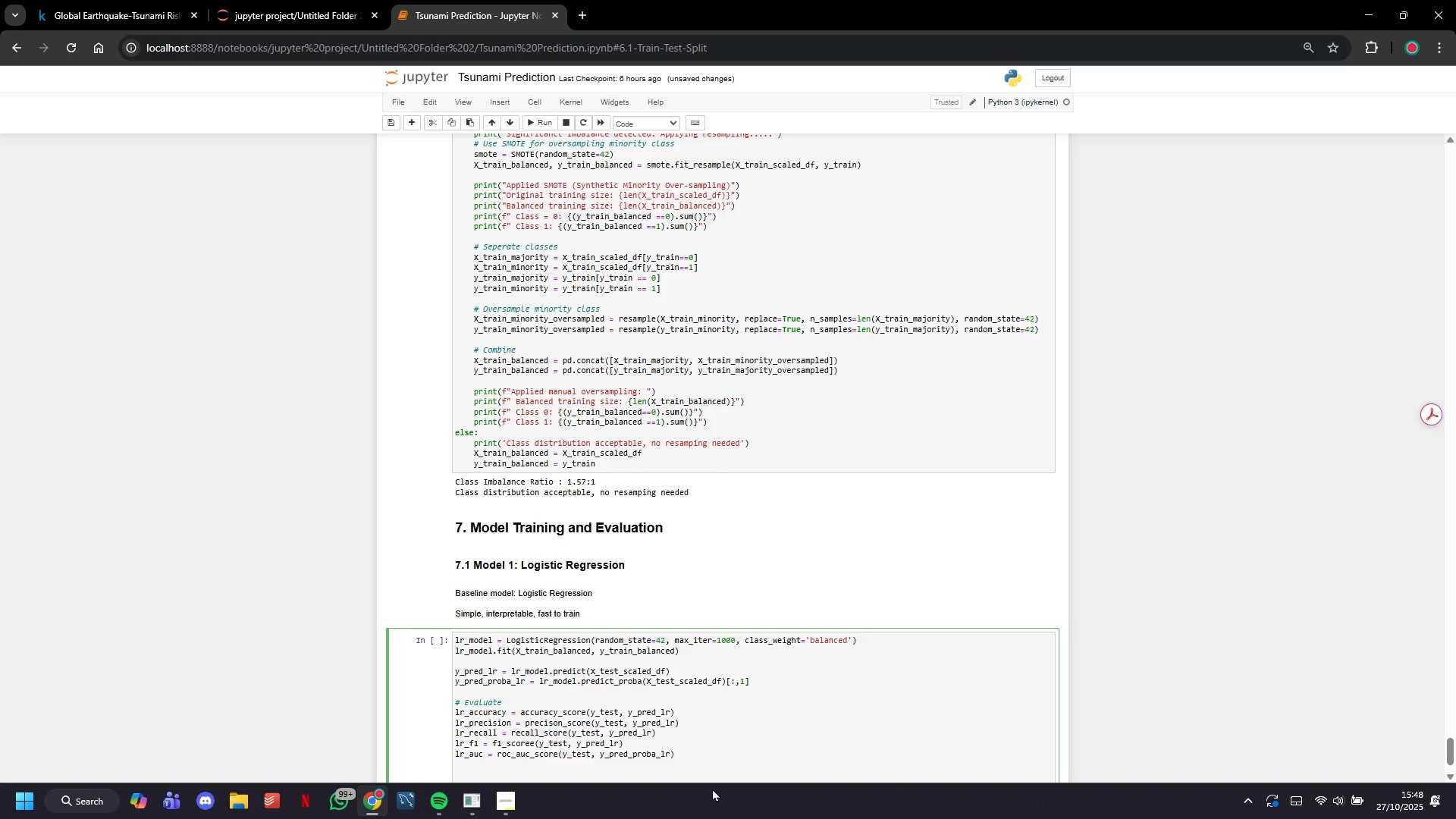 
wait(6.68)
 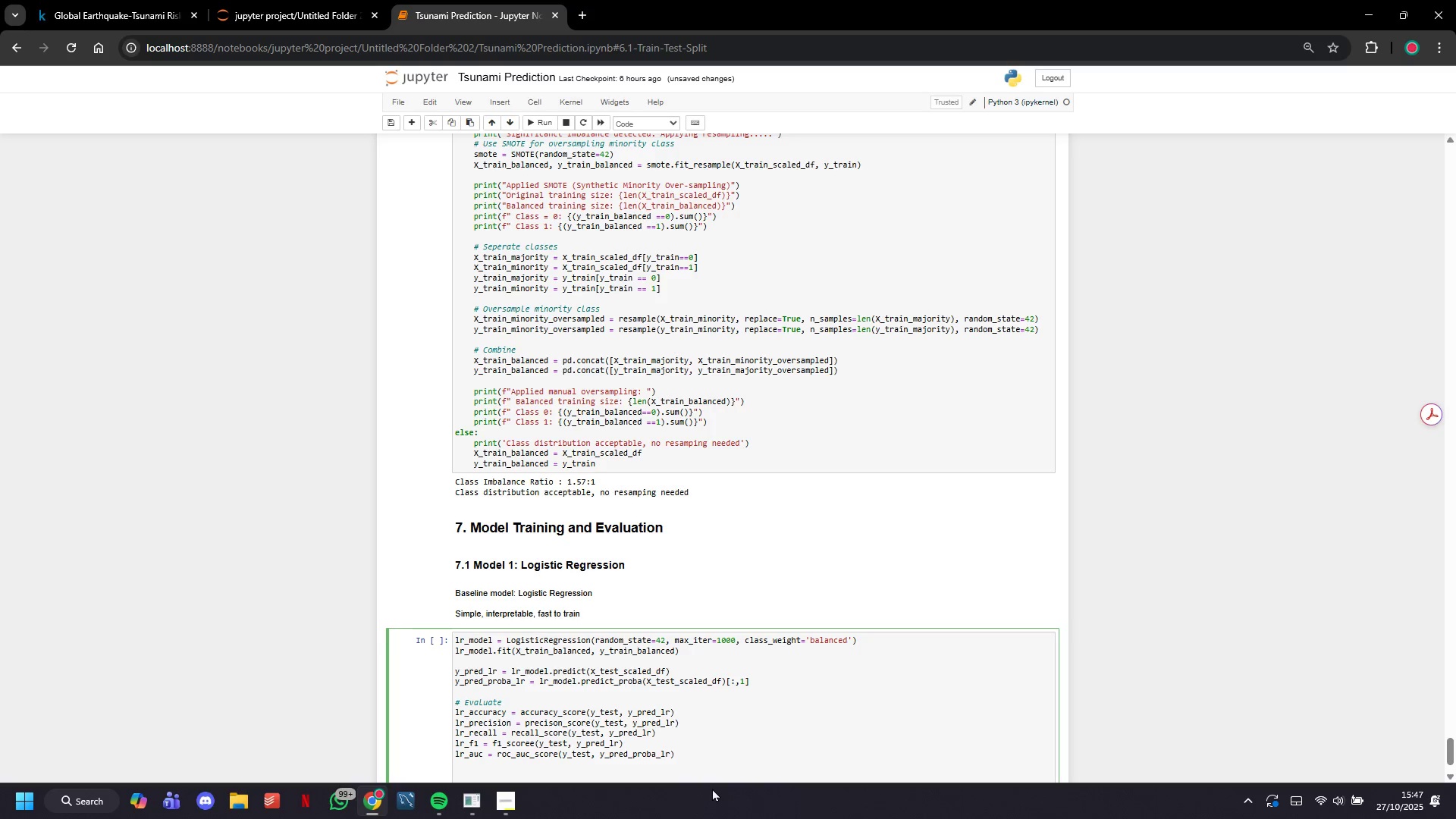 
type(print)
 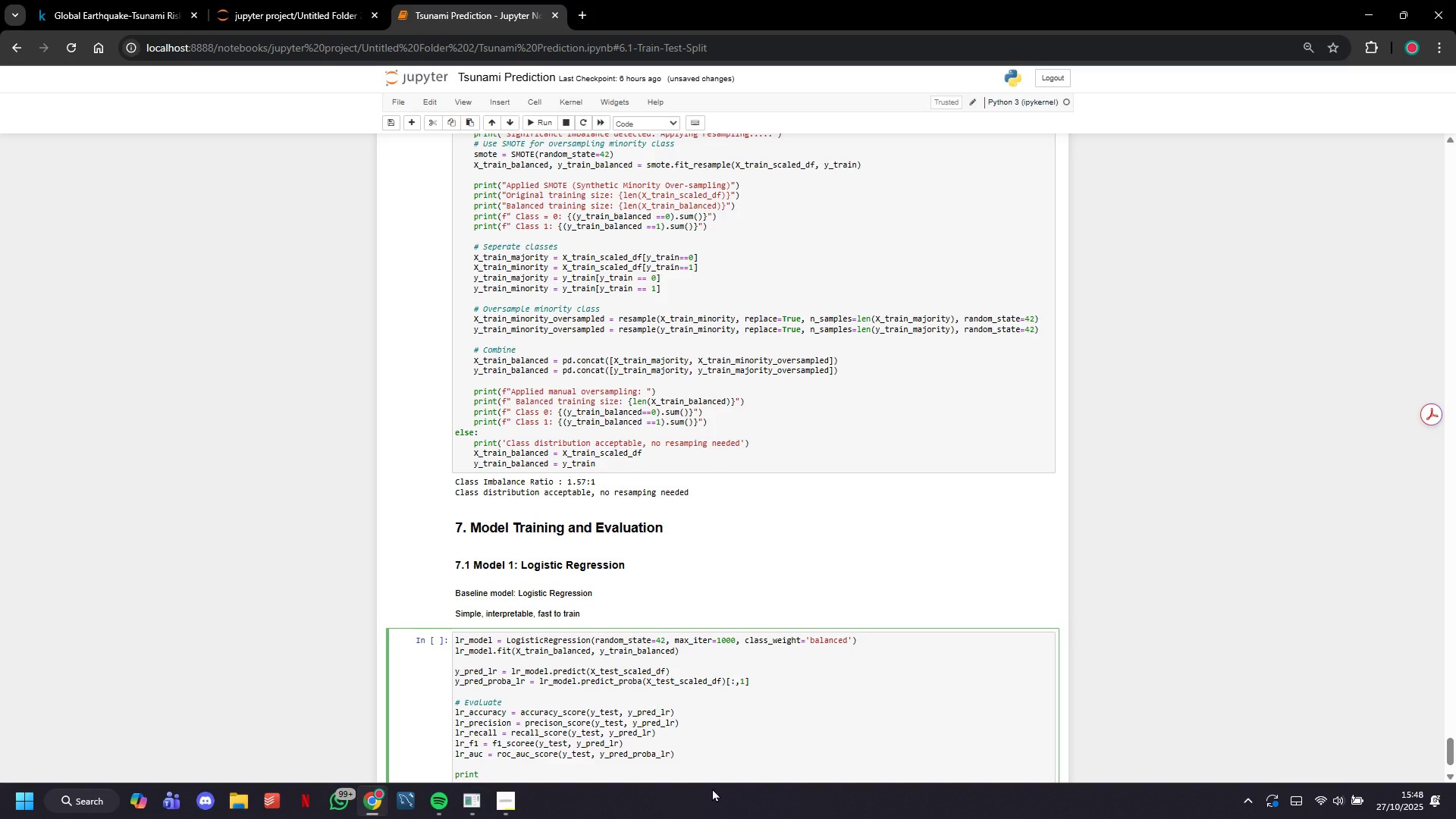 
wait(7.47)
 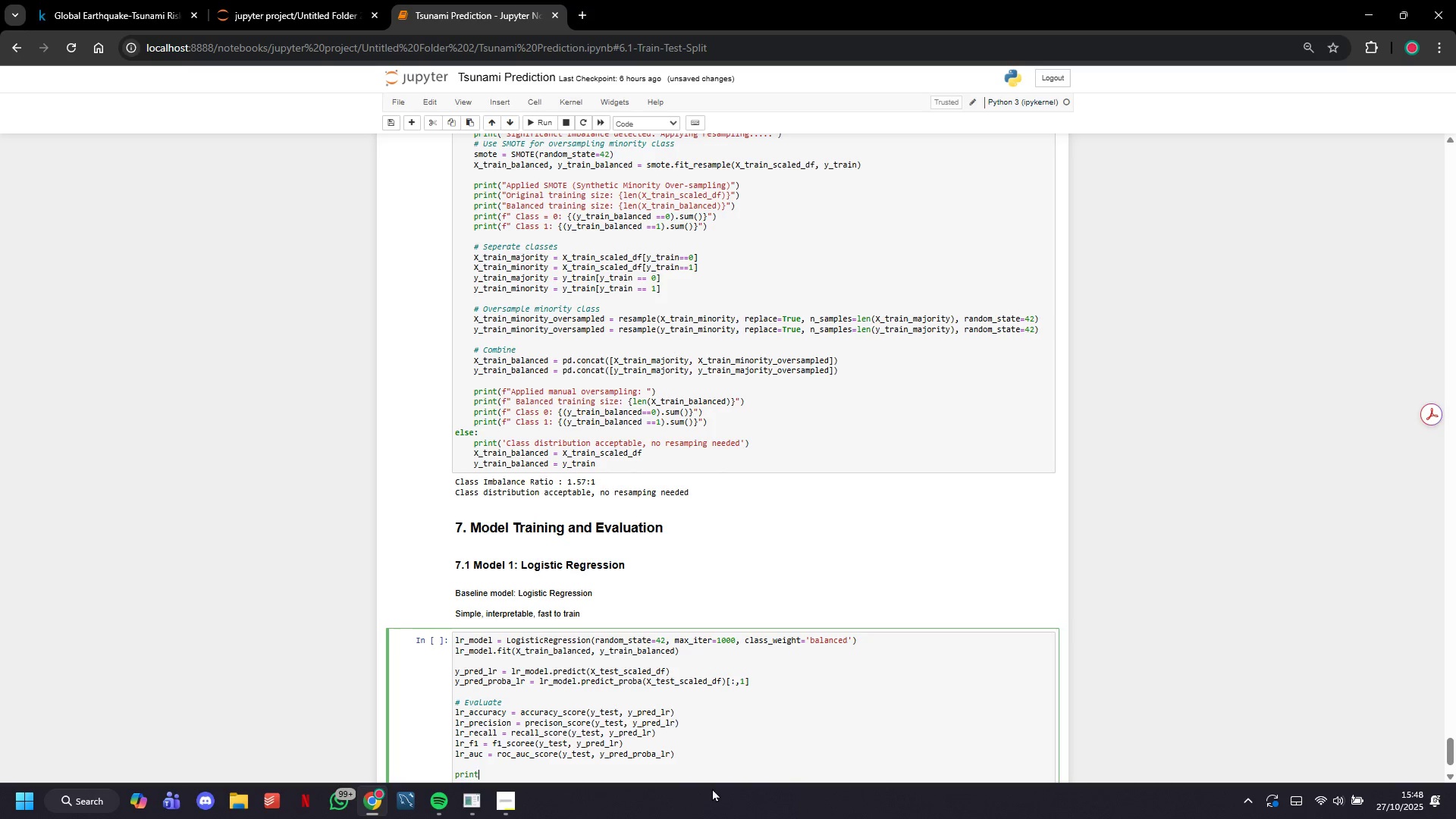 
type((f"")
 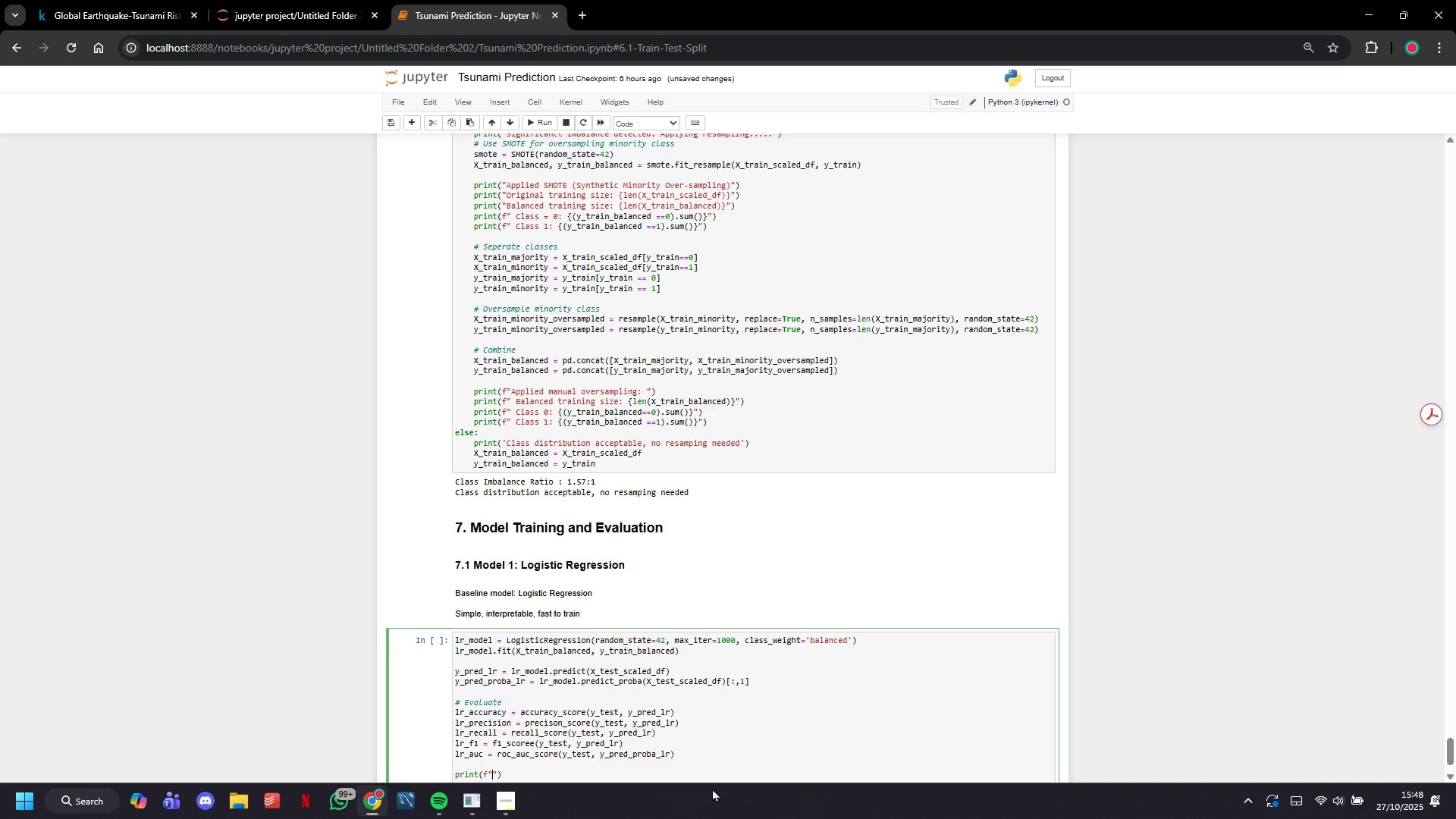 
 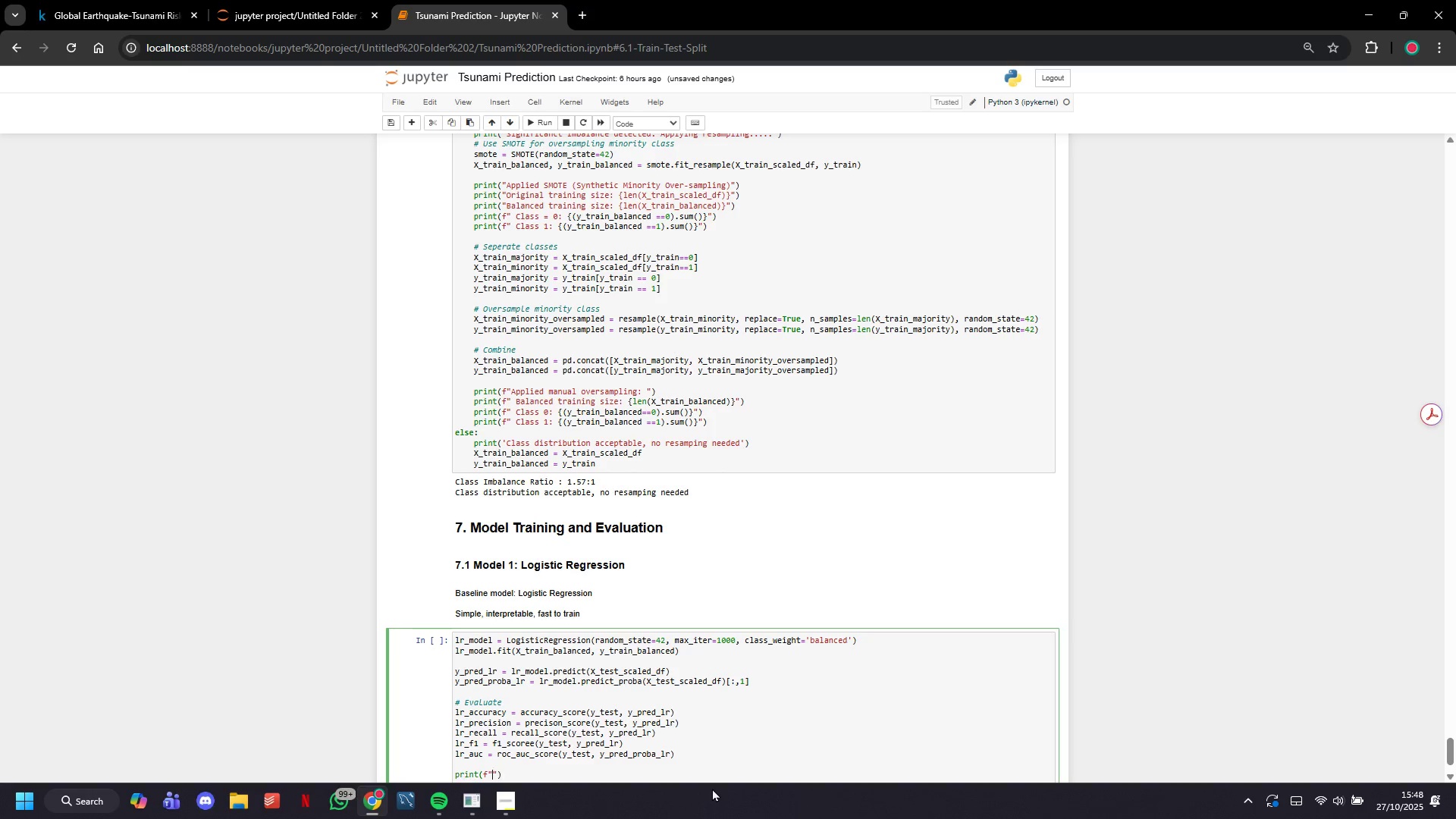 
key(ArrowLeft)
 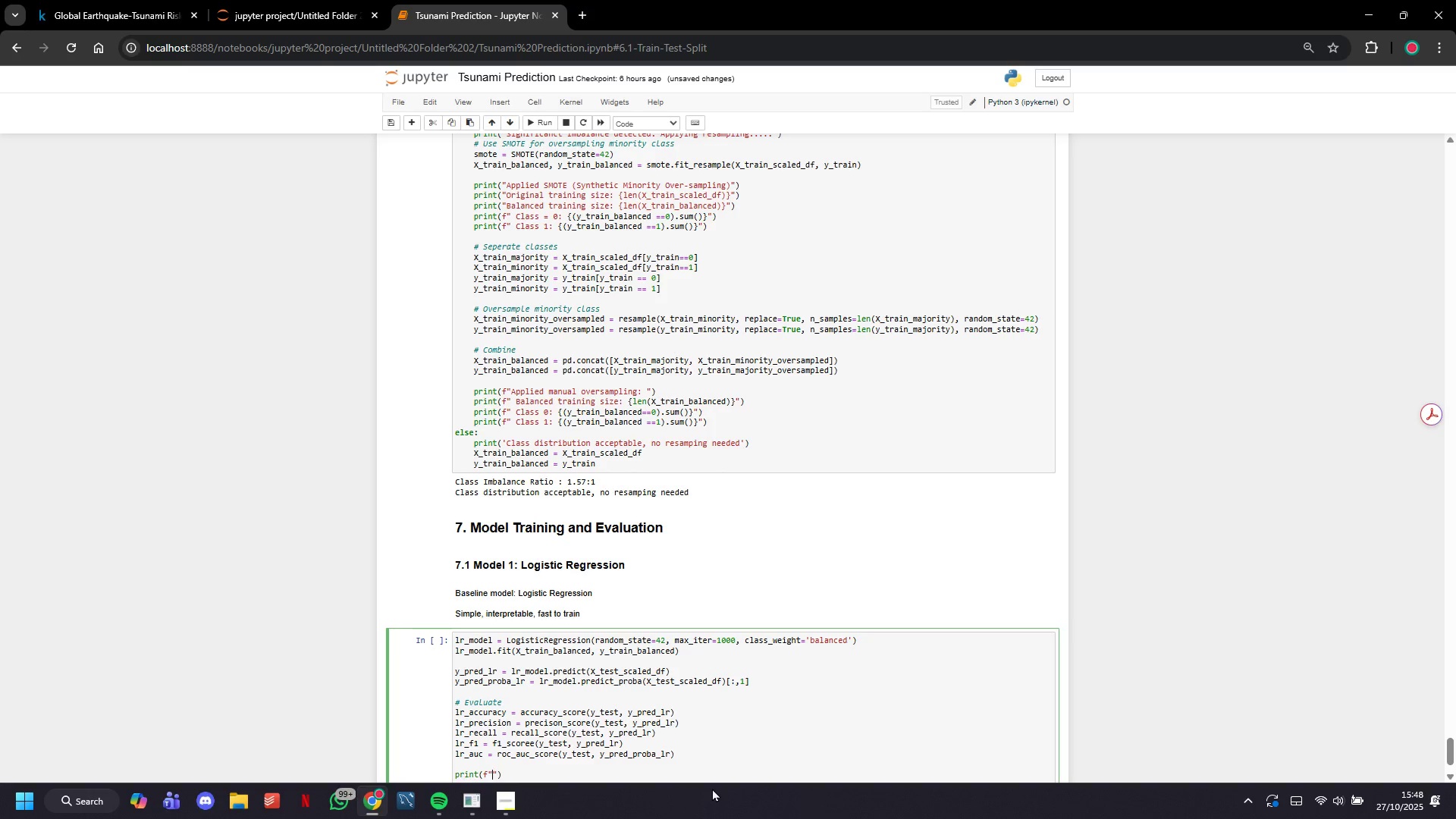 
type( Performance Metric: )
 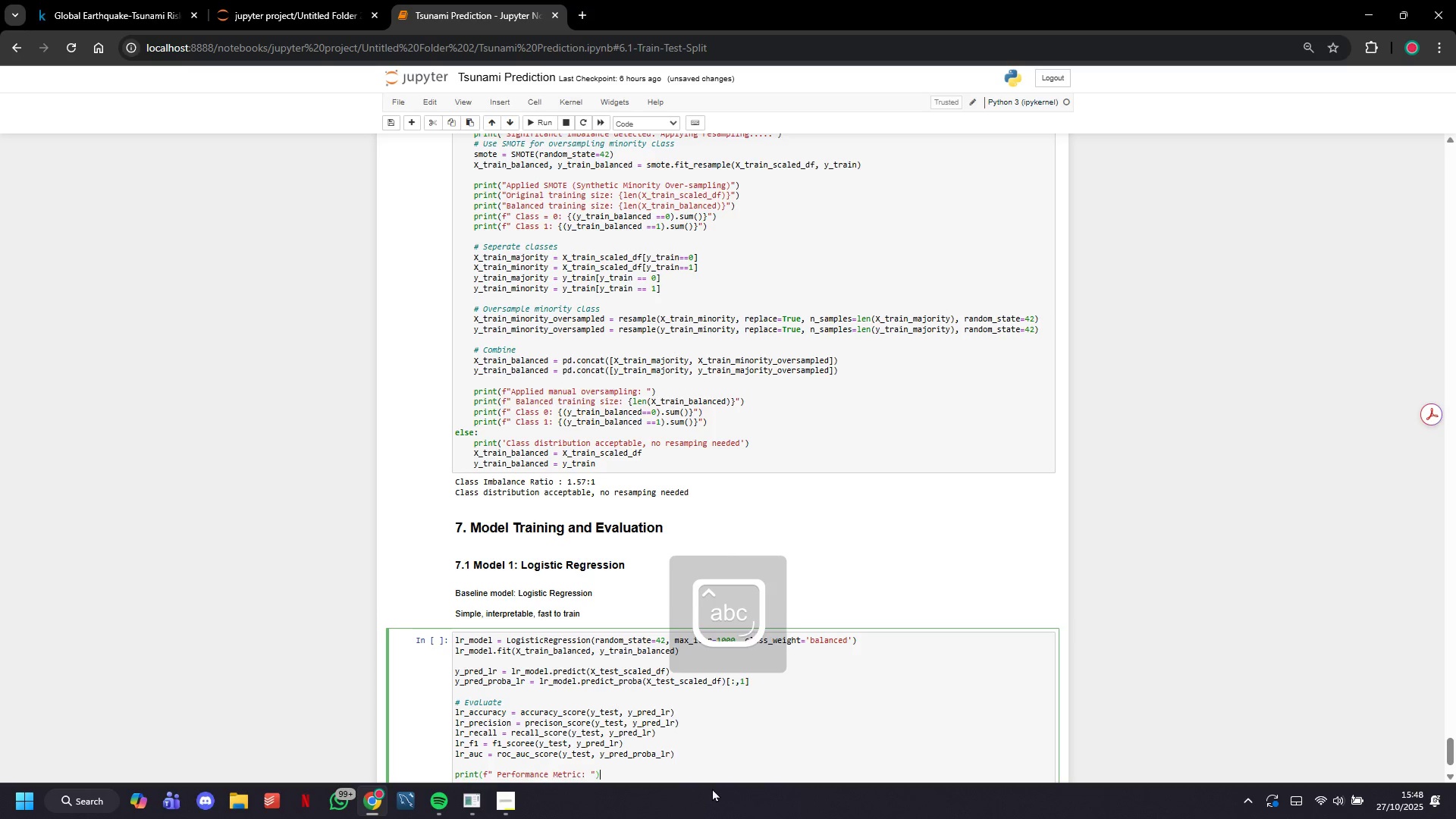 
 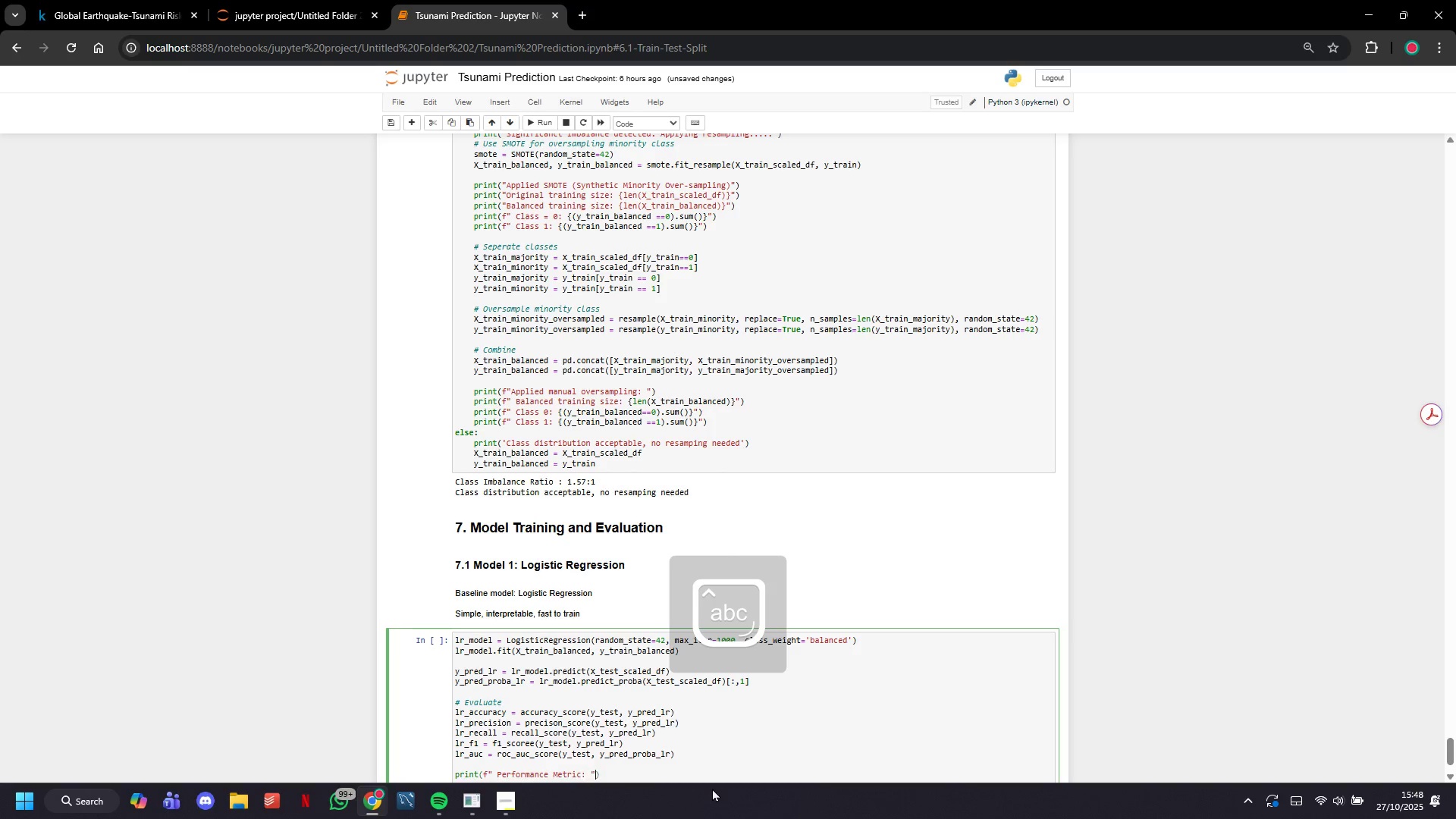 
key(ArrowRight)
 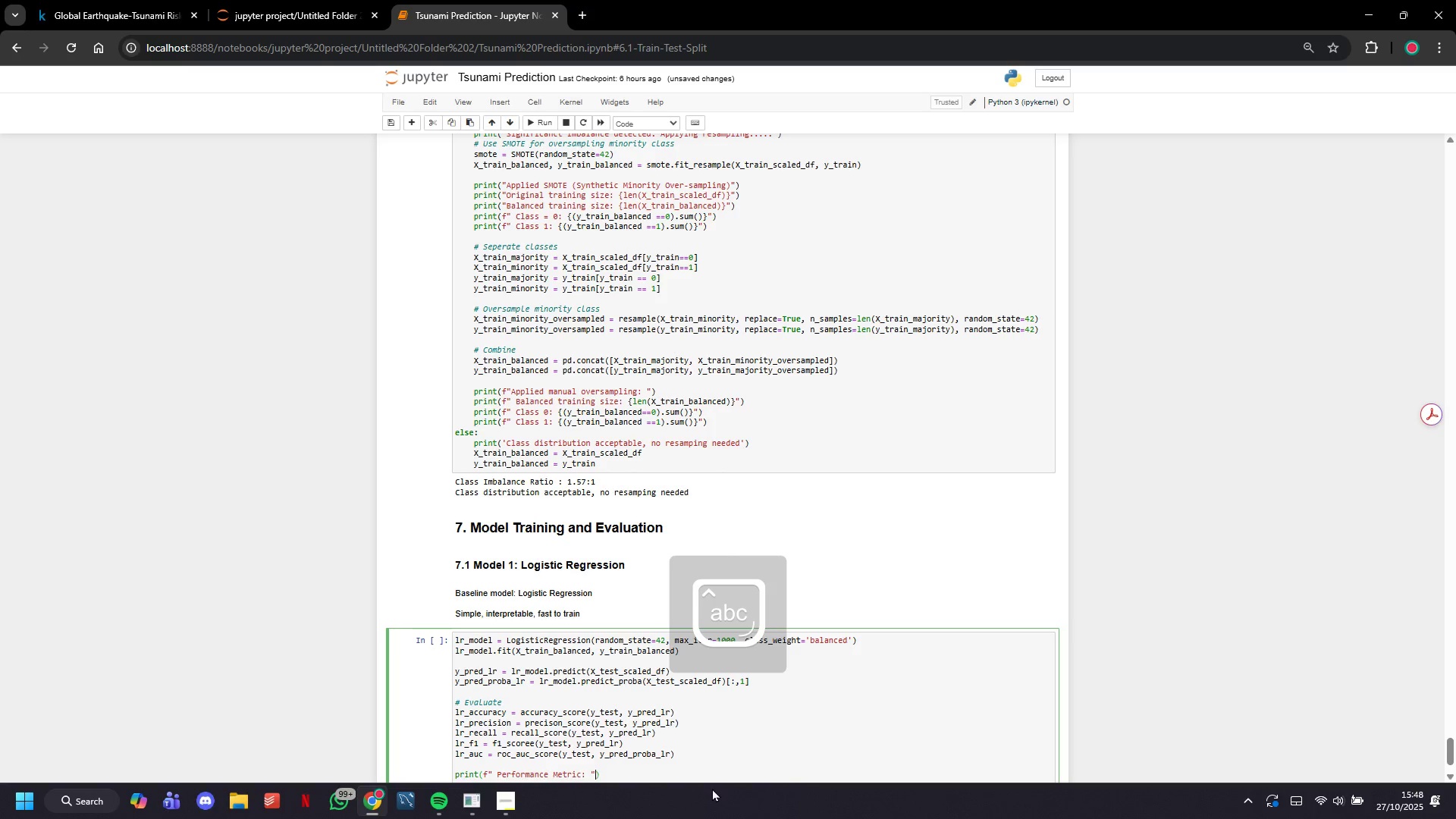 
key(ArrowRight)
 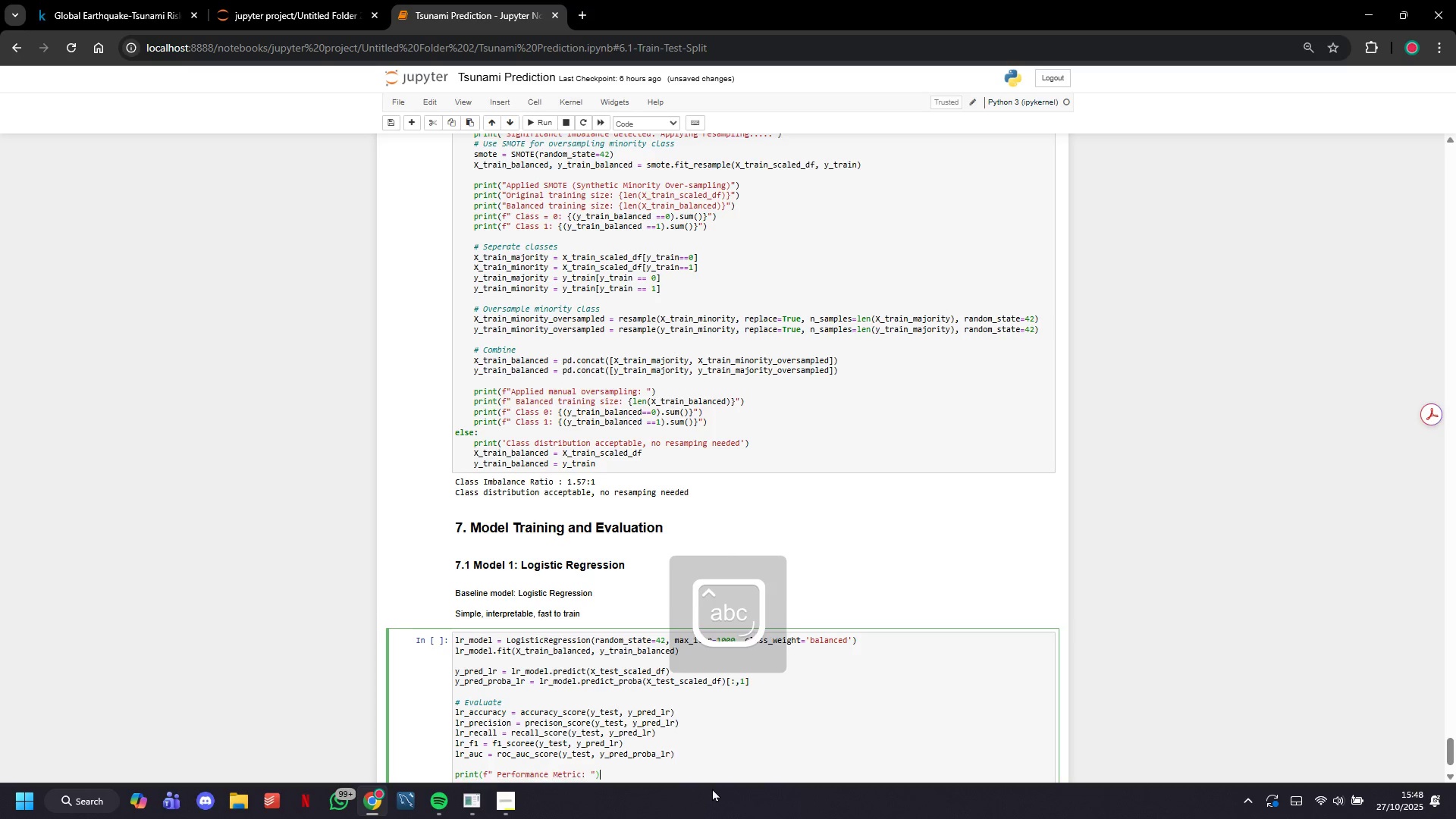 
key(Enter)
 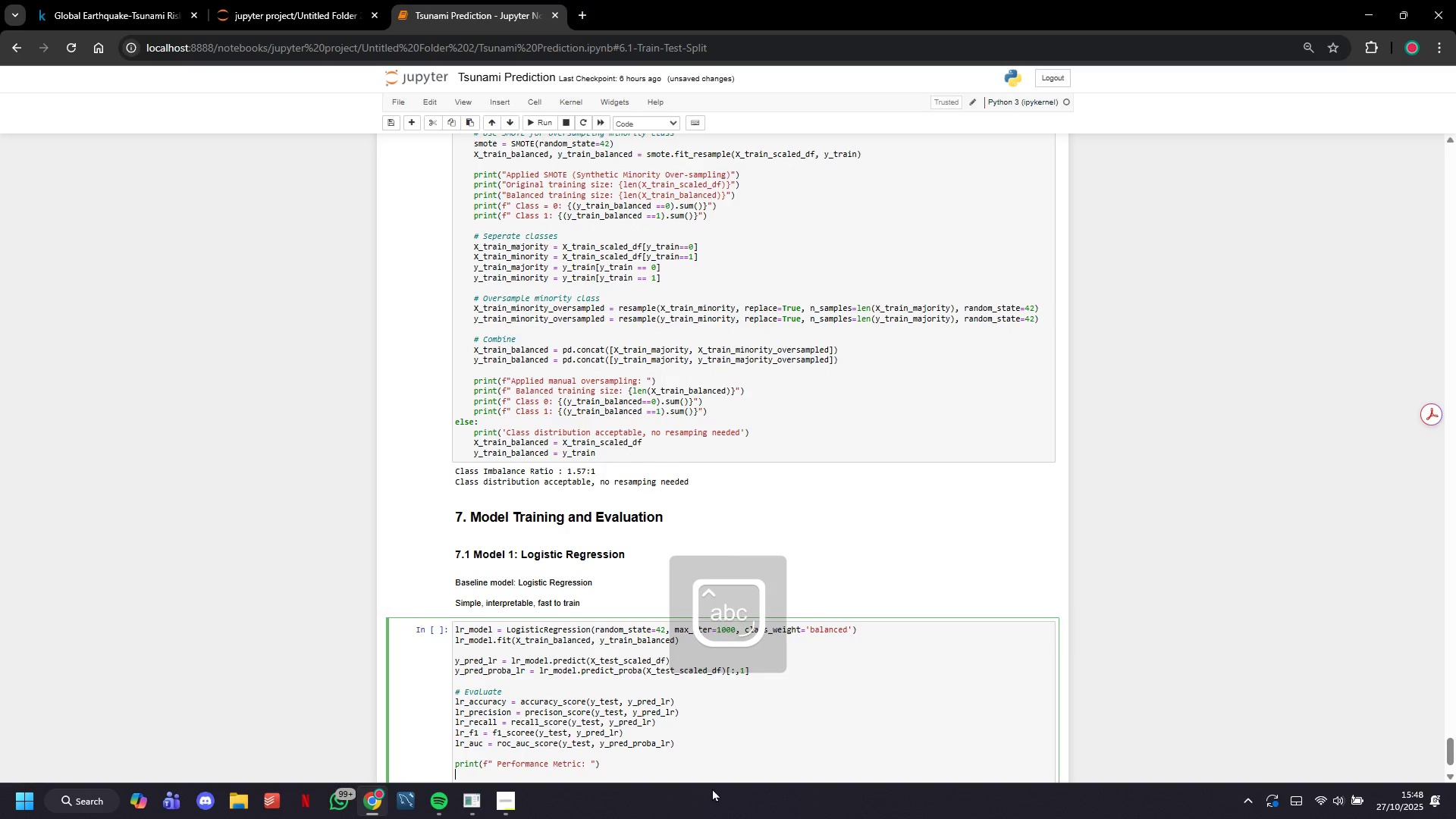 
key(Enter)
 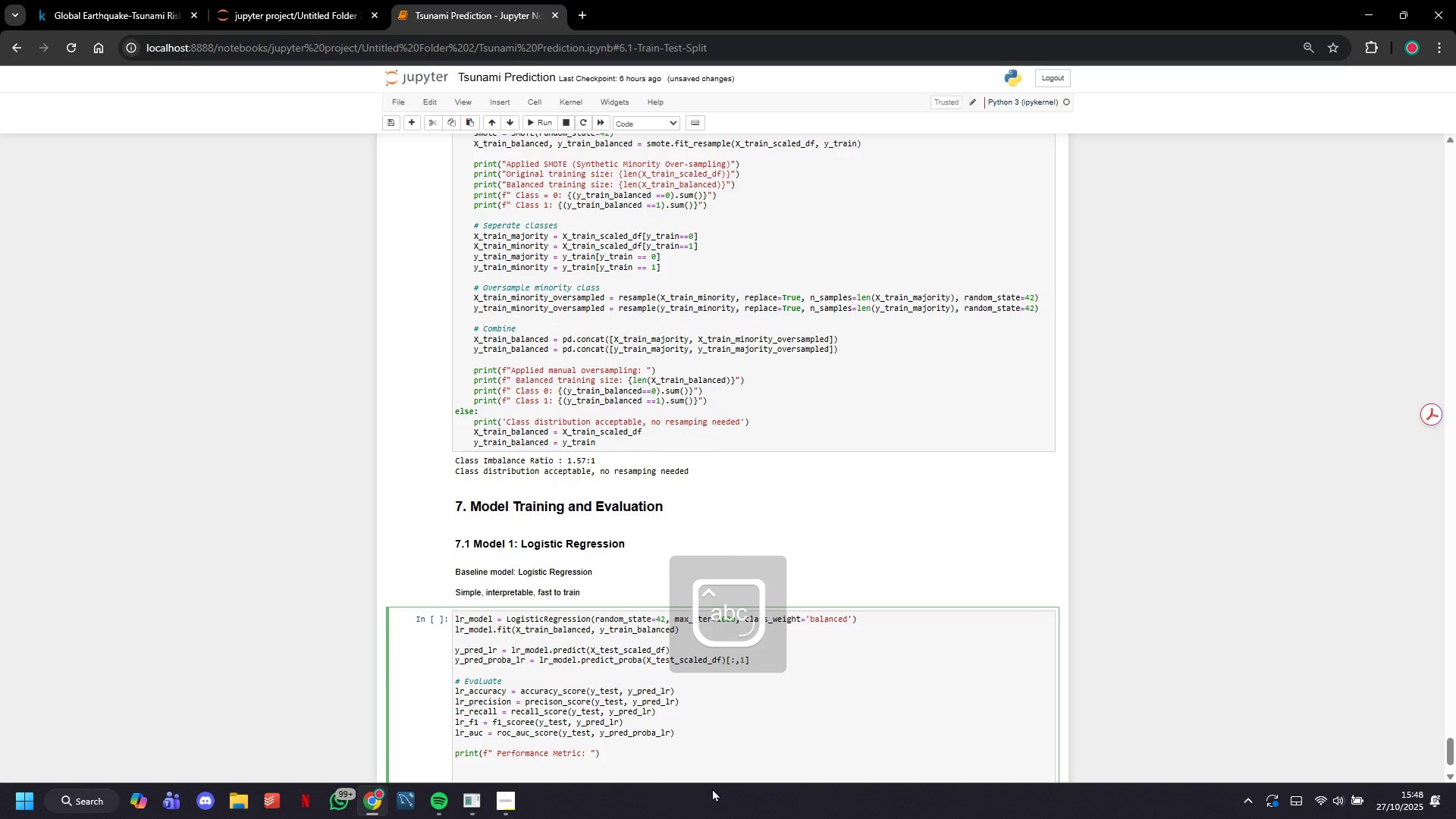 
key(Backspace)
type(print(f"")
 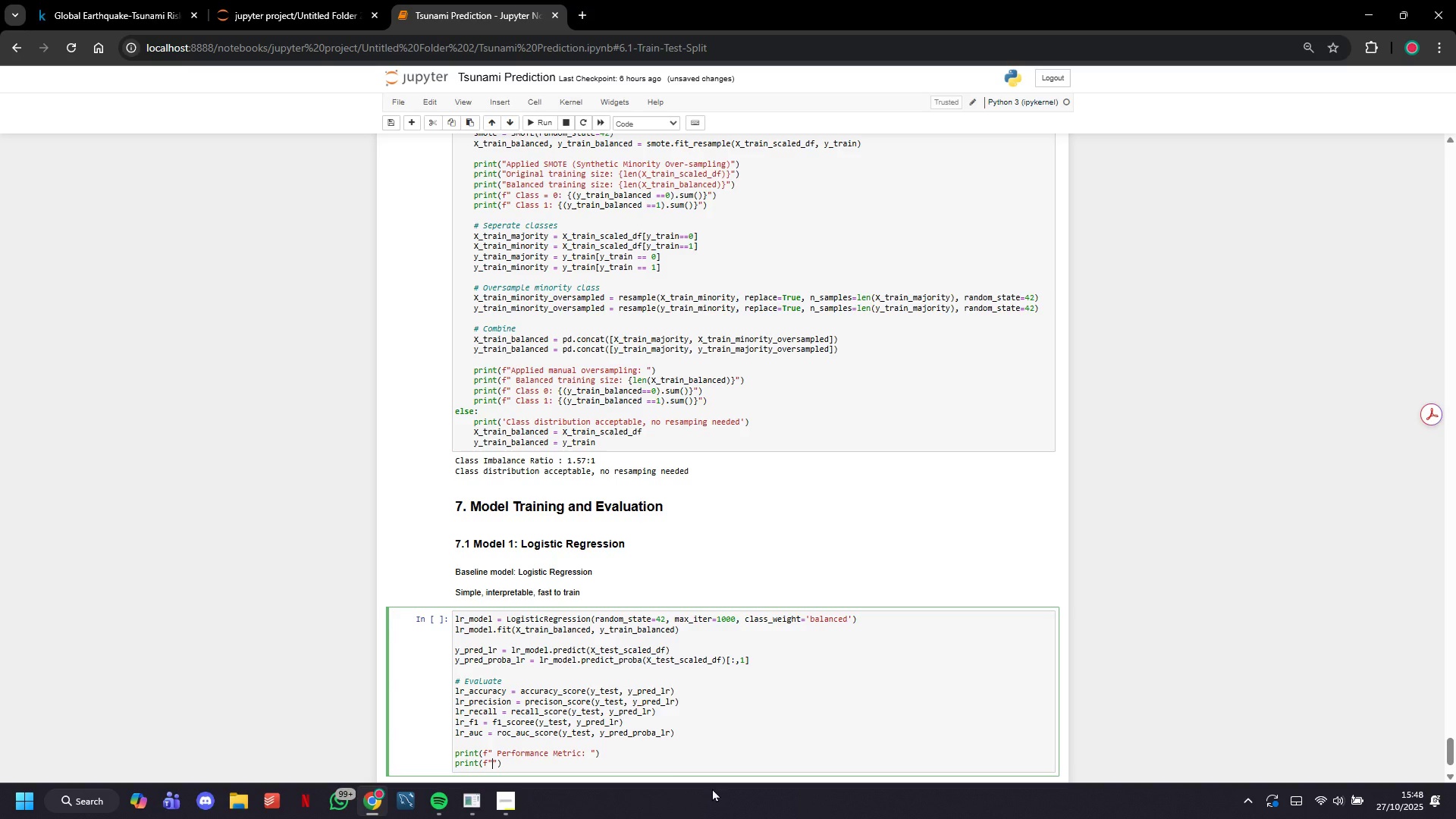 
 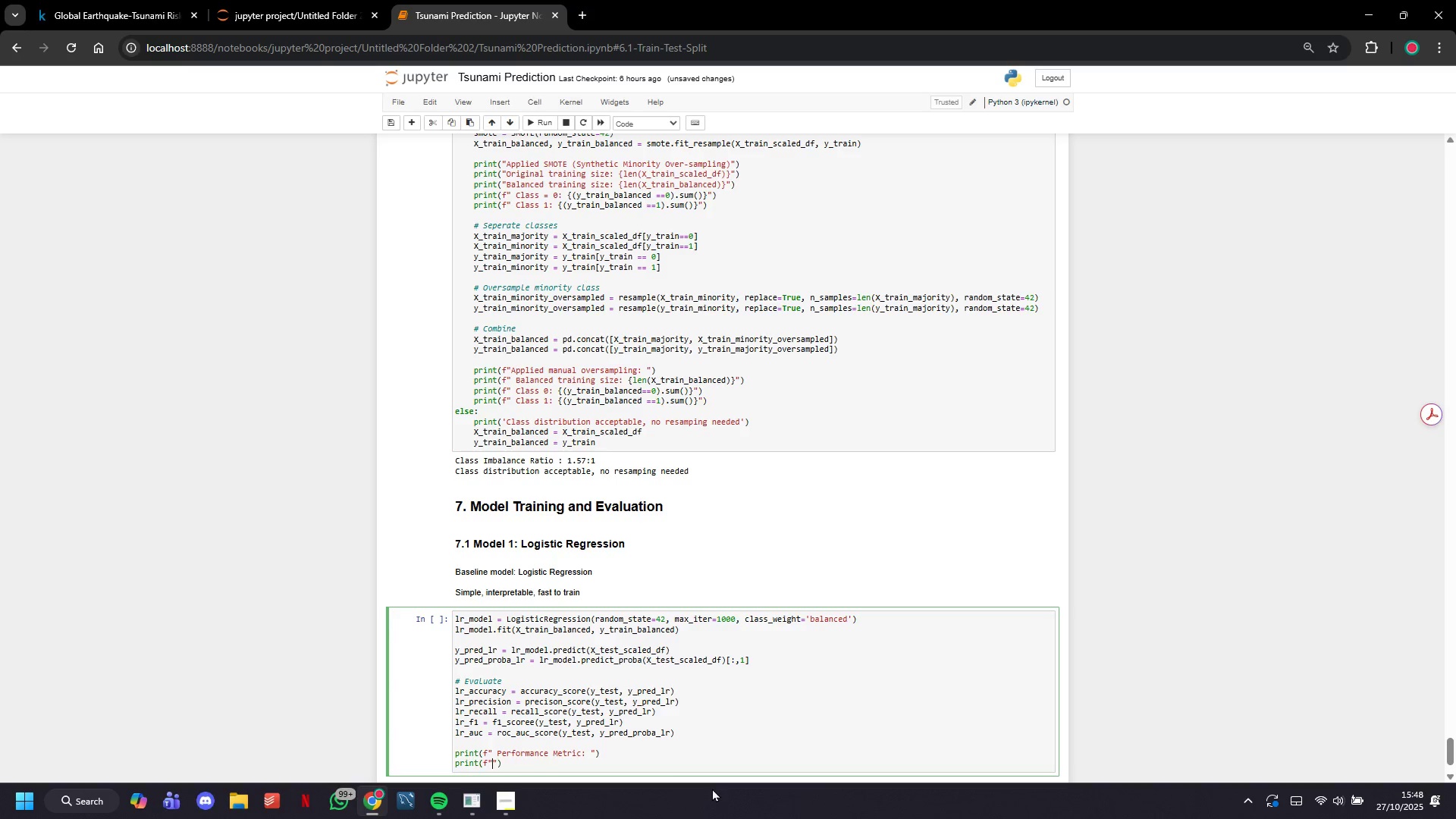 
key(ArrowLeft)
 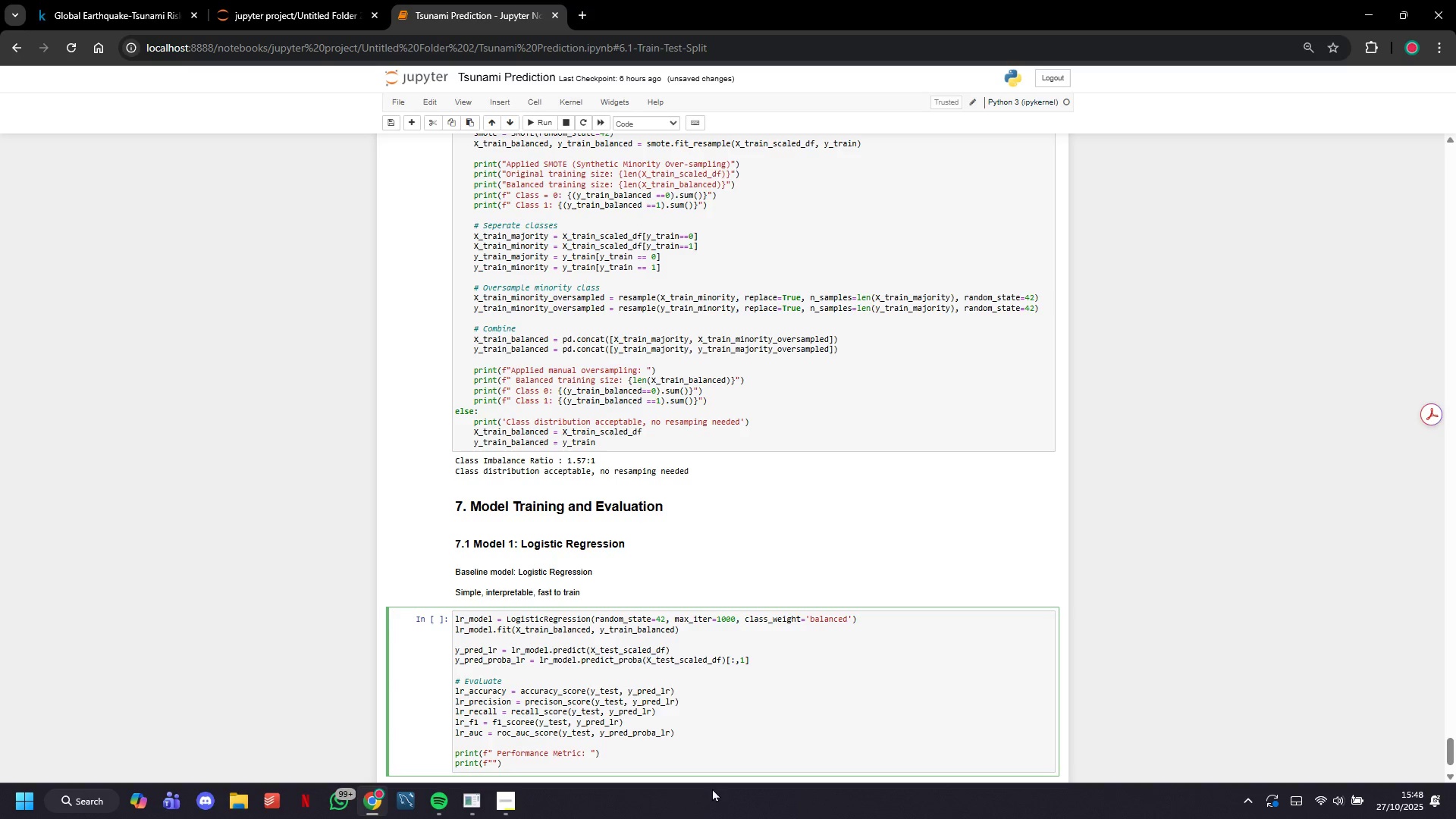 
type( Accuracy : {lr_accuracy:.4f)
 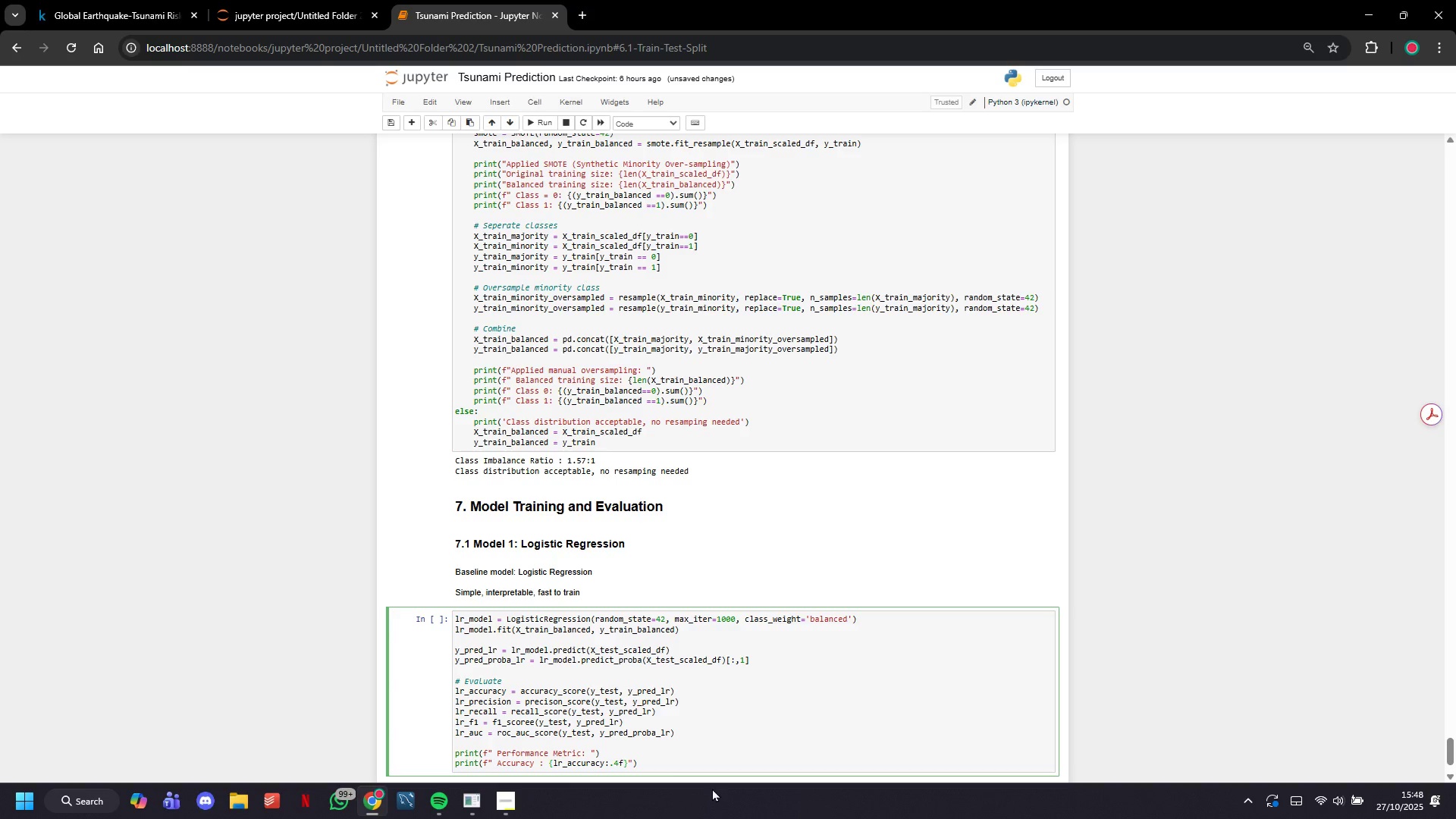 
key(ArrowRight)
 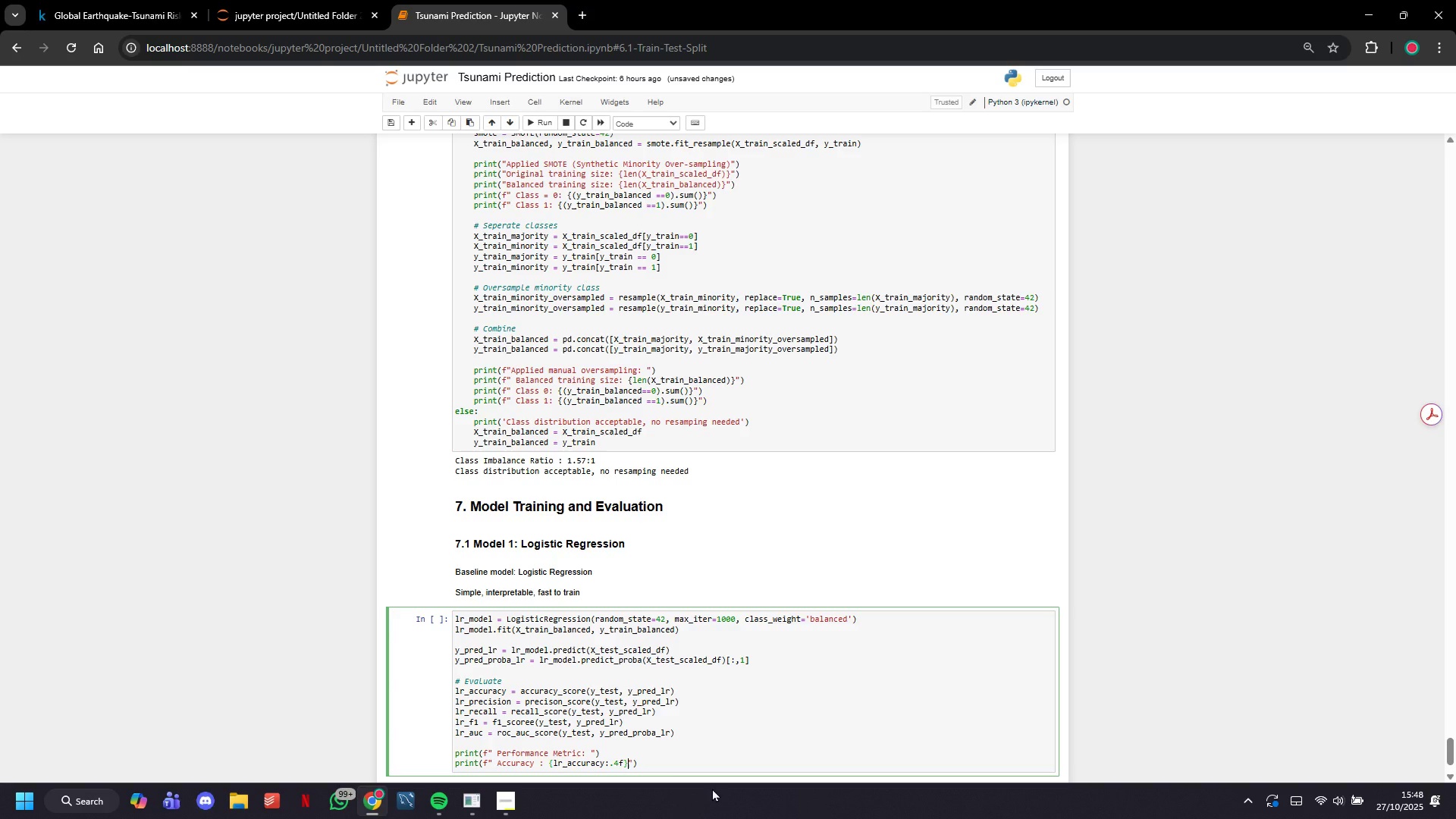 
key(ArrowRight)
 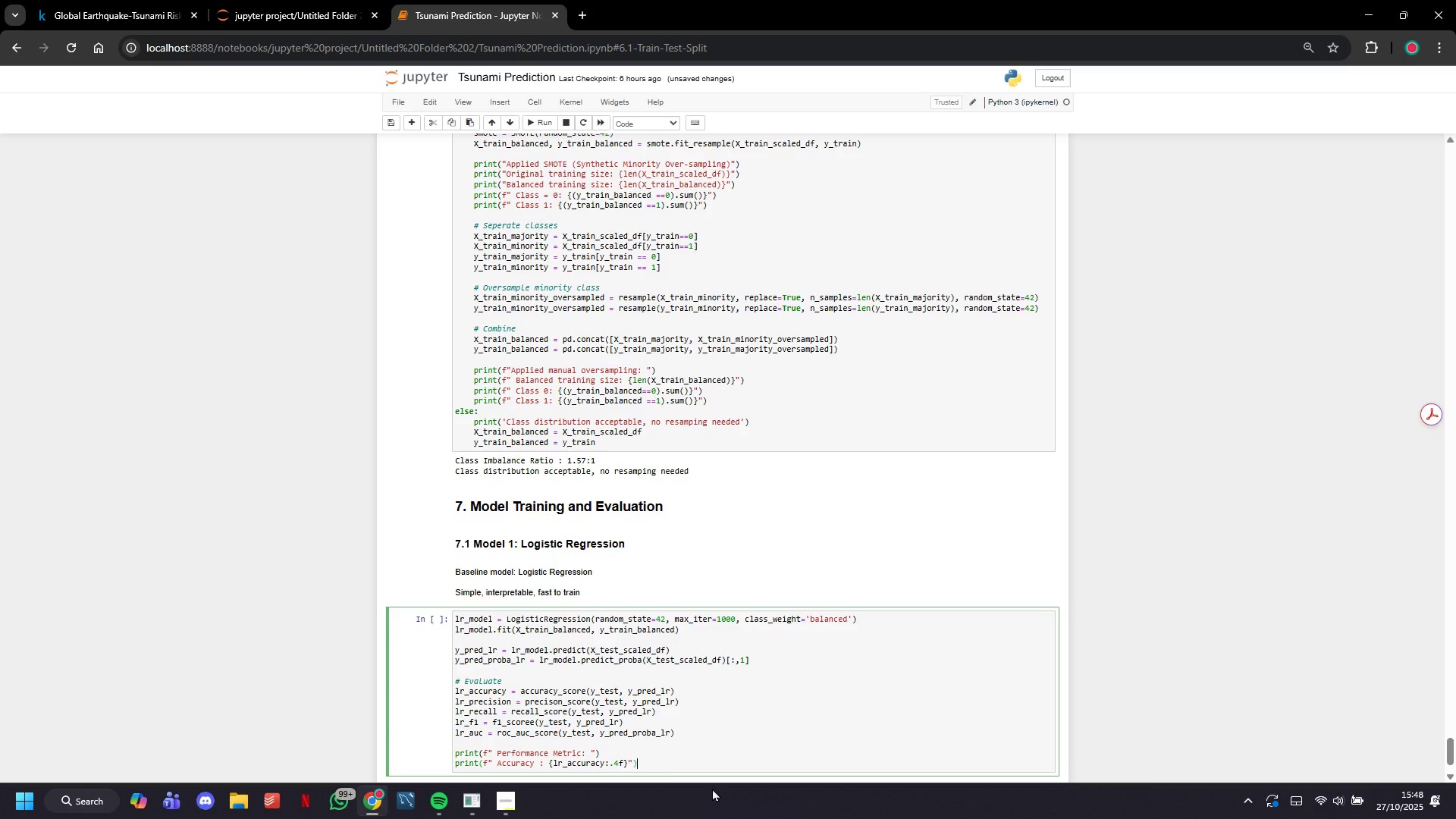 
key(ArrowRight)
 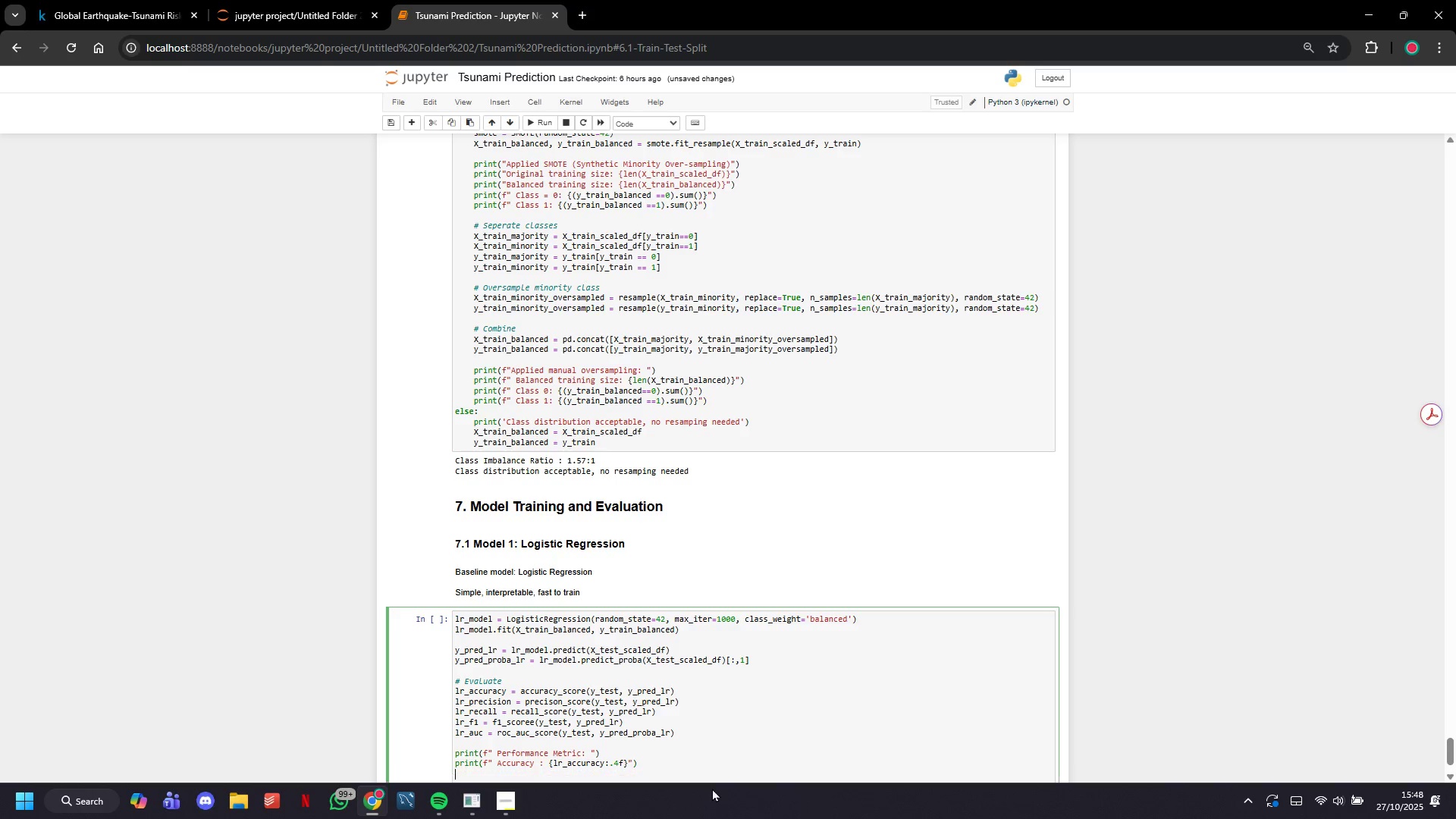 
key(Enter)
 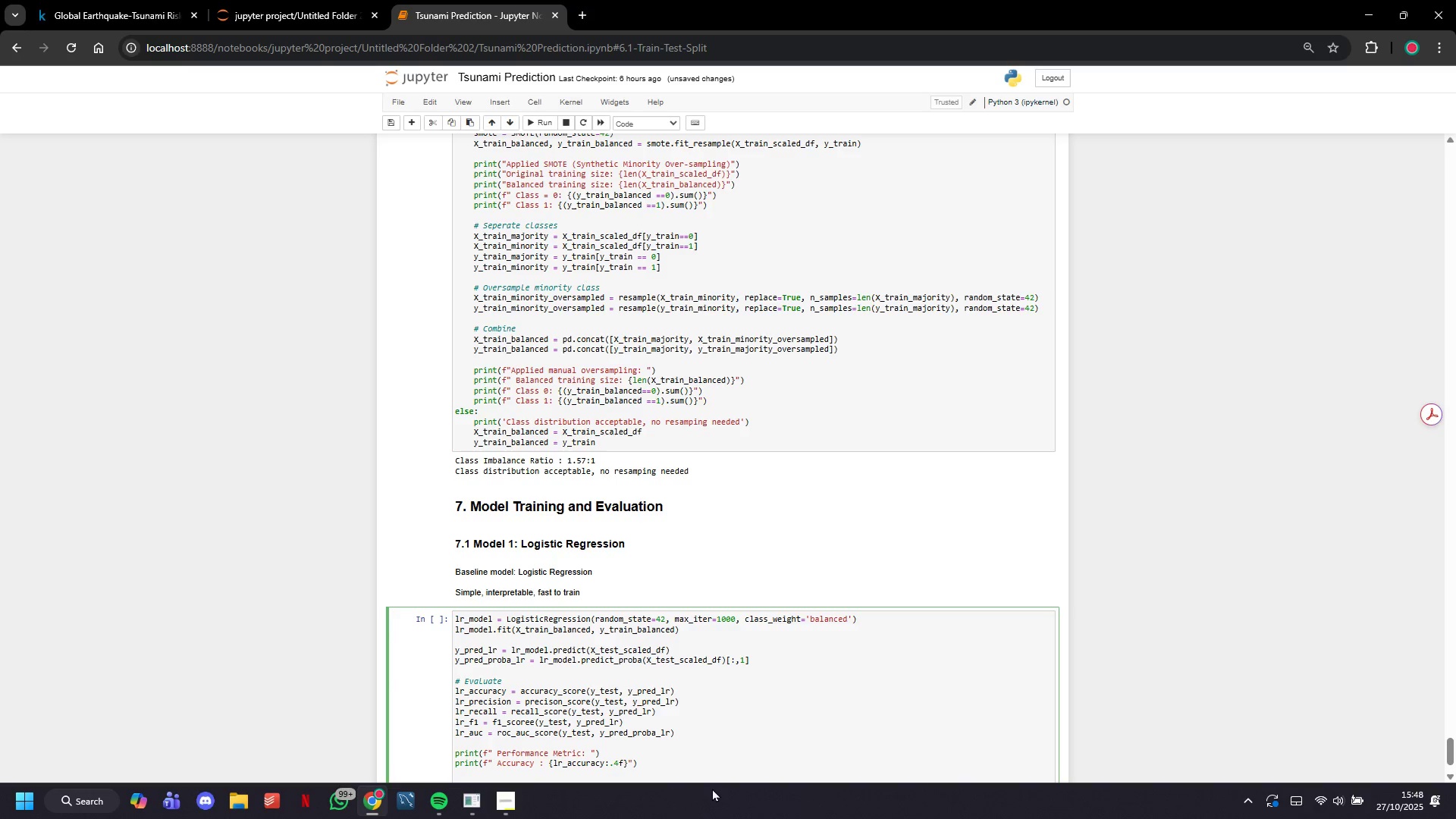 
type(print(f"")
 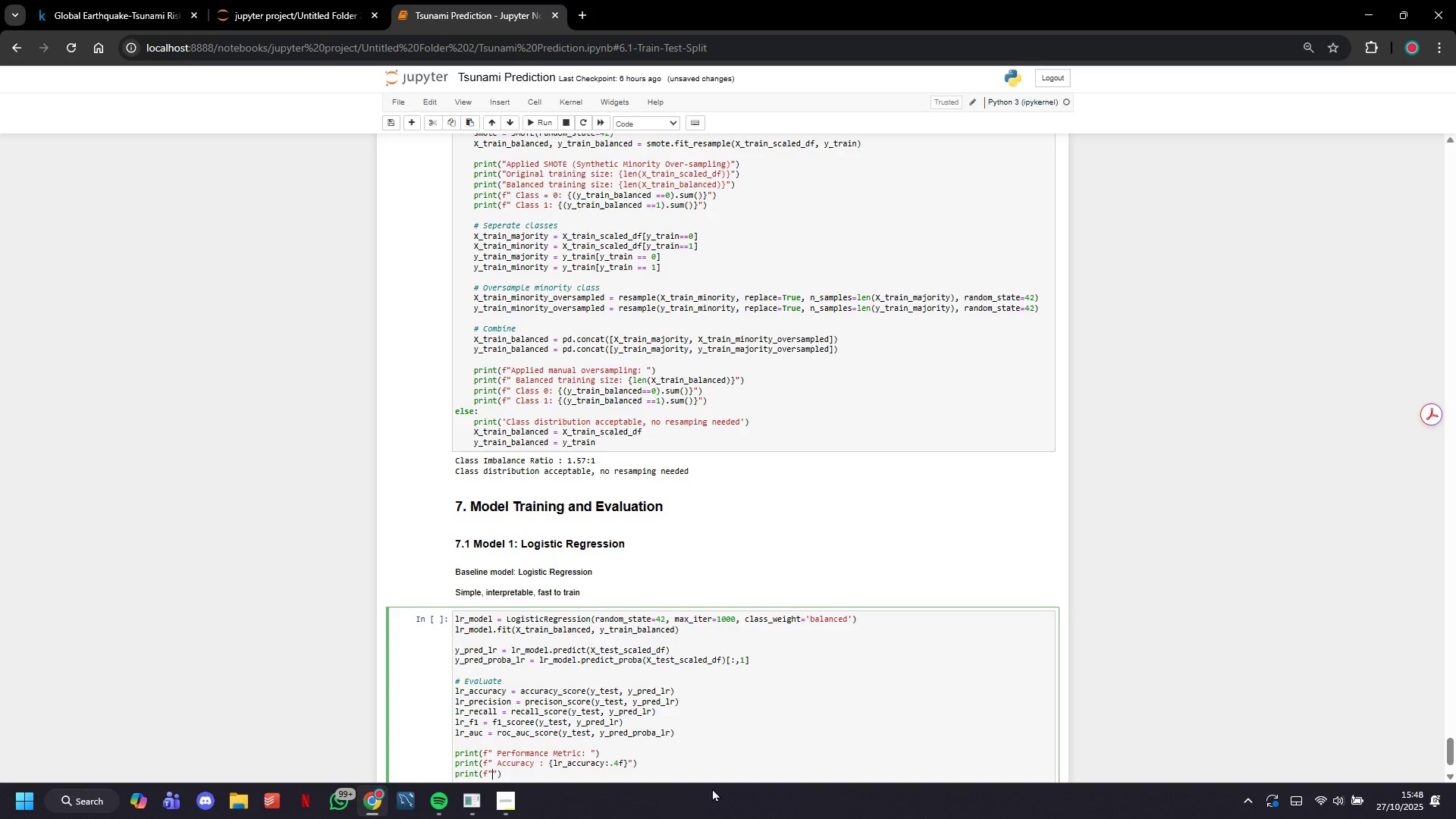 
 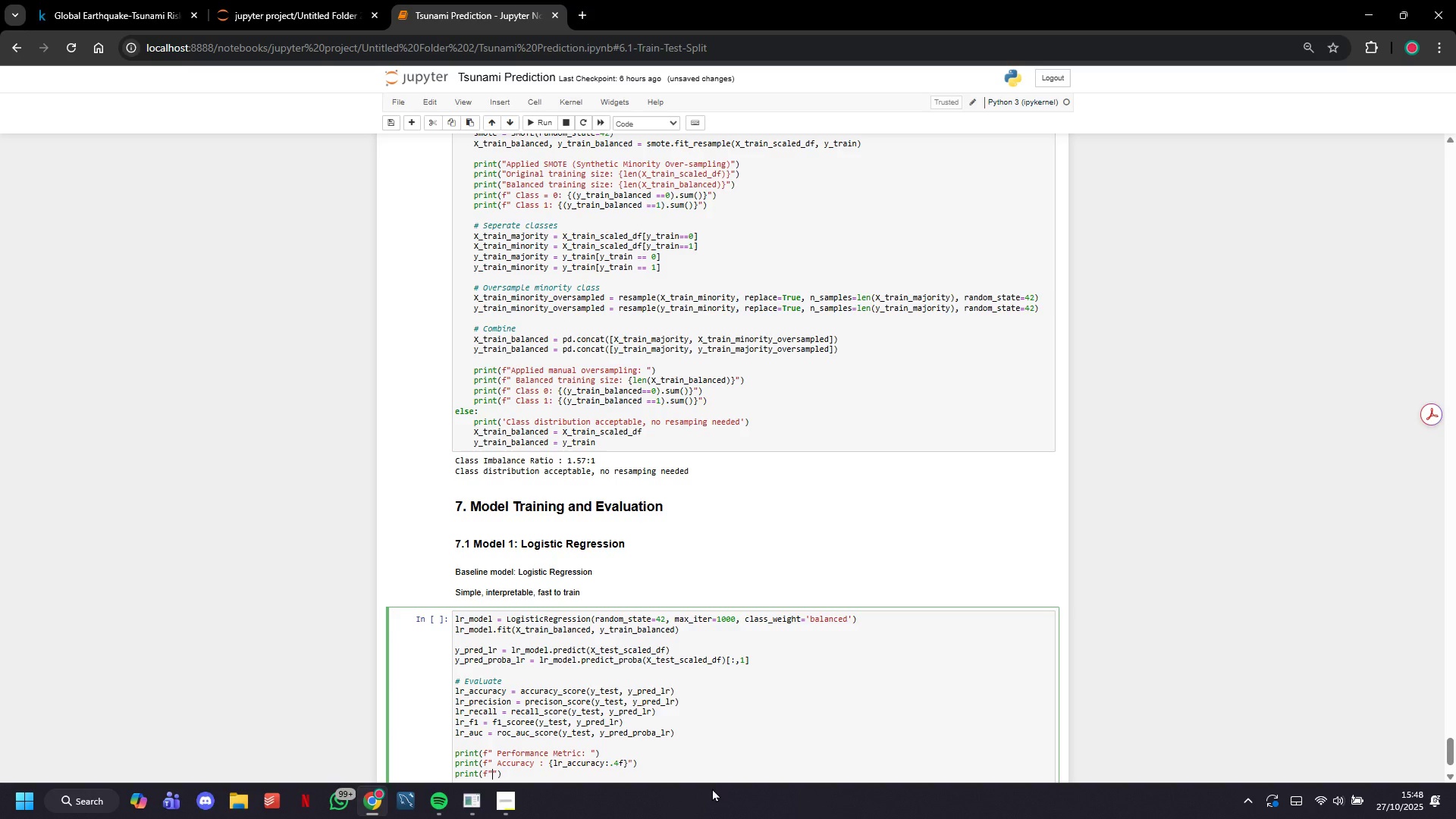 
key(ArrowLeft)
 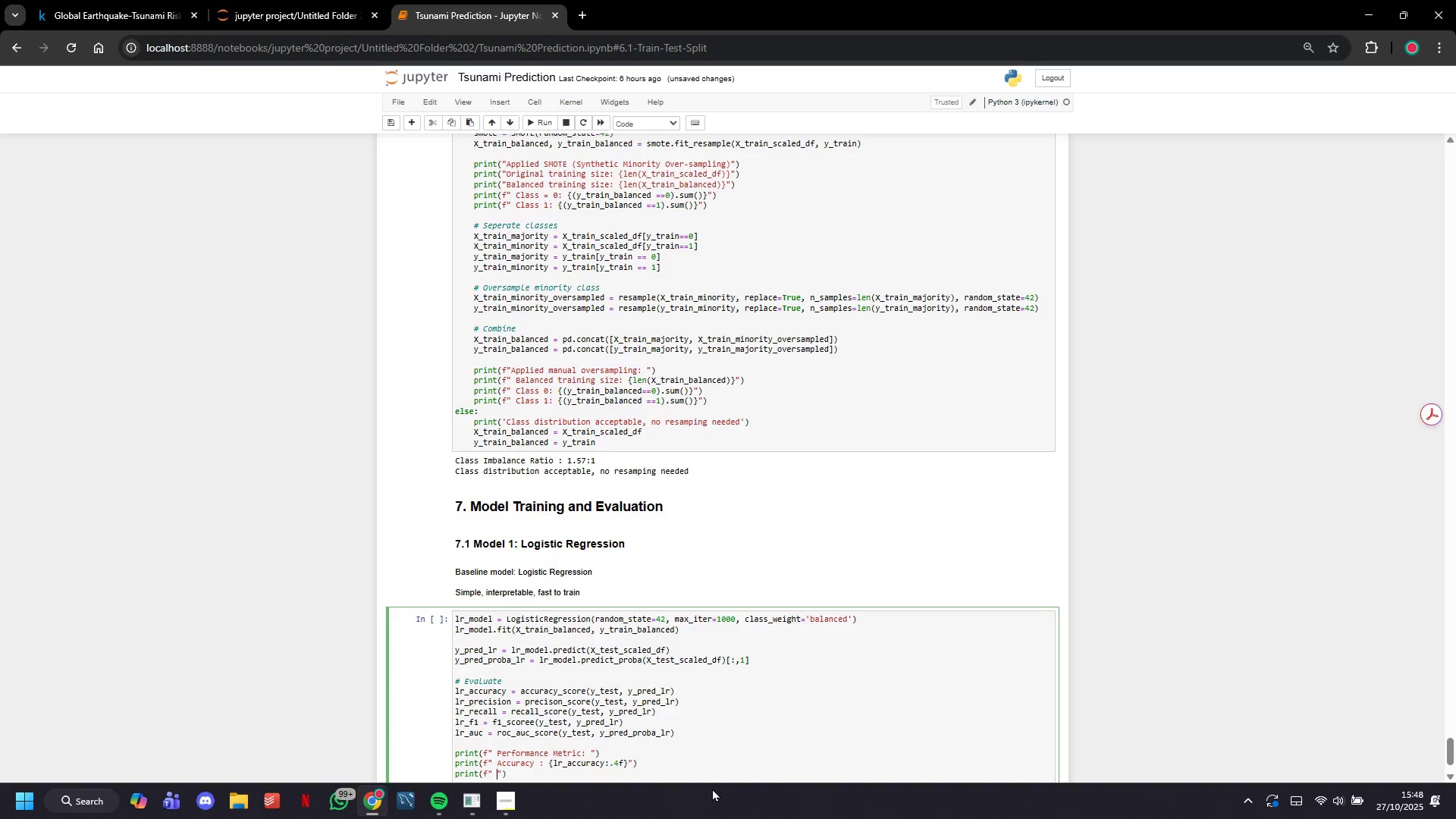 
type( Precison : {lr_precision:.4f)
 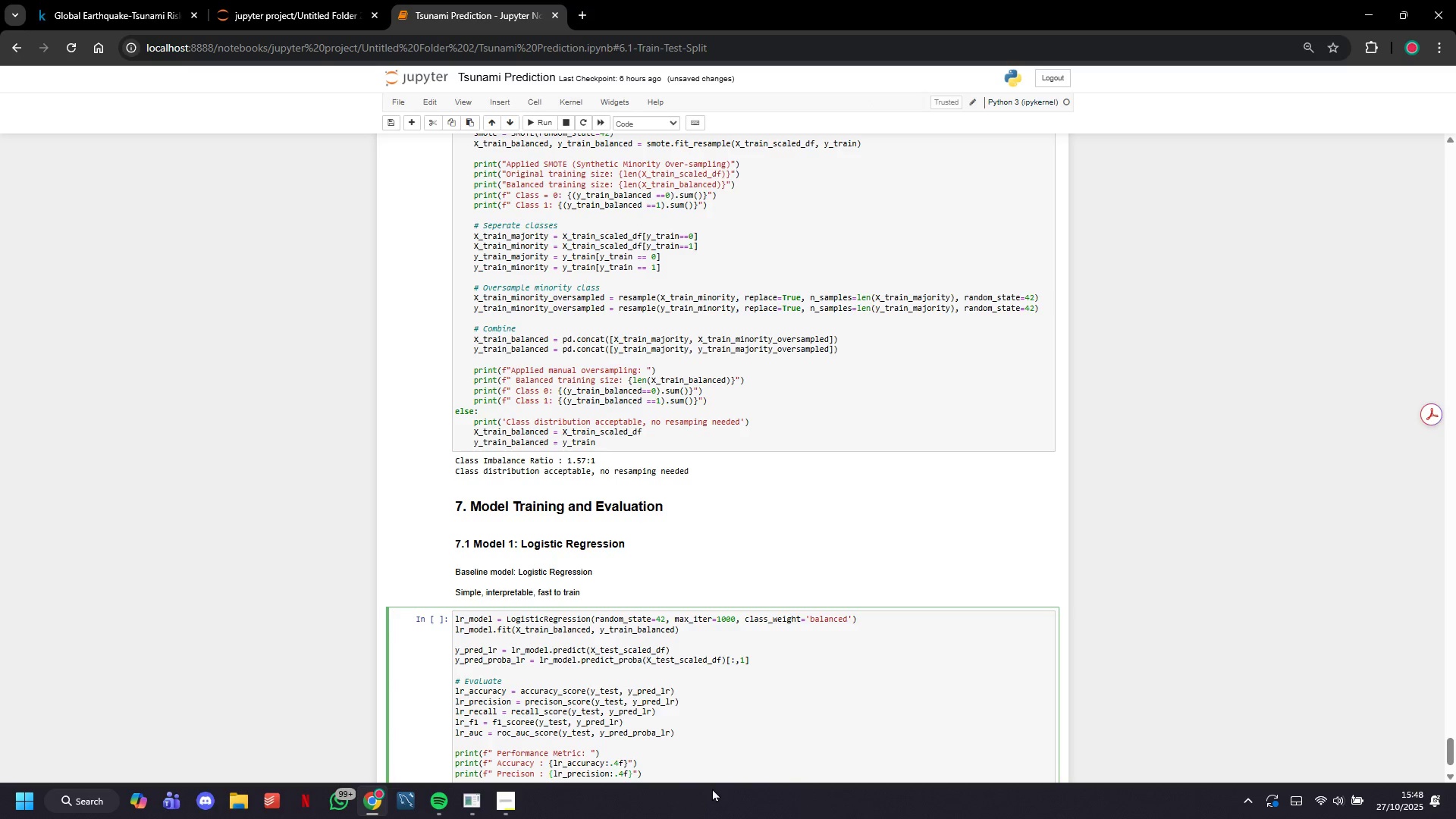 
key(ArrowRight)
 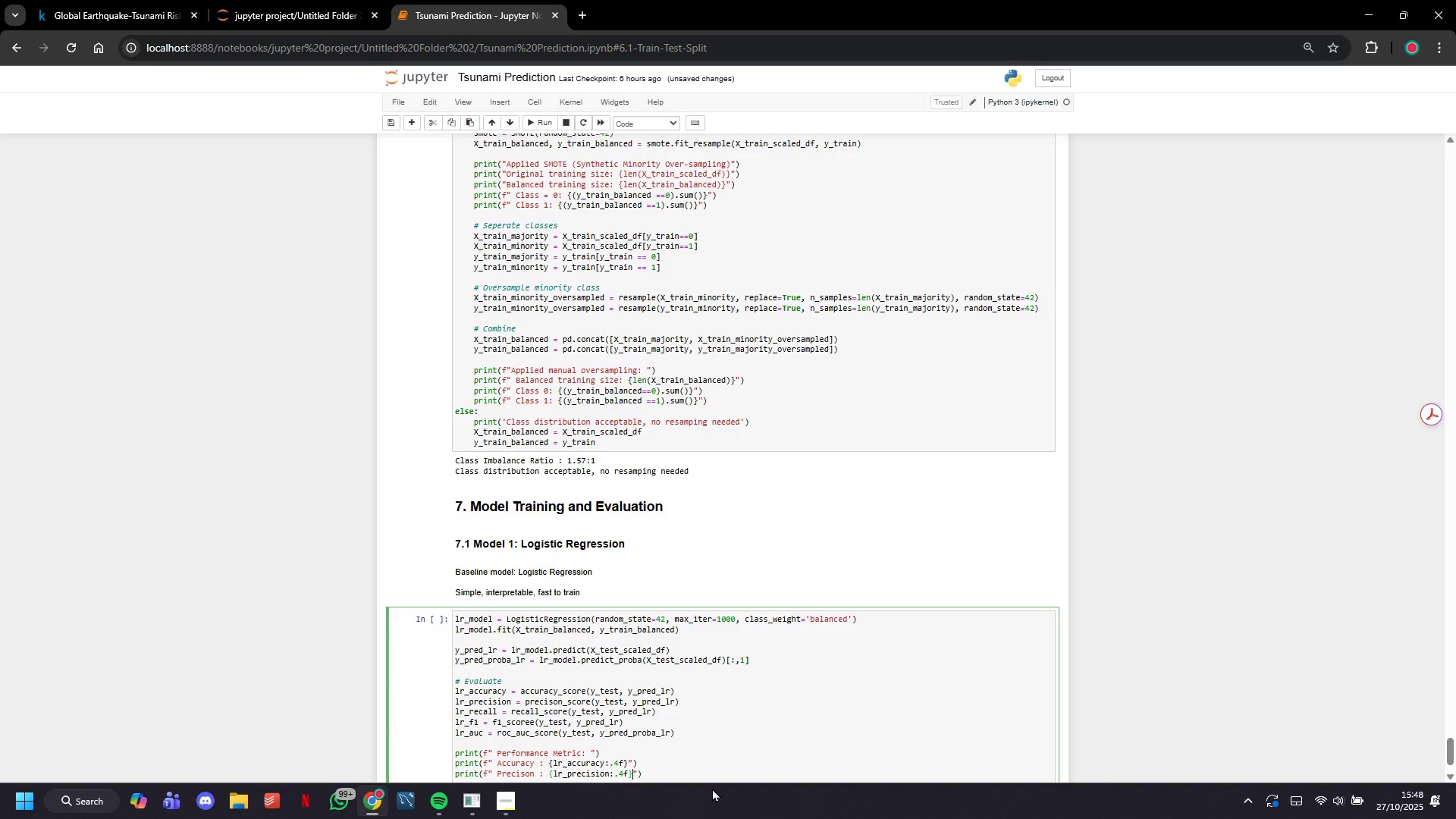 
key(ArrowRight)
 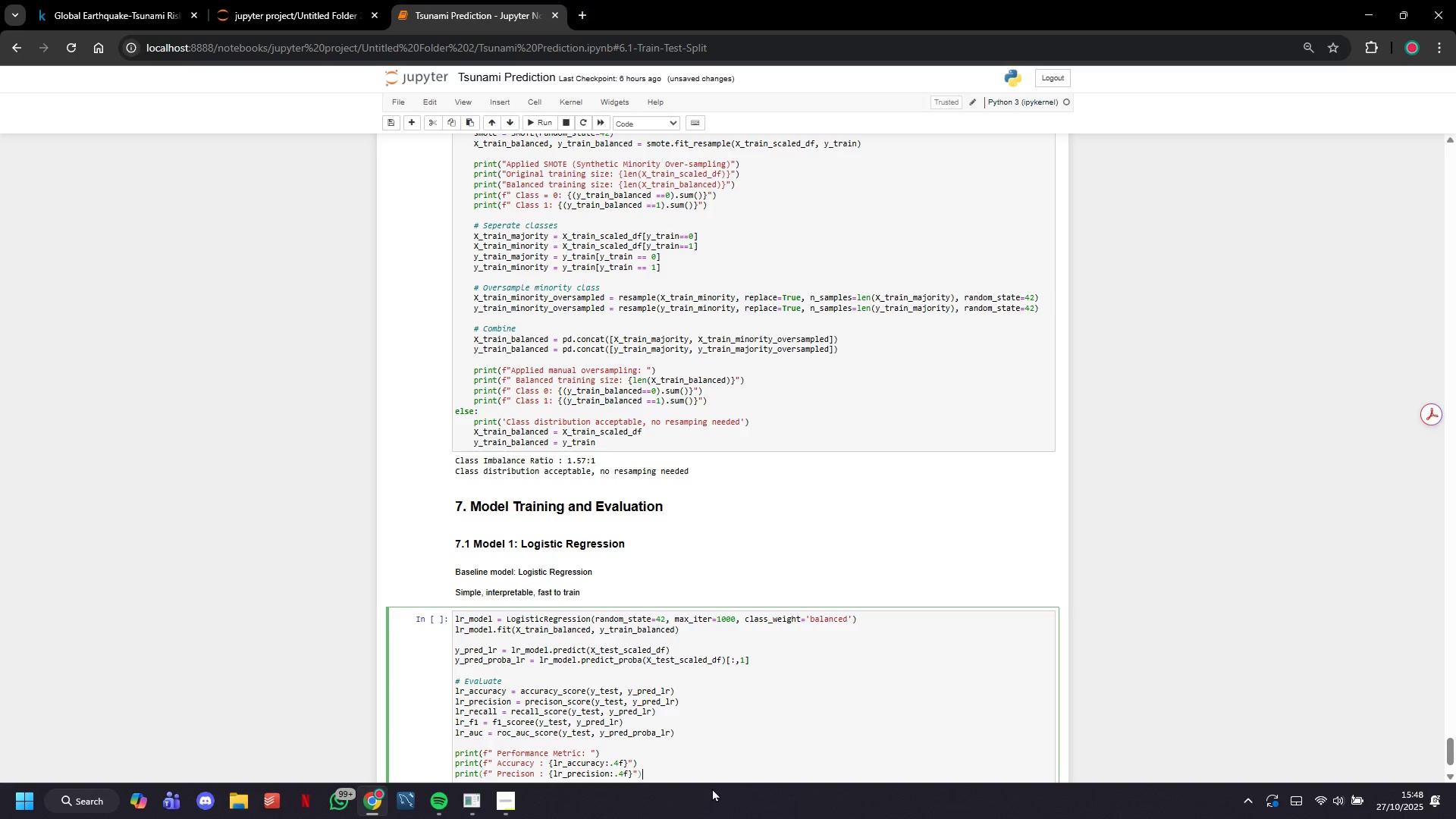 
key(ArrowRight)
 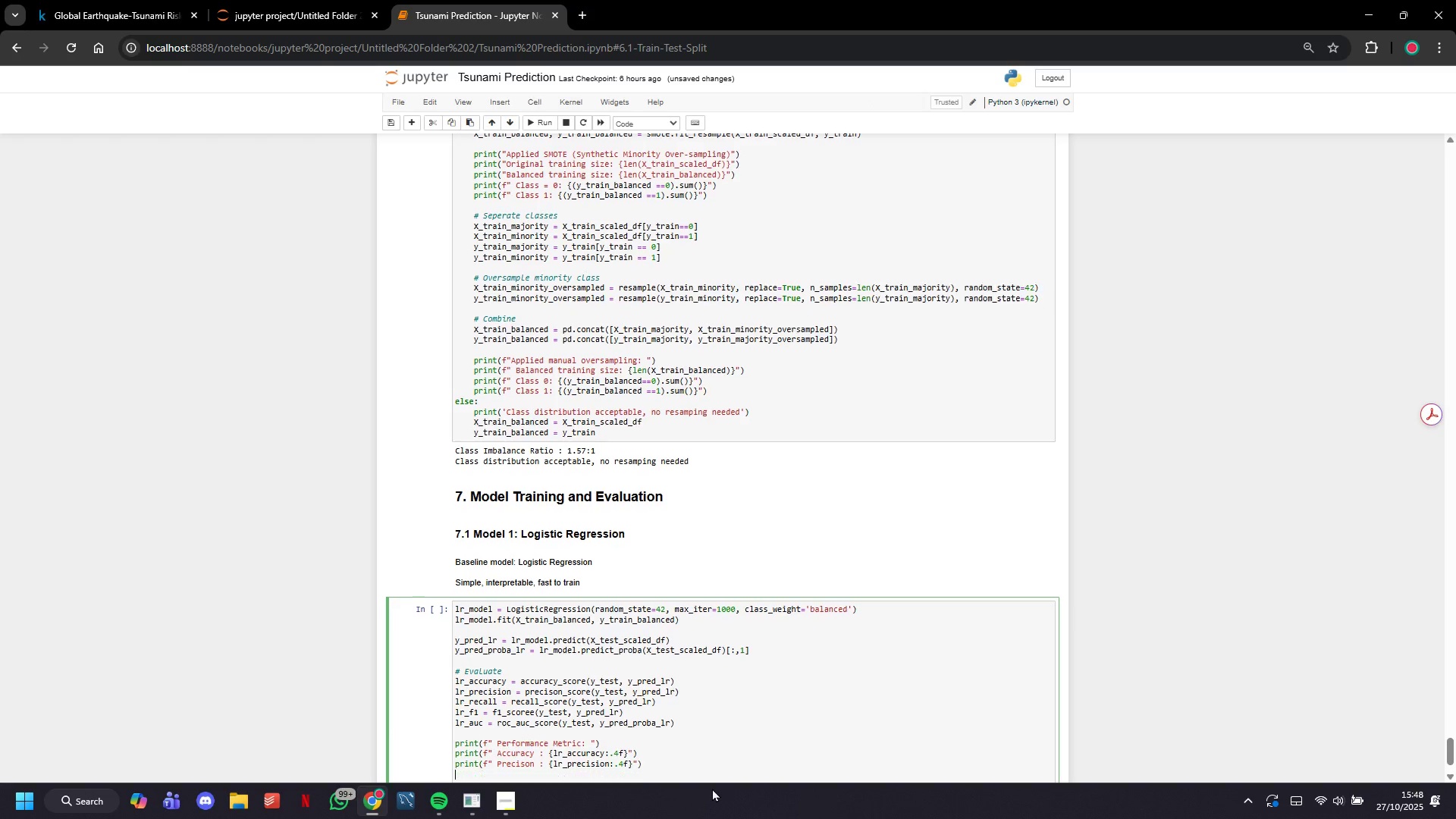 
key(Enter)
 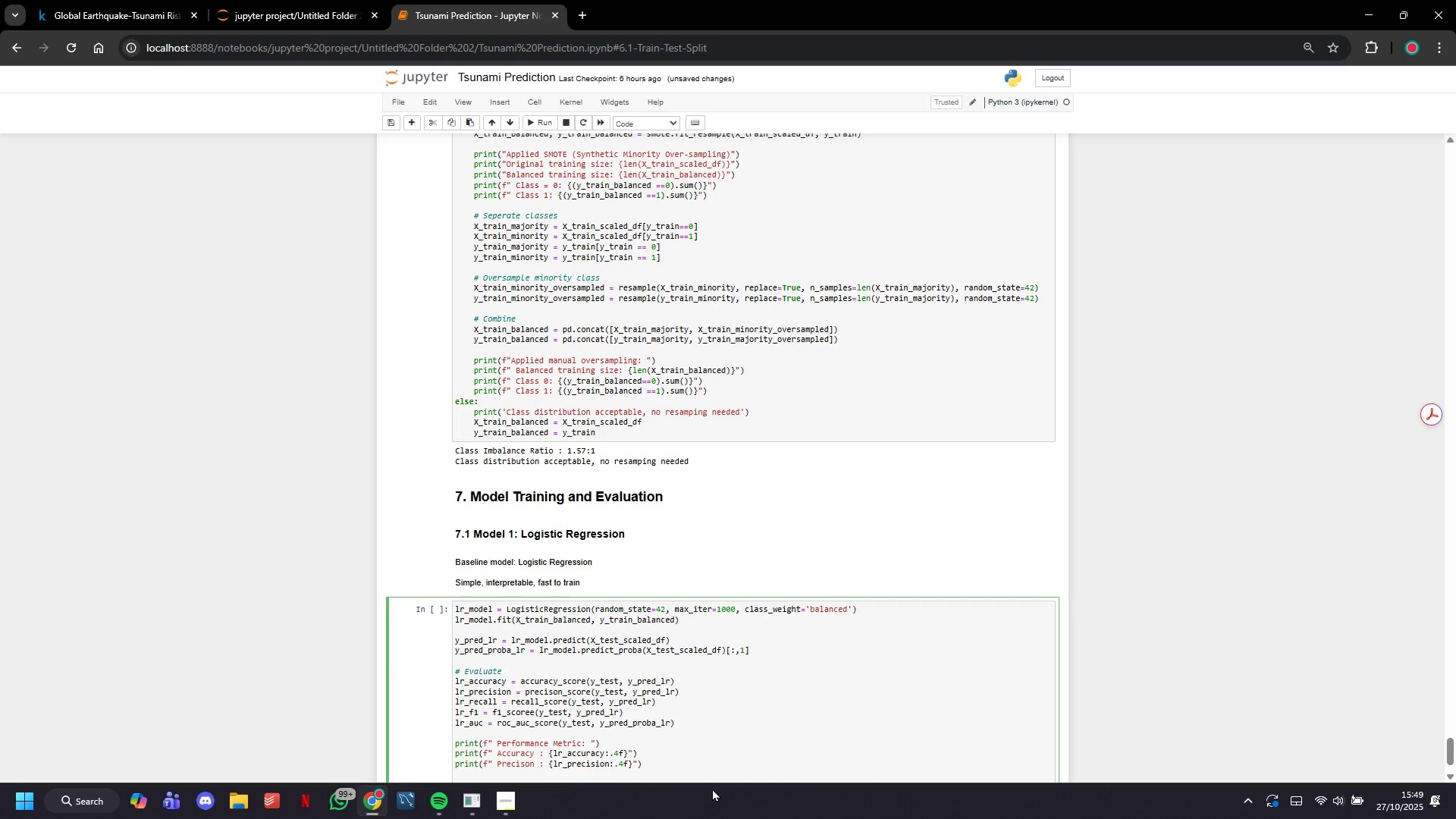 
type(print(f"" )
 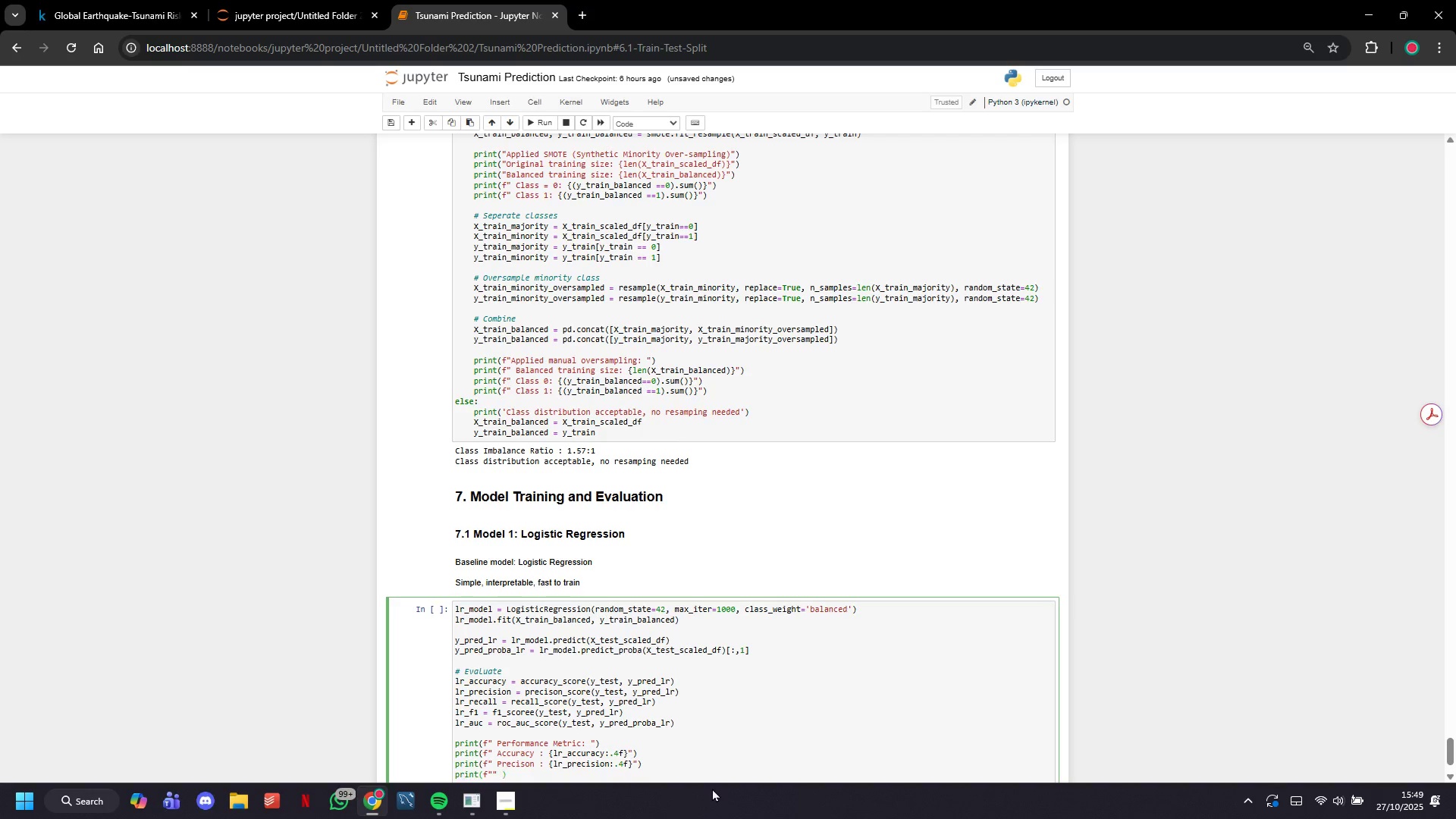 
key(ArrowLeft)
 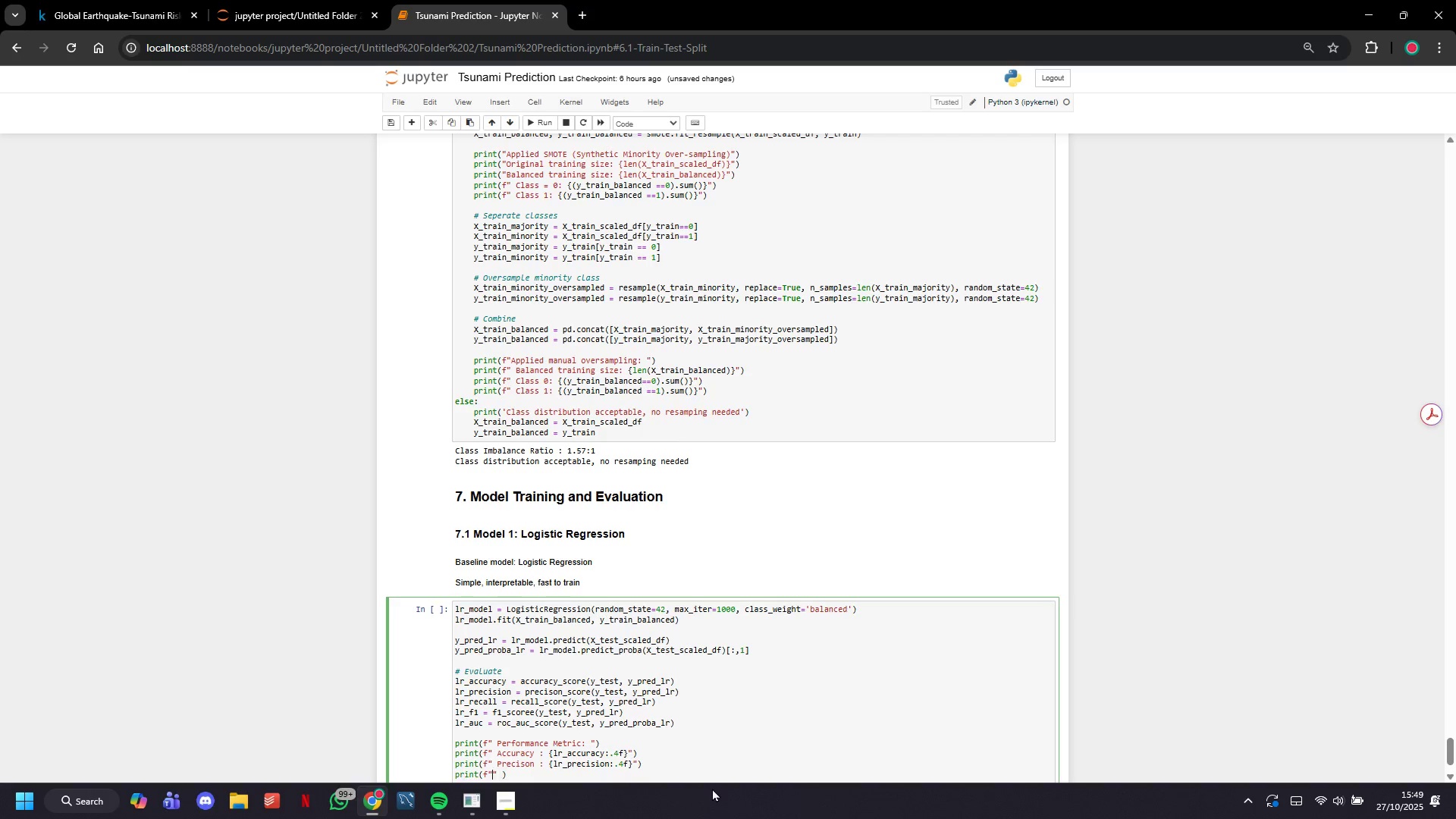 
key(ArrowLeft)
 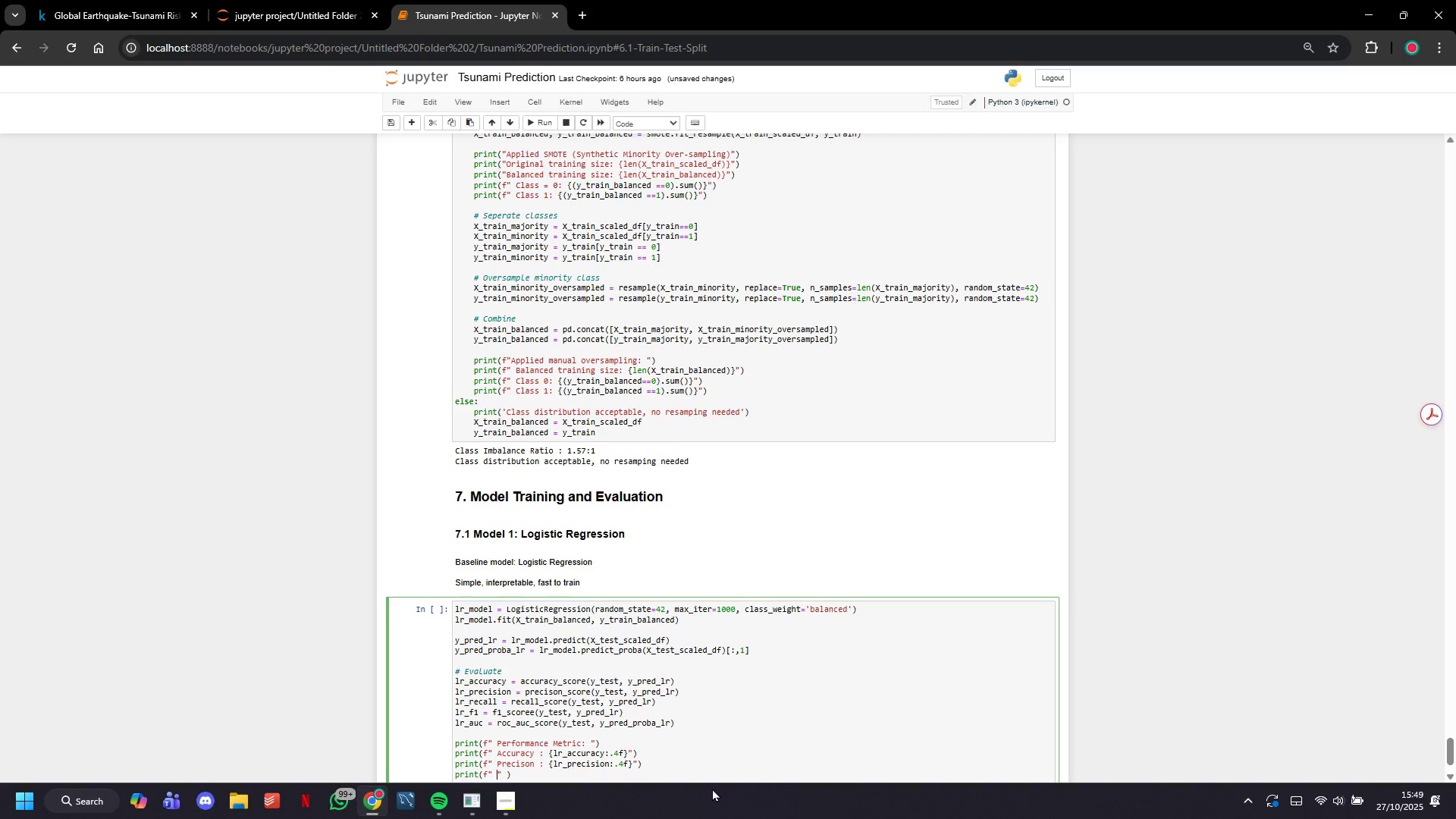 
key(Space)
 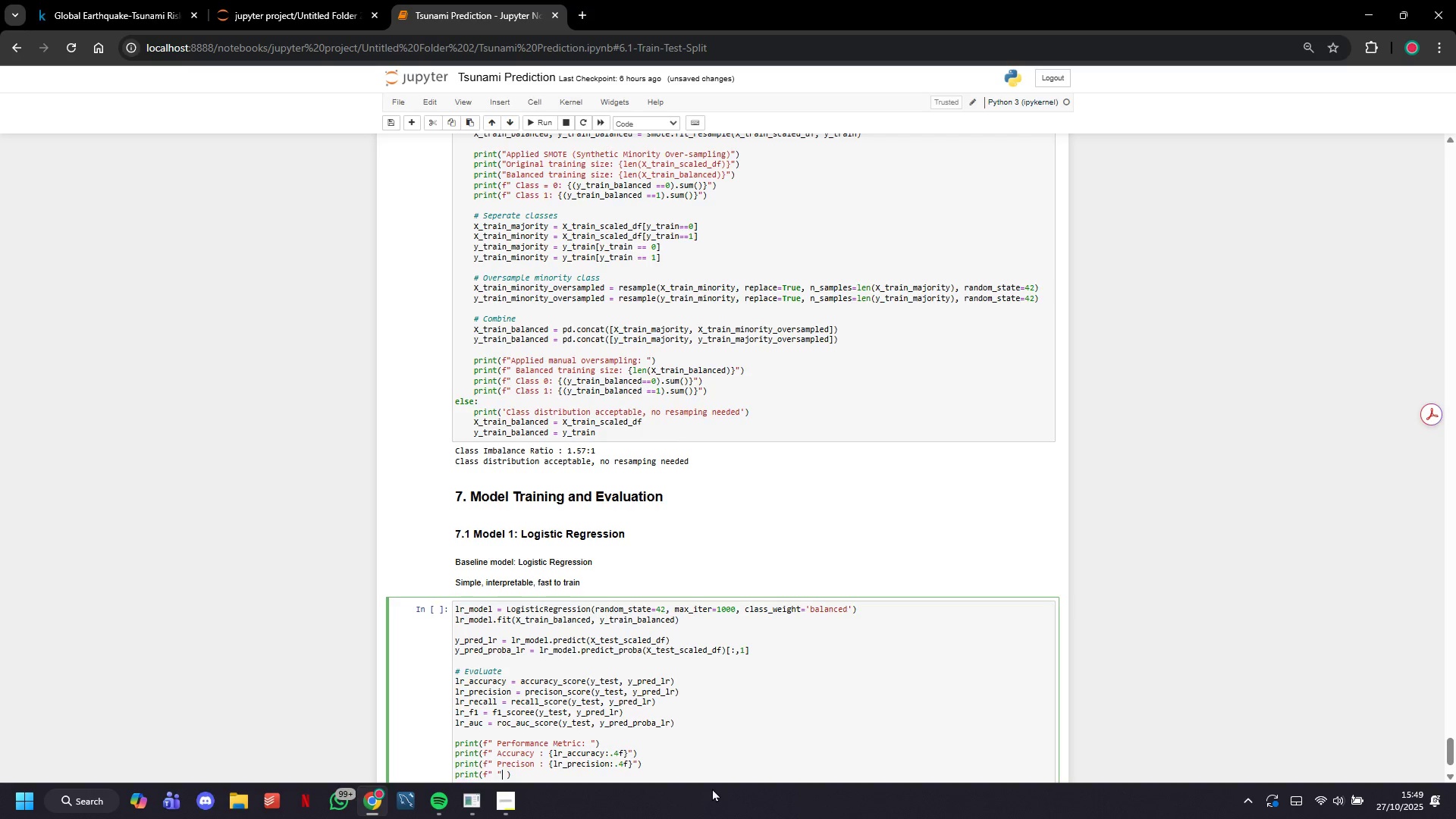 
key(ArrowRight)
 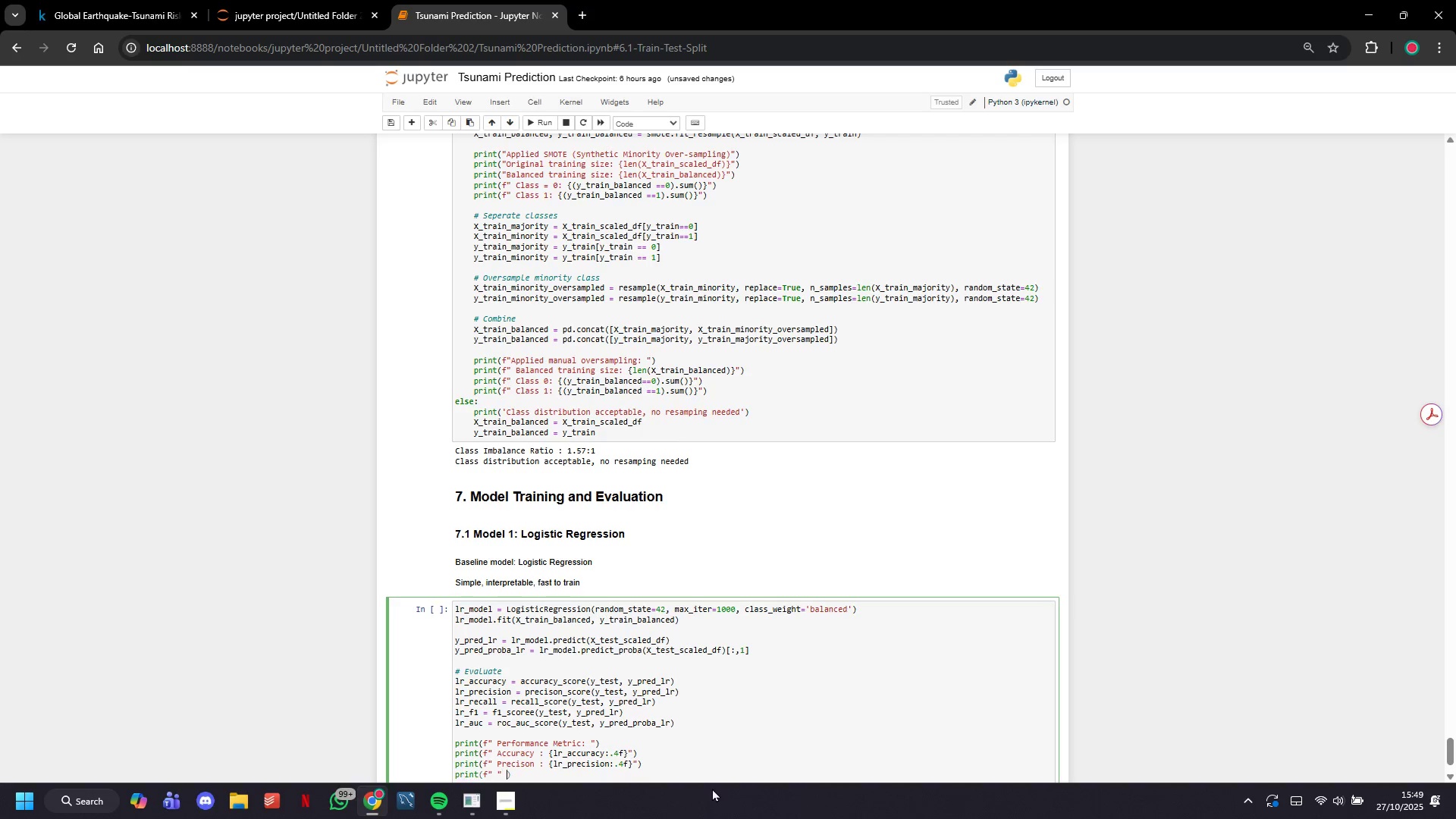 
key(ArrowRight)
 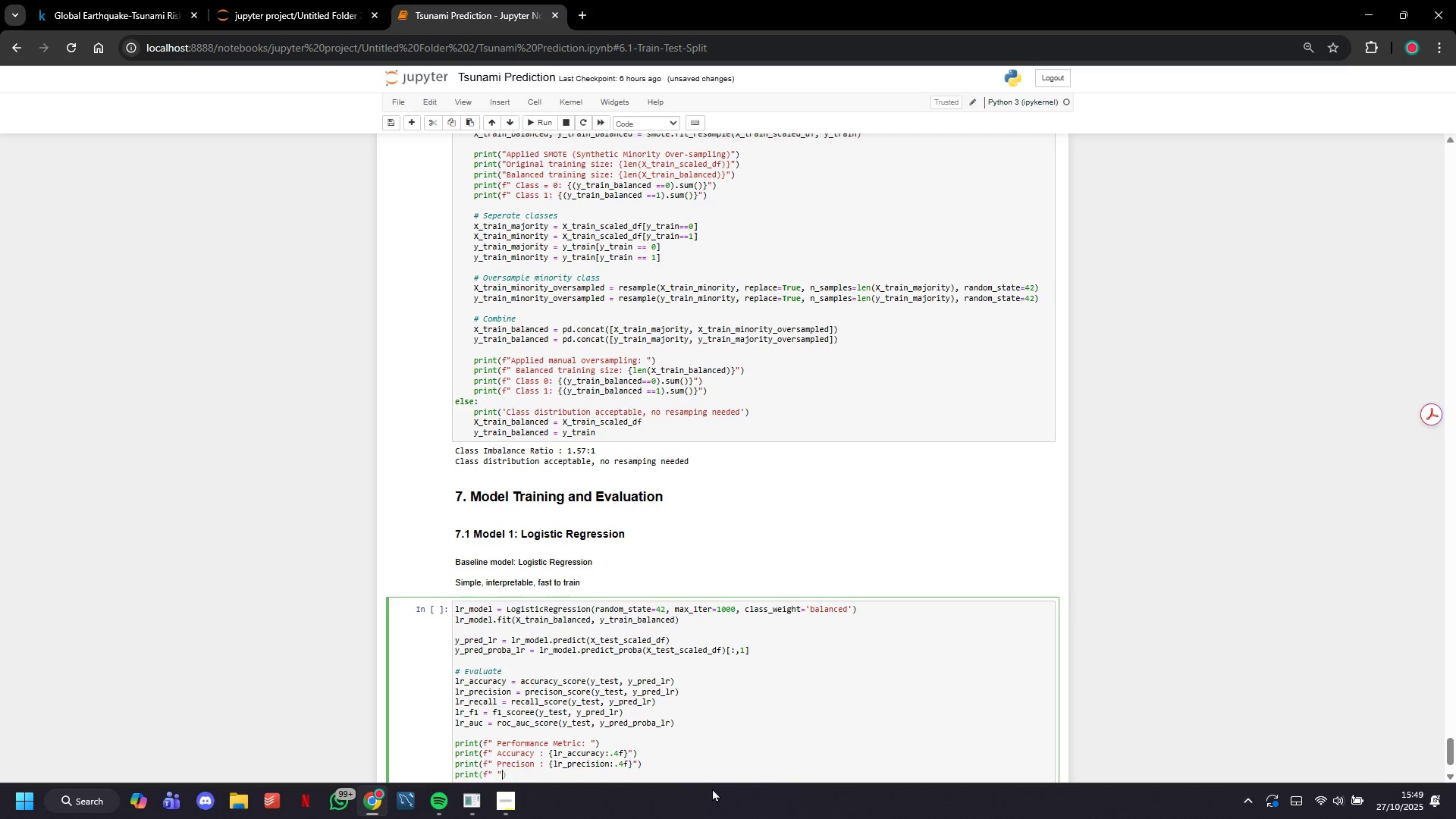 
key(Backspace)
 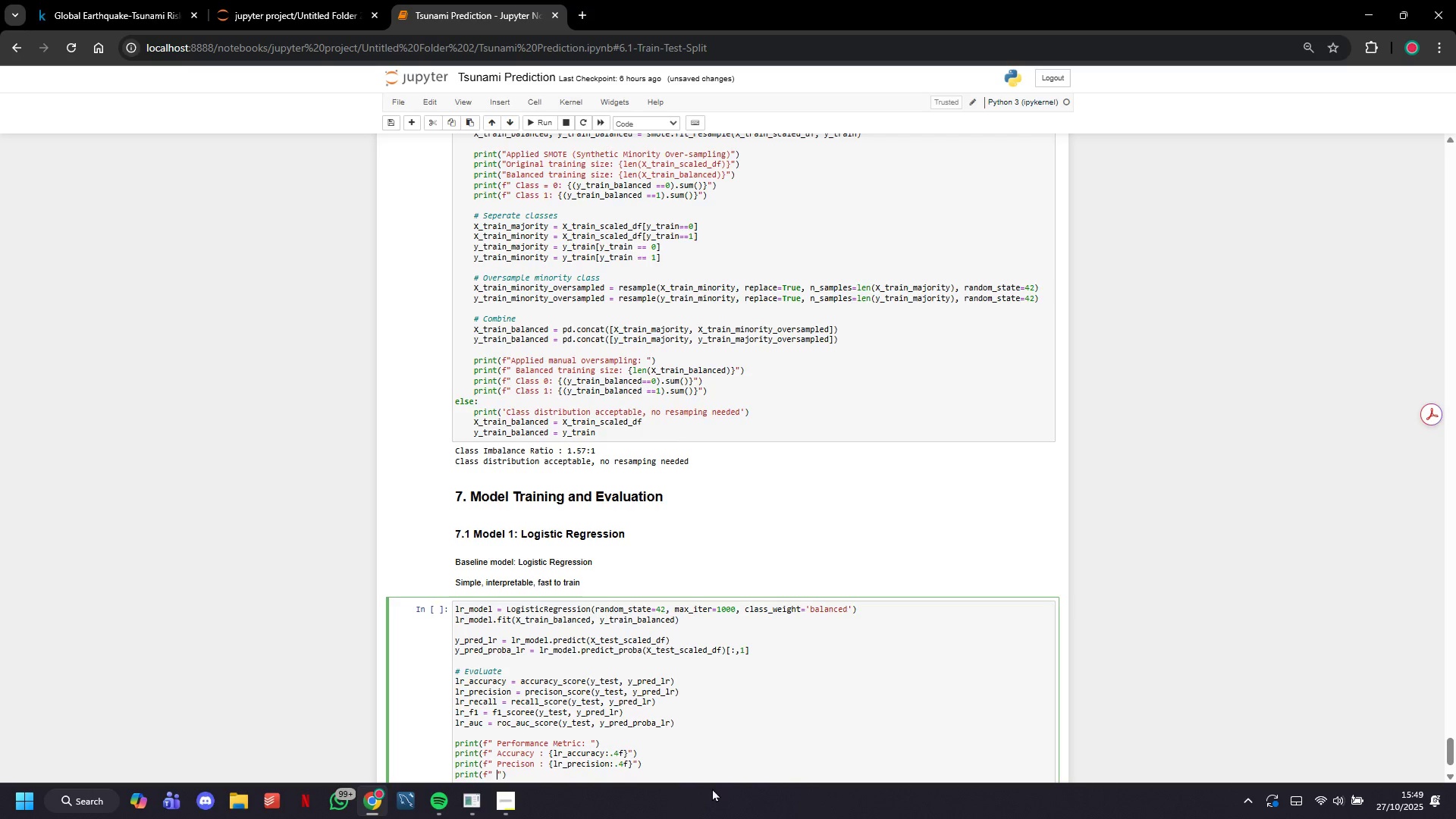 
key(ArrowLeft)
 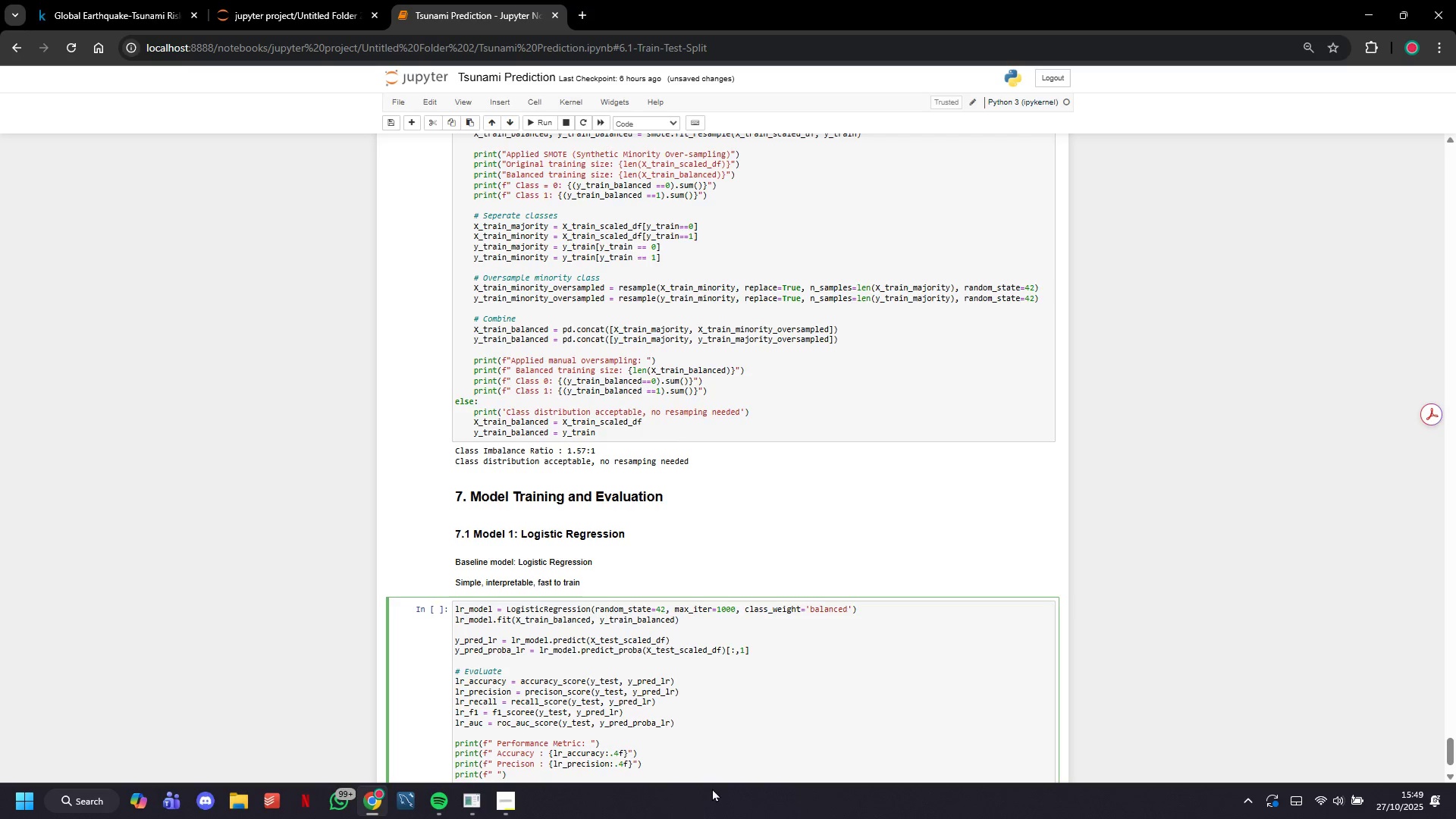 
type(Rea)
key(Backspace)
type(call)
 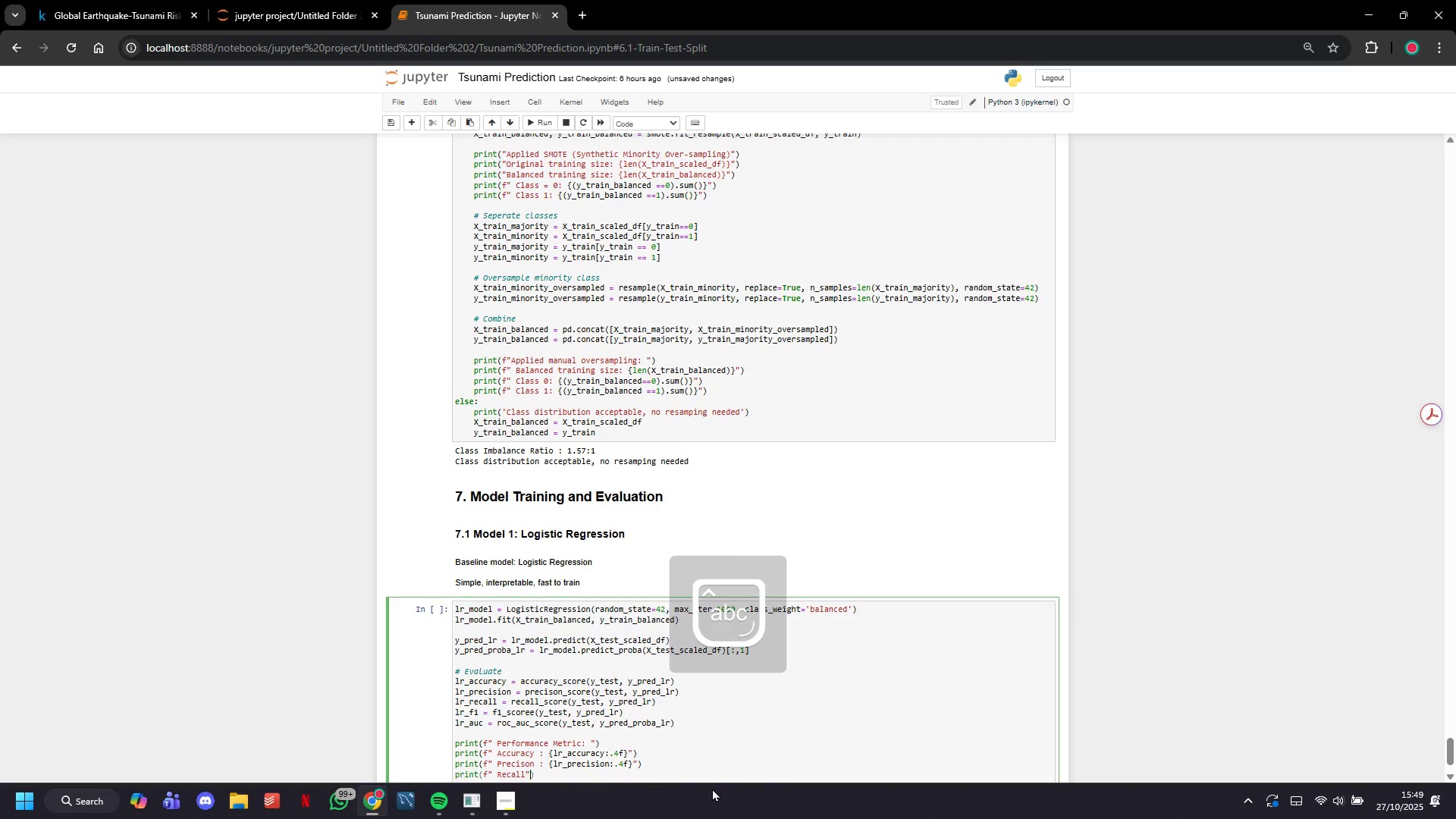 
key(ArrowRight)
 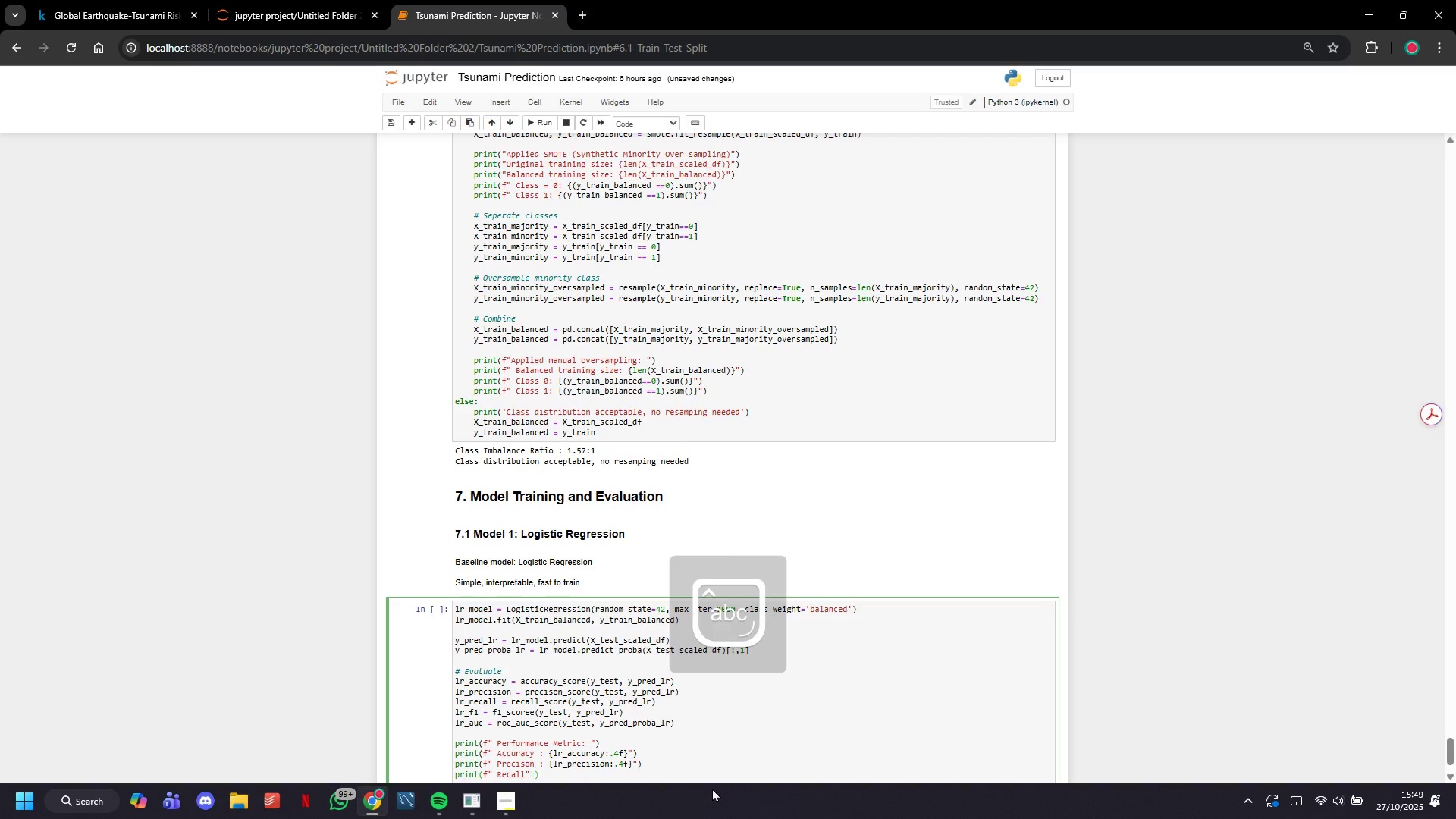 
key(Space)
 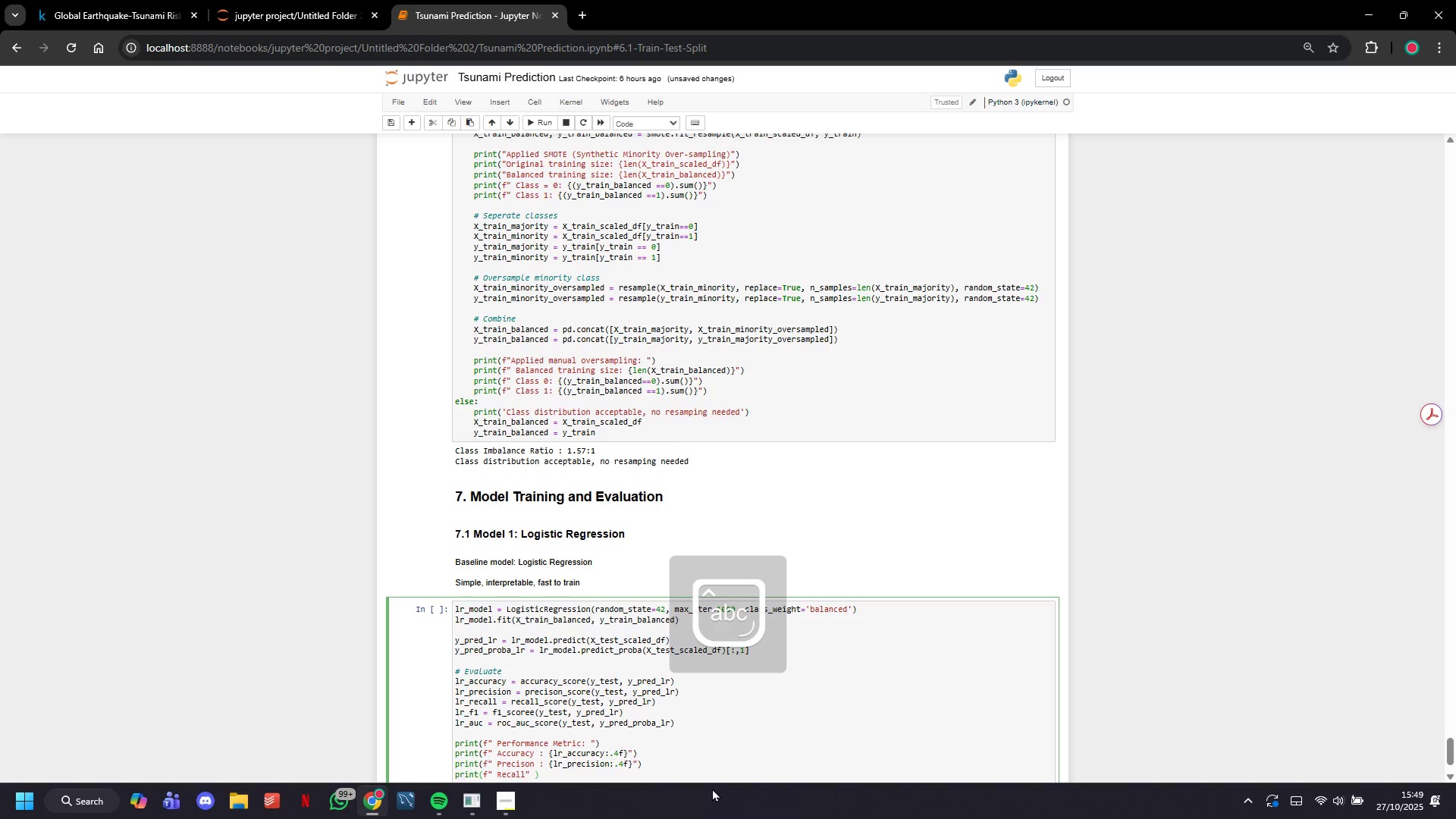 
key(ArrowLeft)
 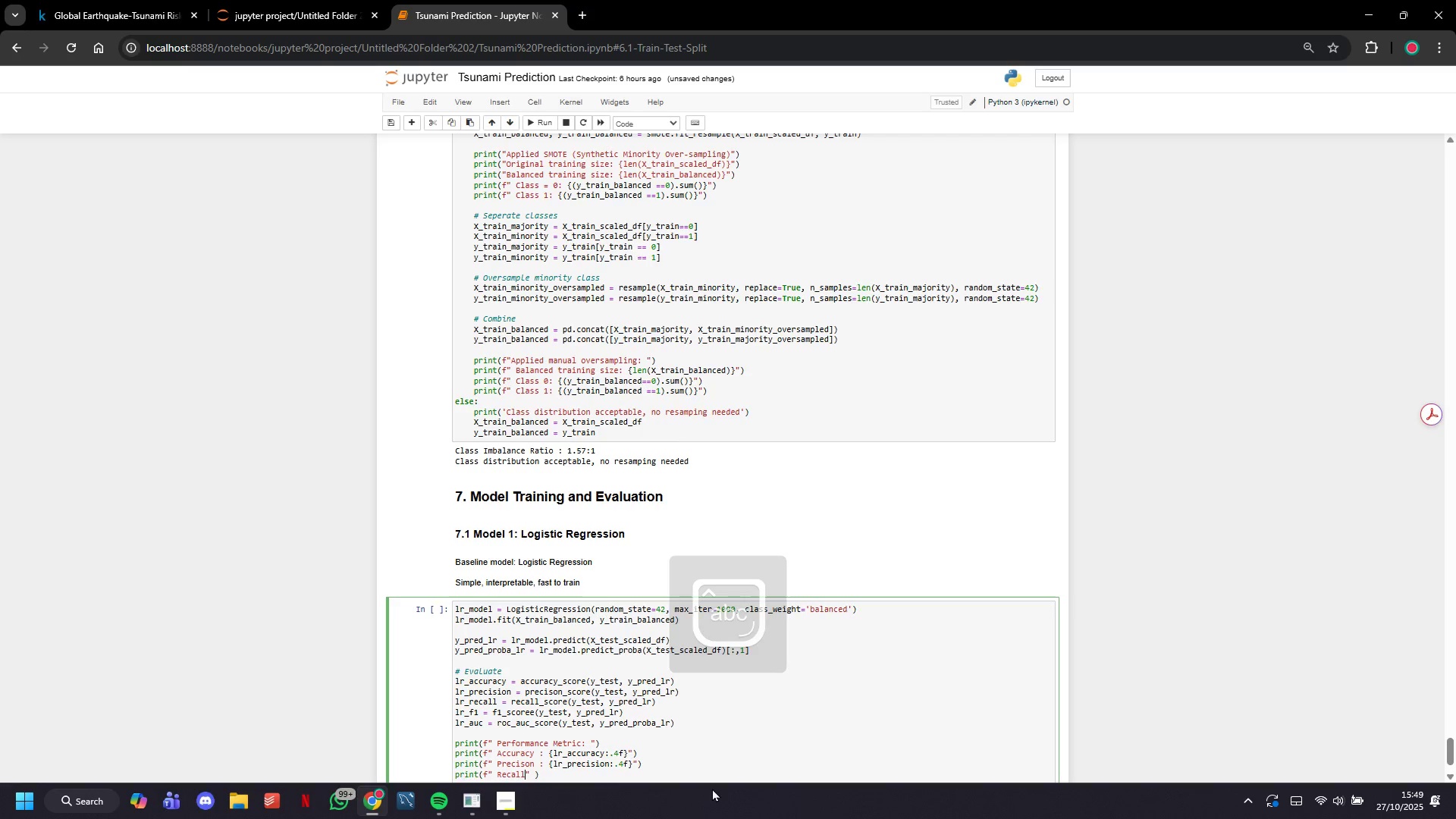 
key(ArrowLeft)
 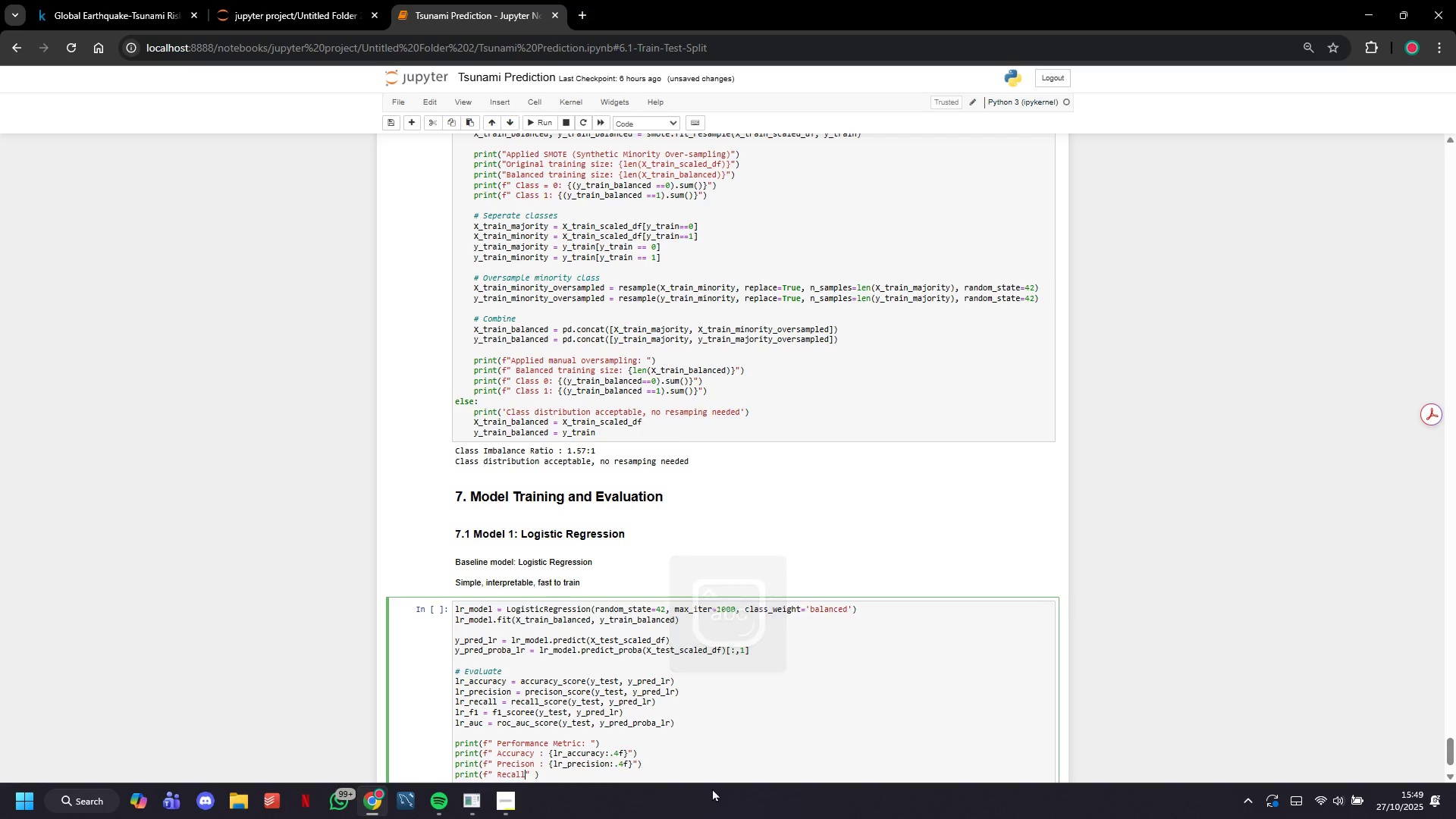 
type( : {lr_recall:.4f)
 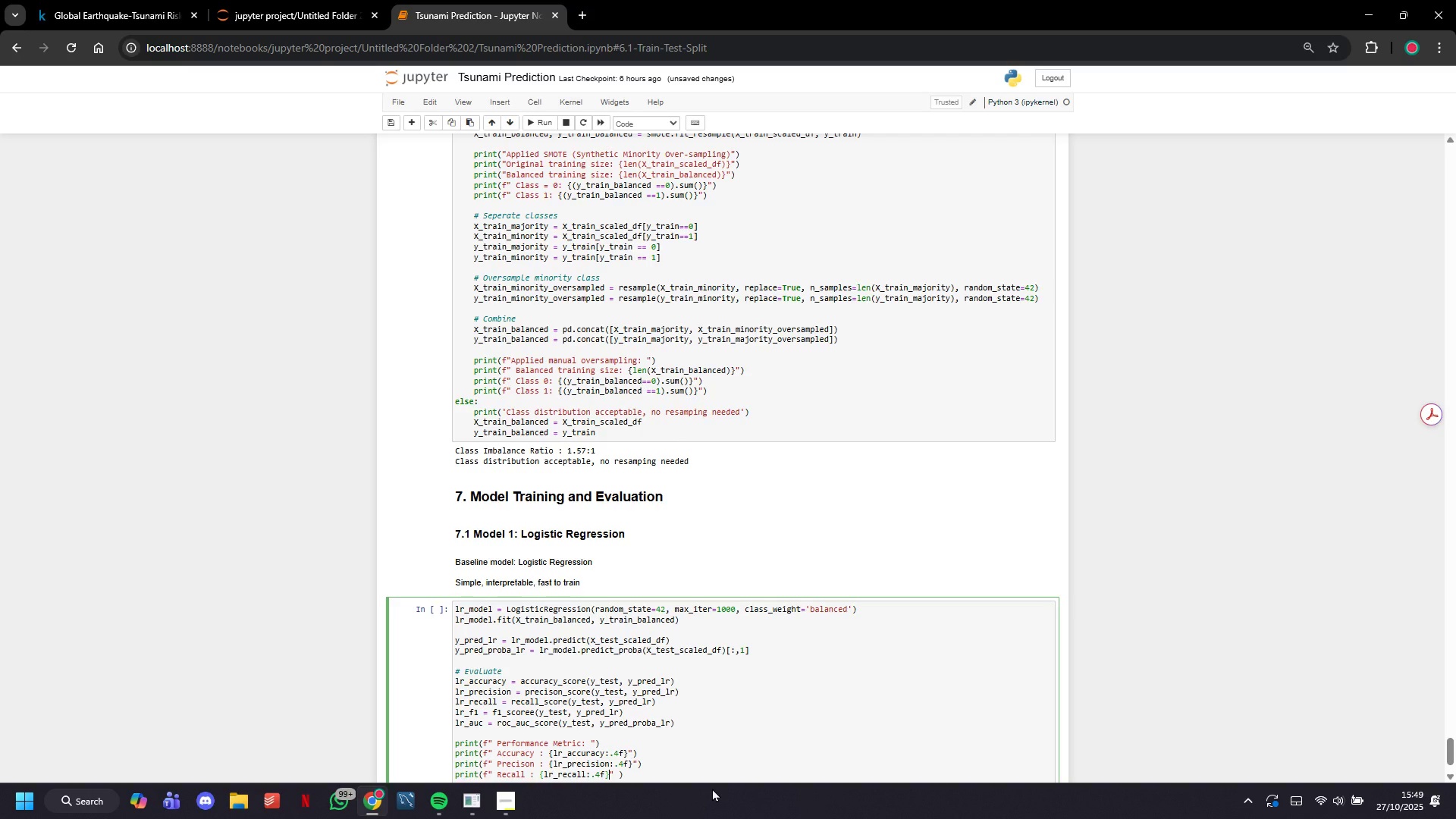 
 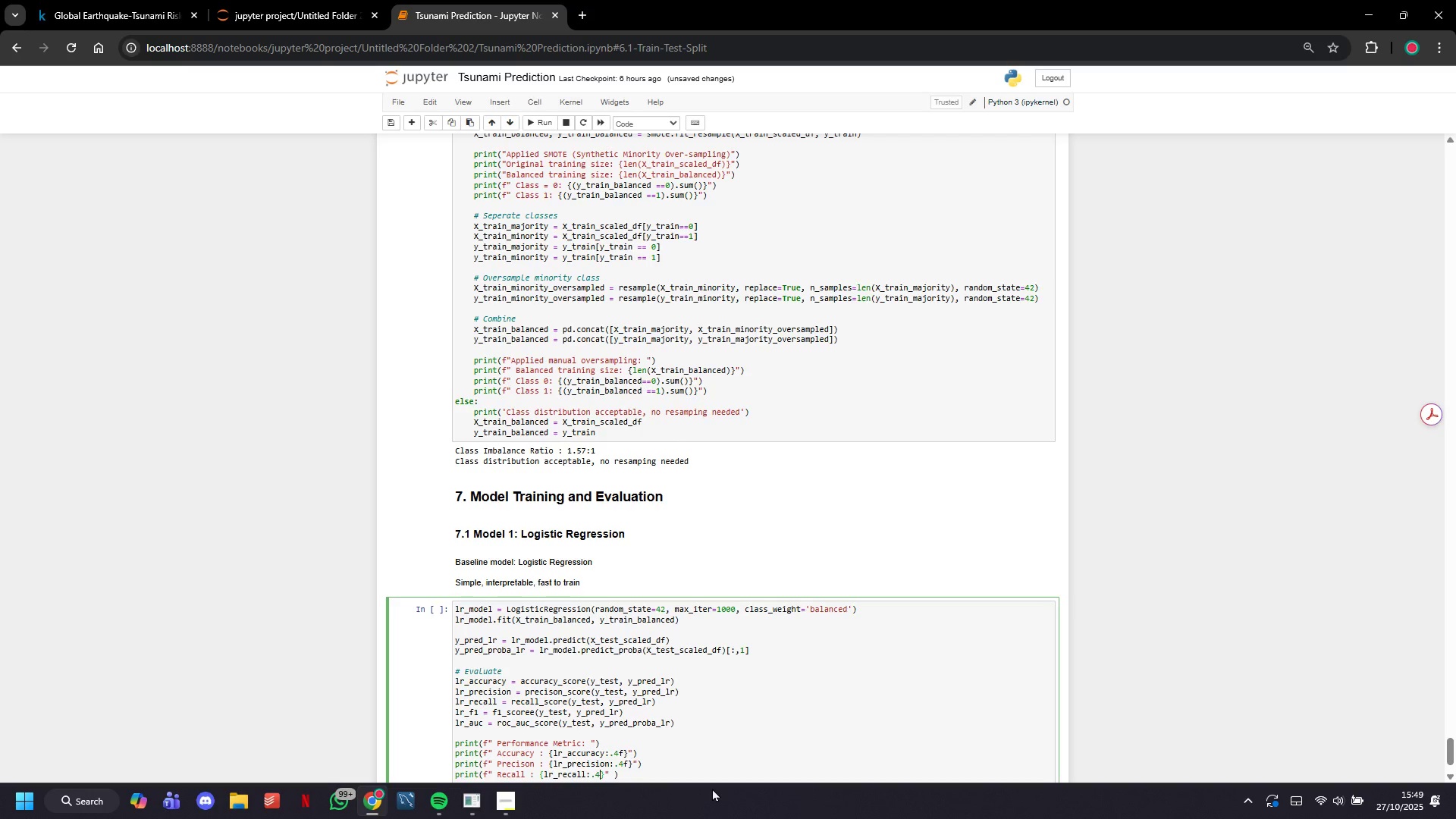 
key(ArrowRight)
 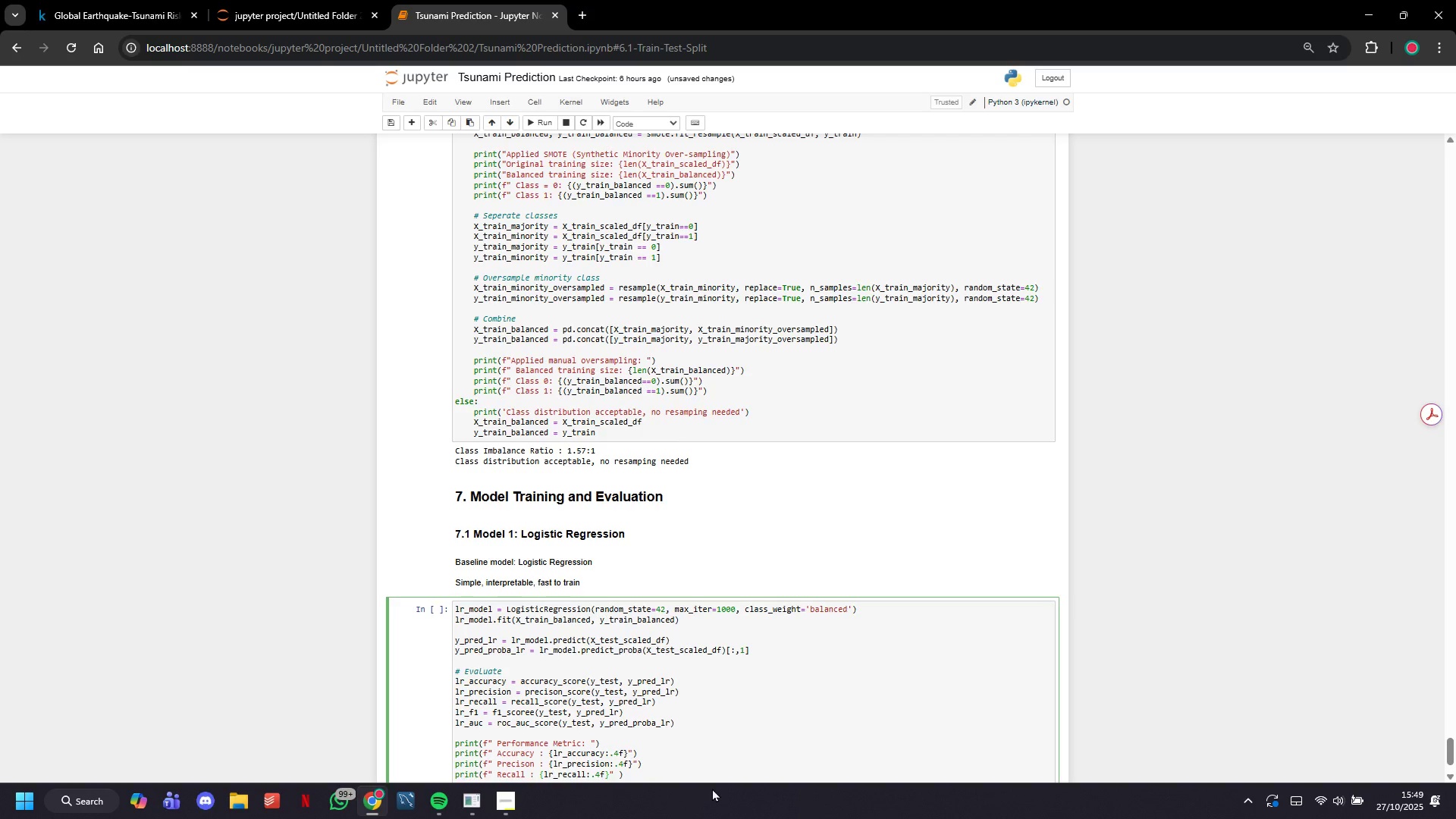 
key(ArrowRight)
 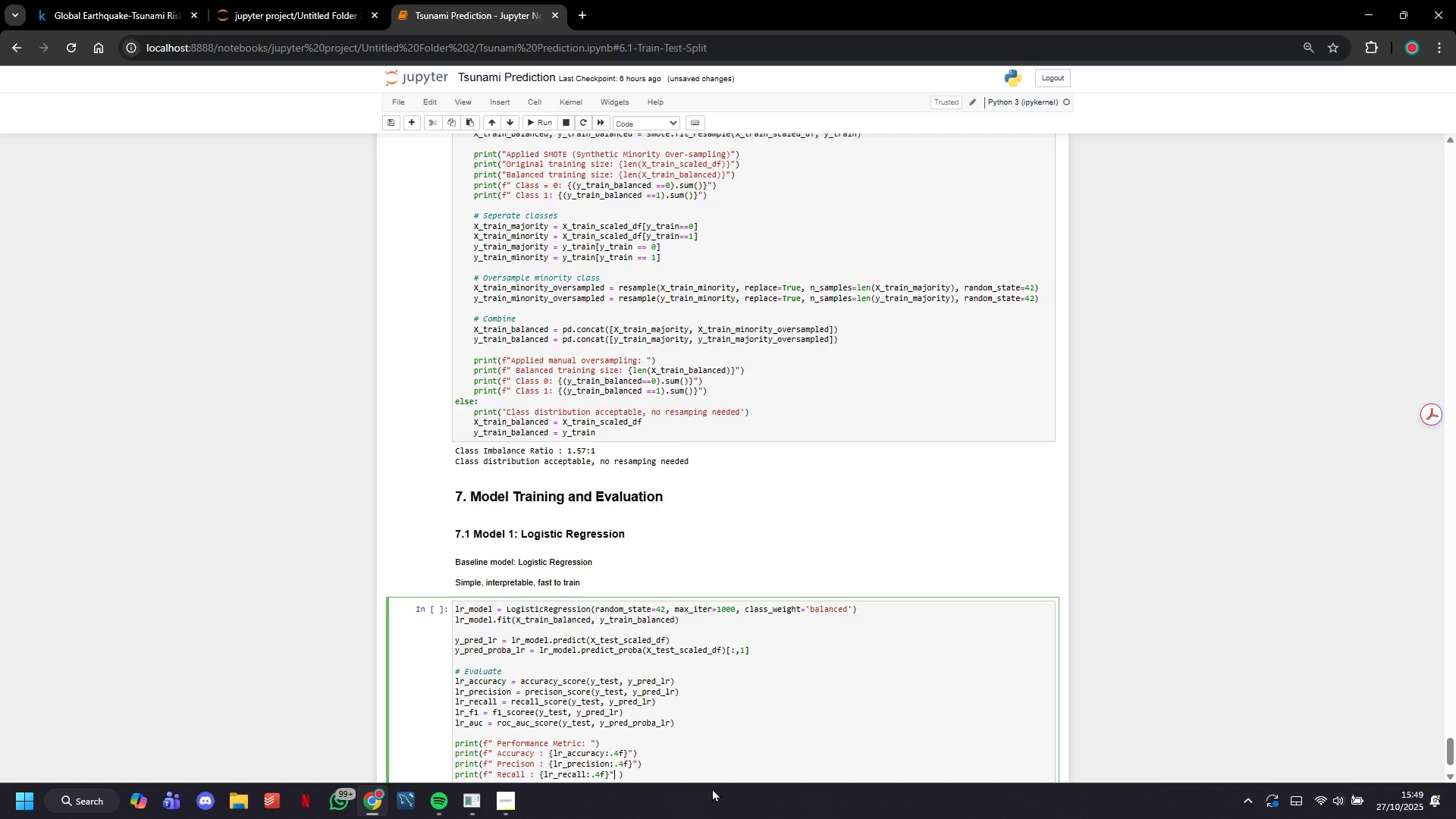 
key(ArrowRight)
 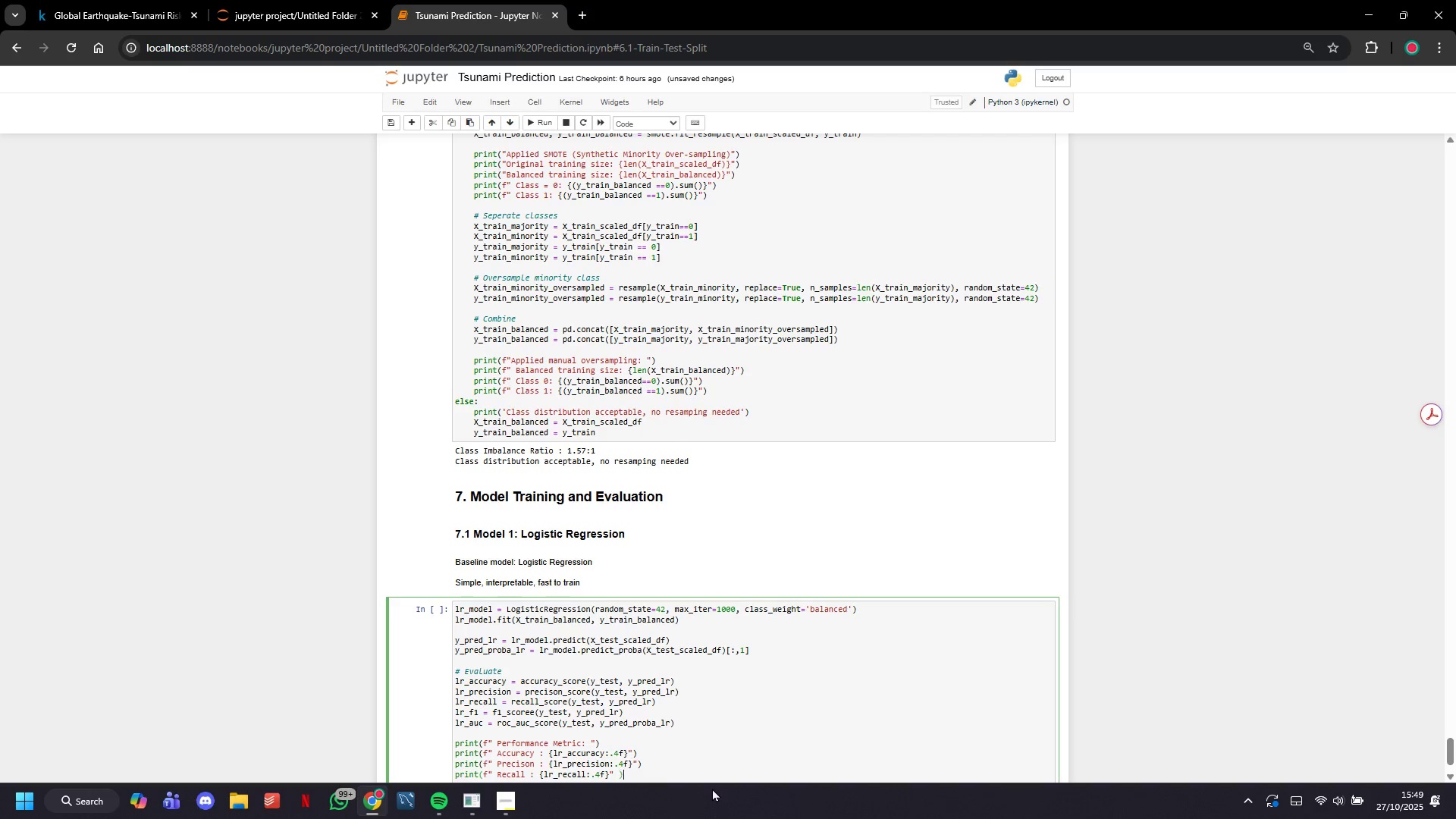 
key(ArrowRight)
 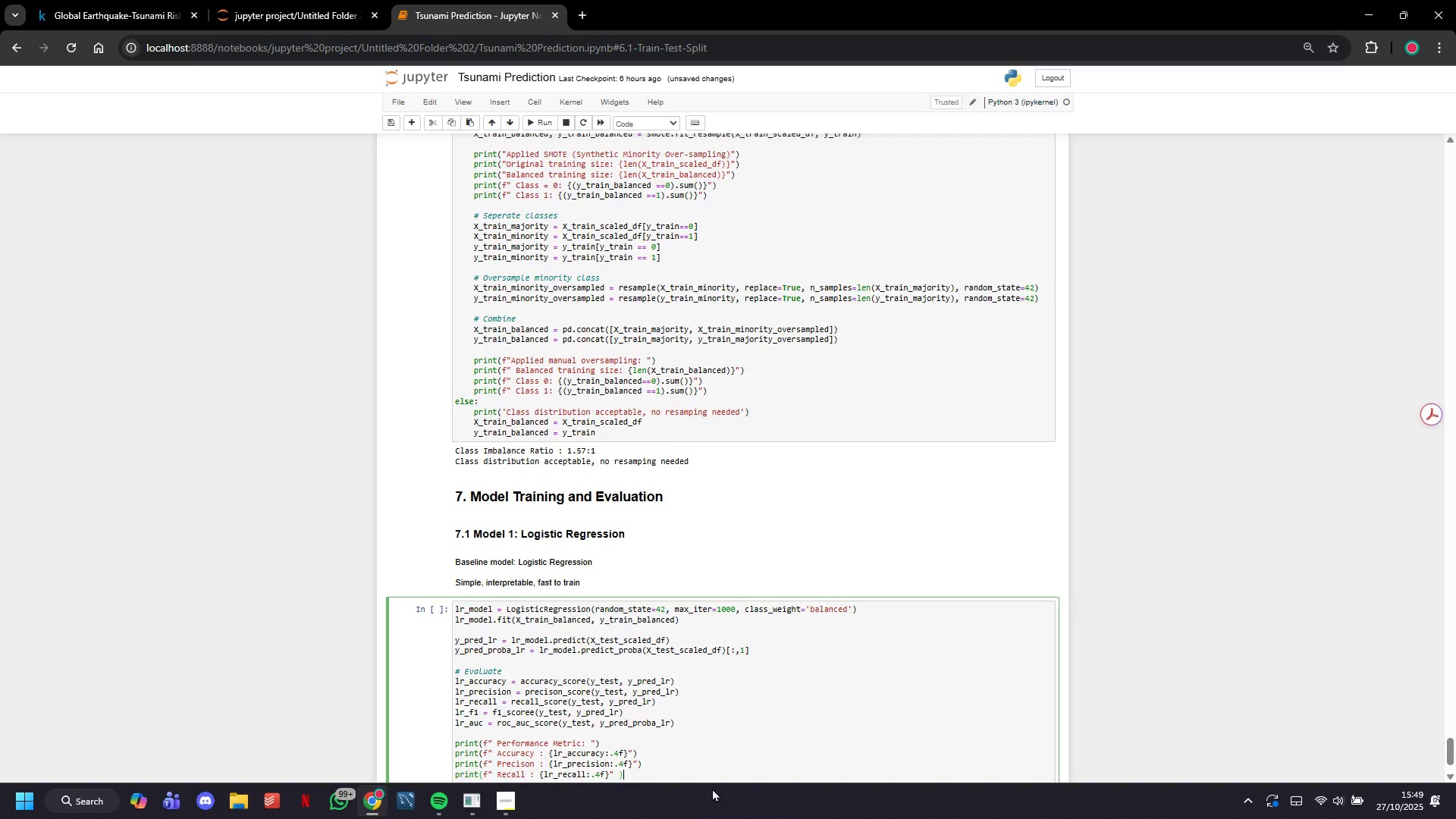 
key(ArrowRight)
 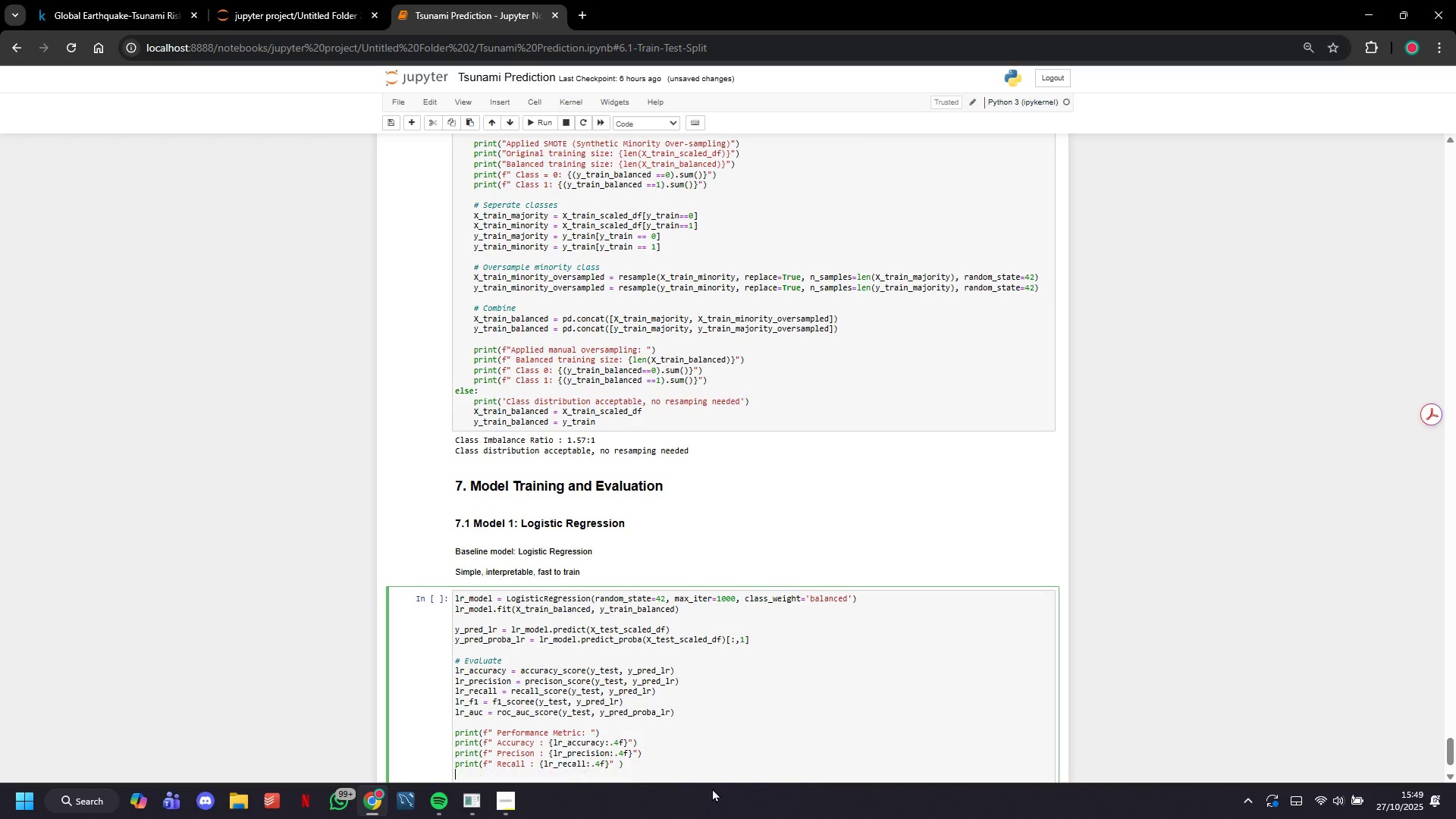 
key(Enter)
 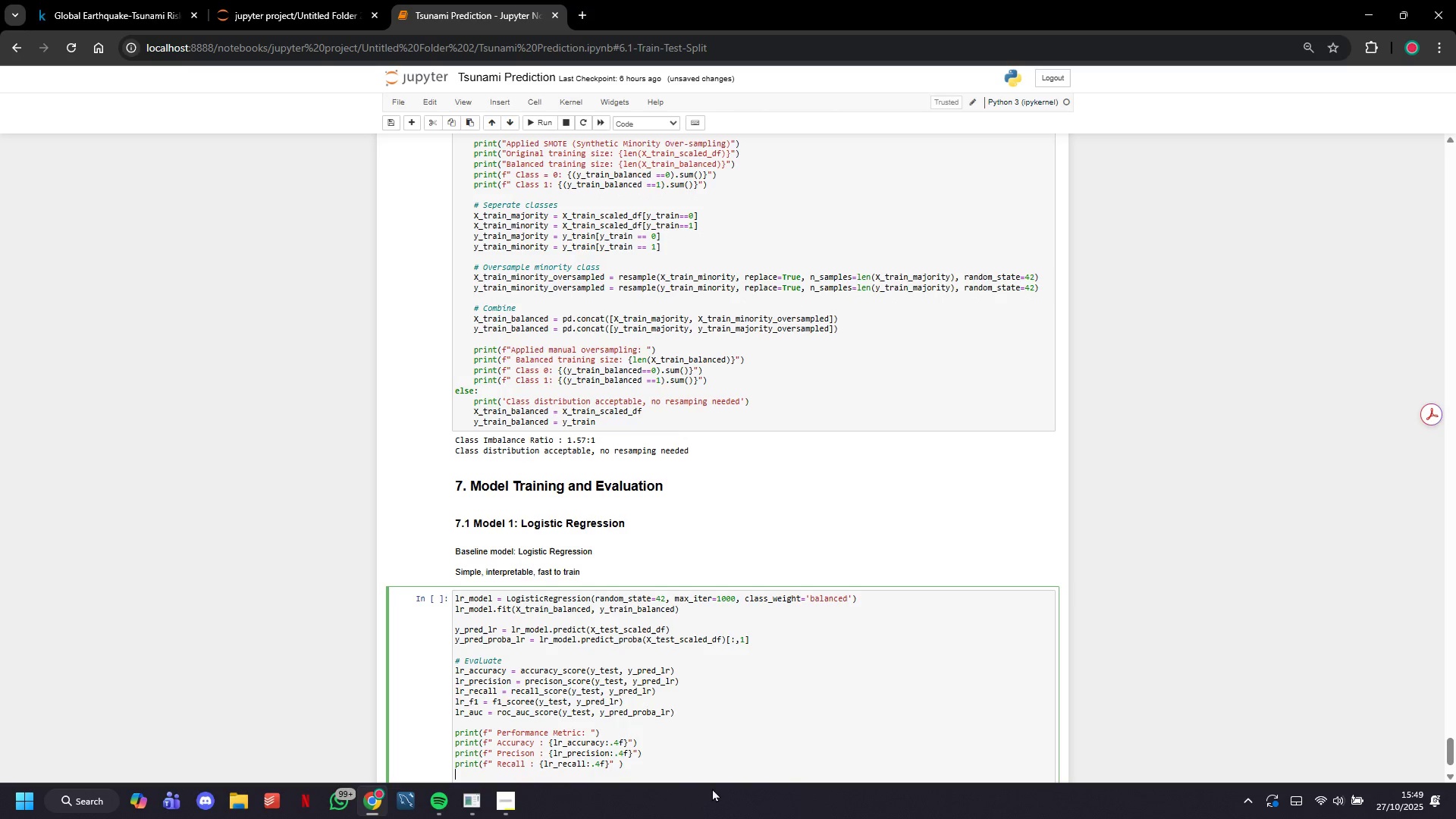 
type(print(f"")
 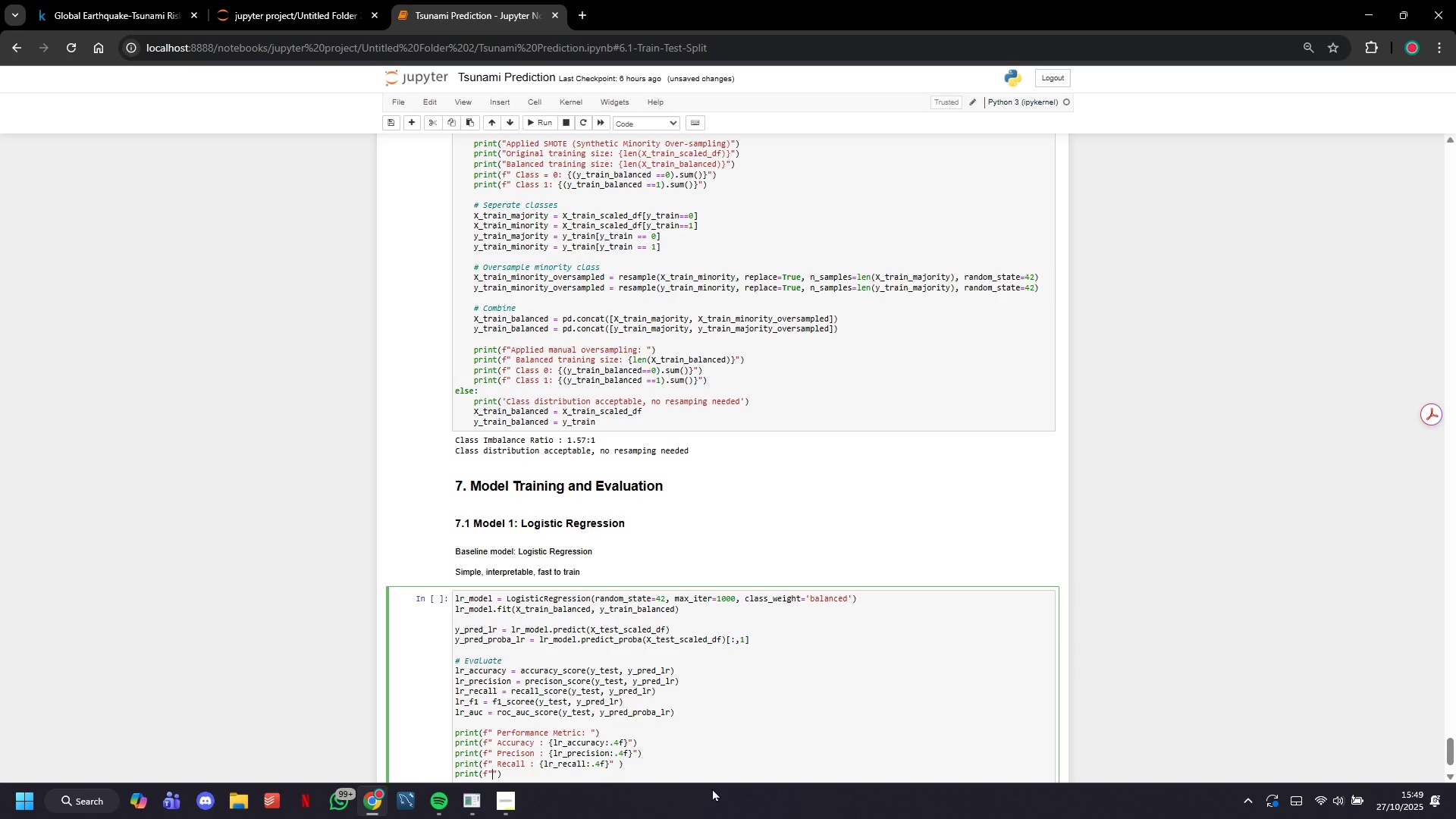 
 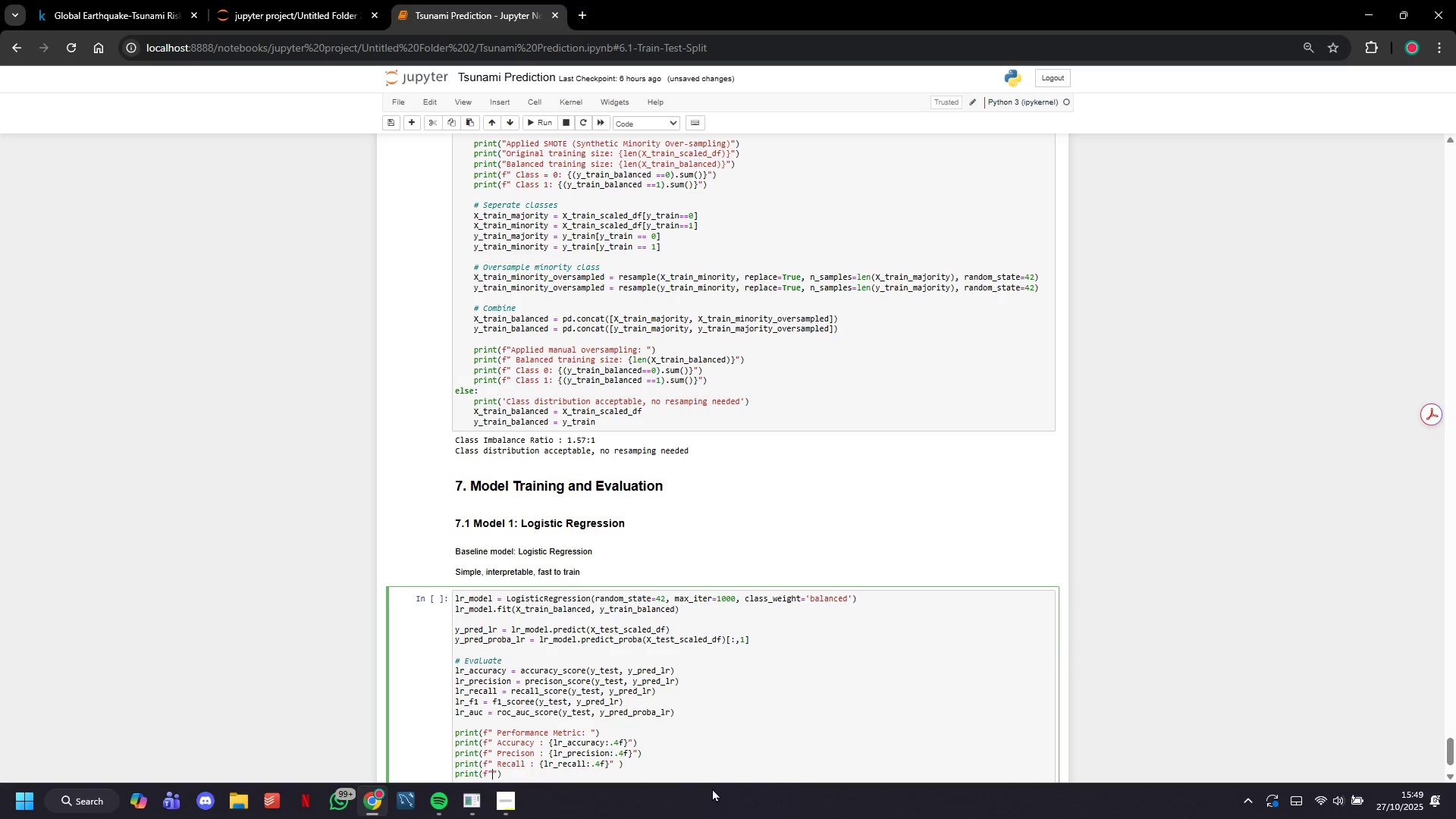 
key(ArrowLeft)
 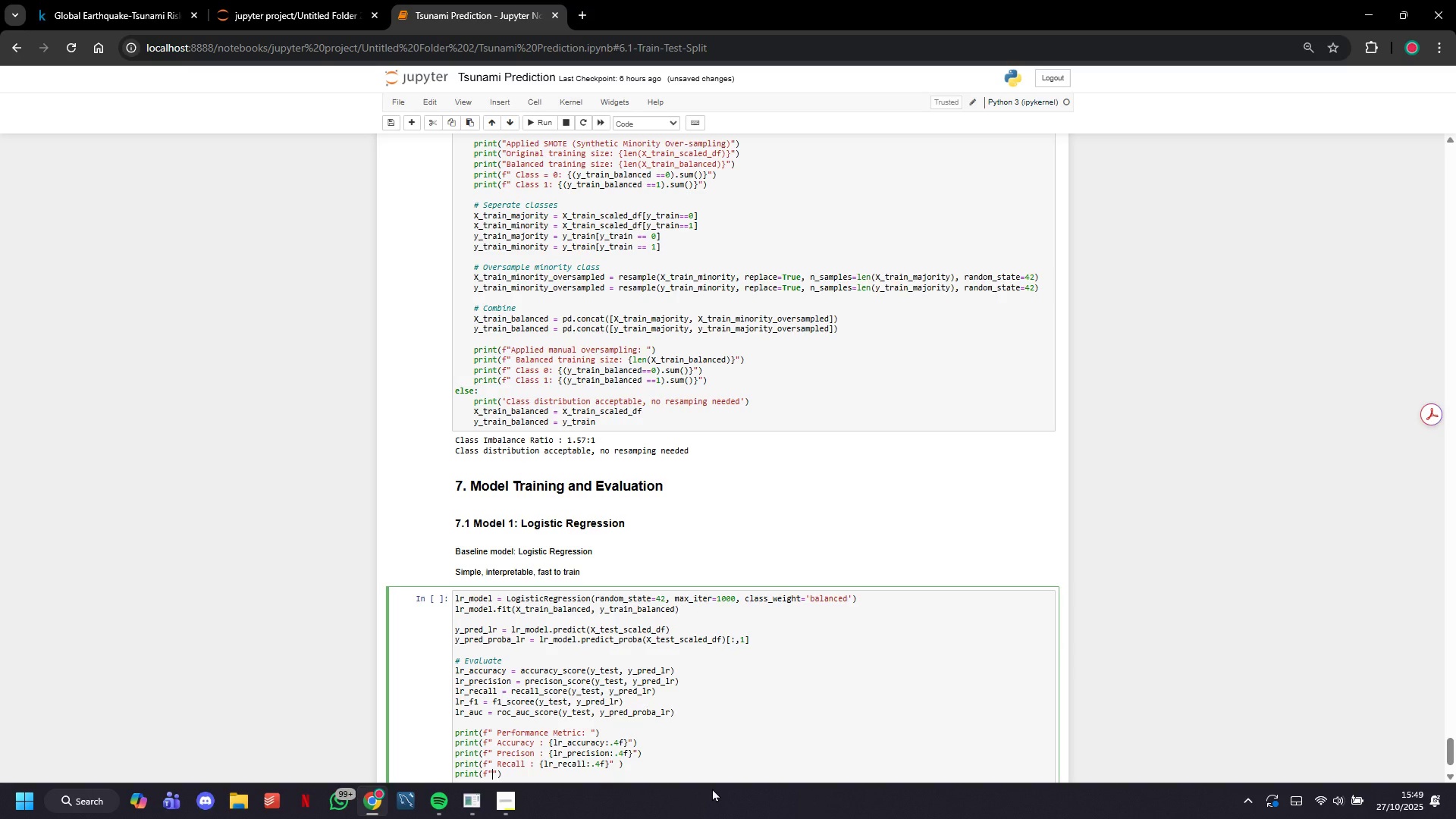 
type( F1 Score: {lr_f1:.4f)
 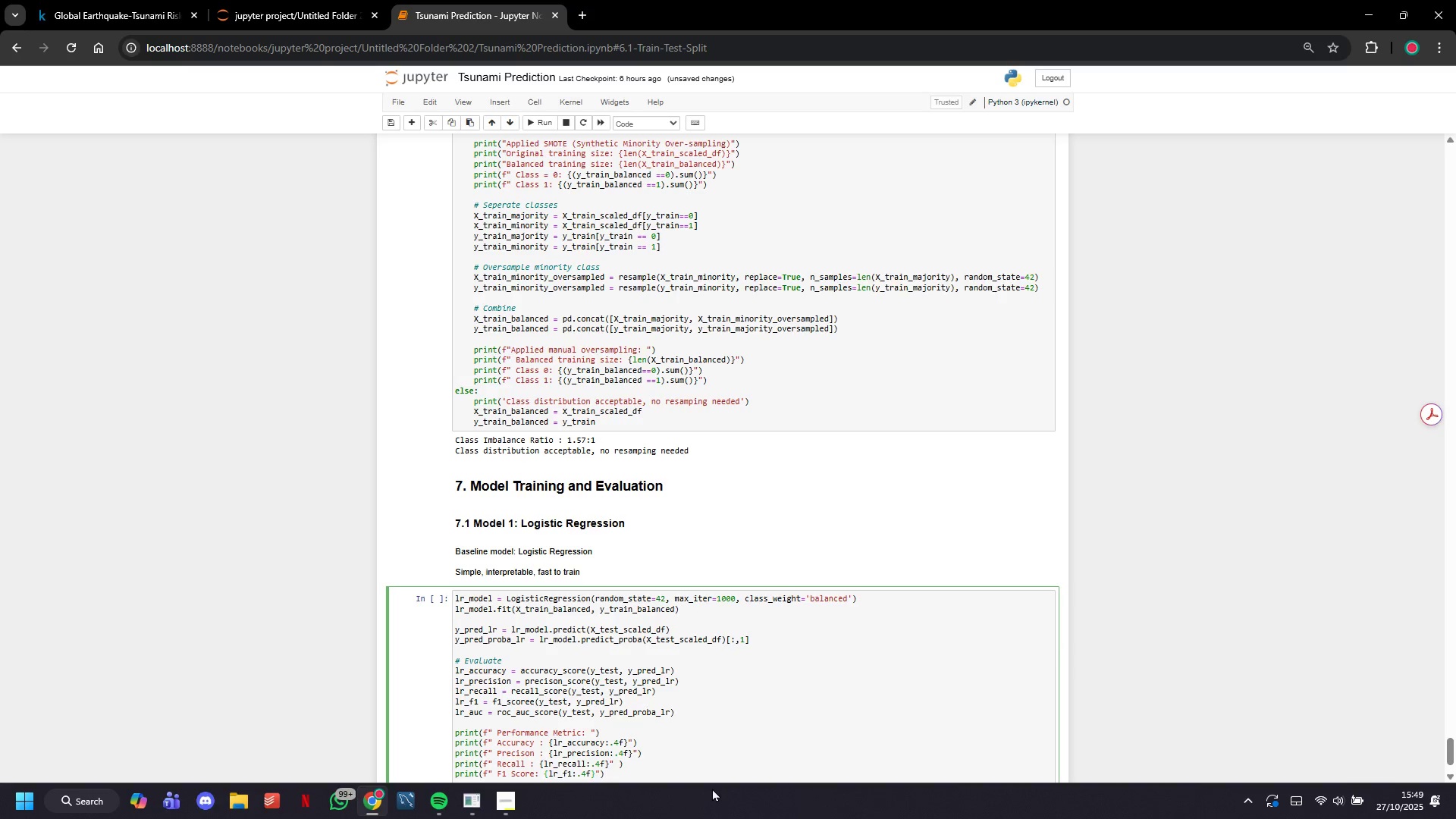 
key(ArrowRight)
 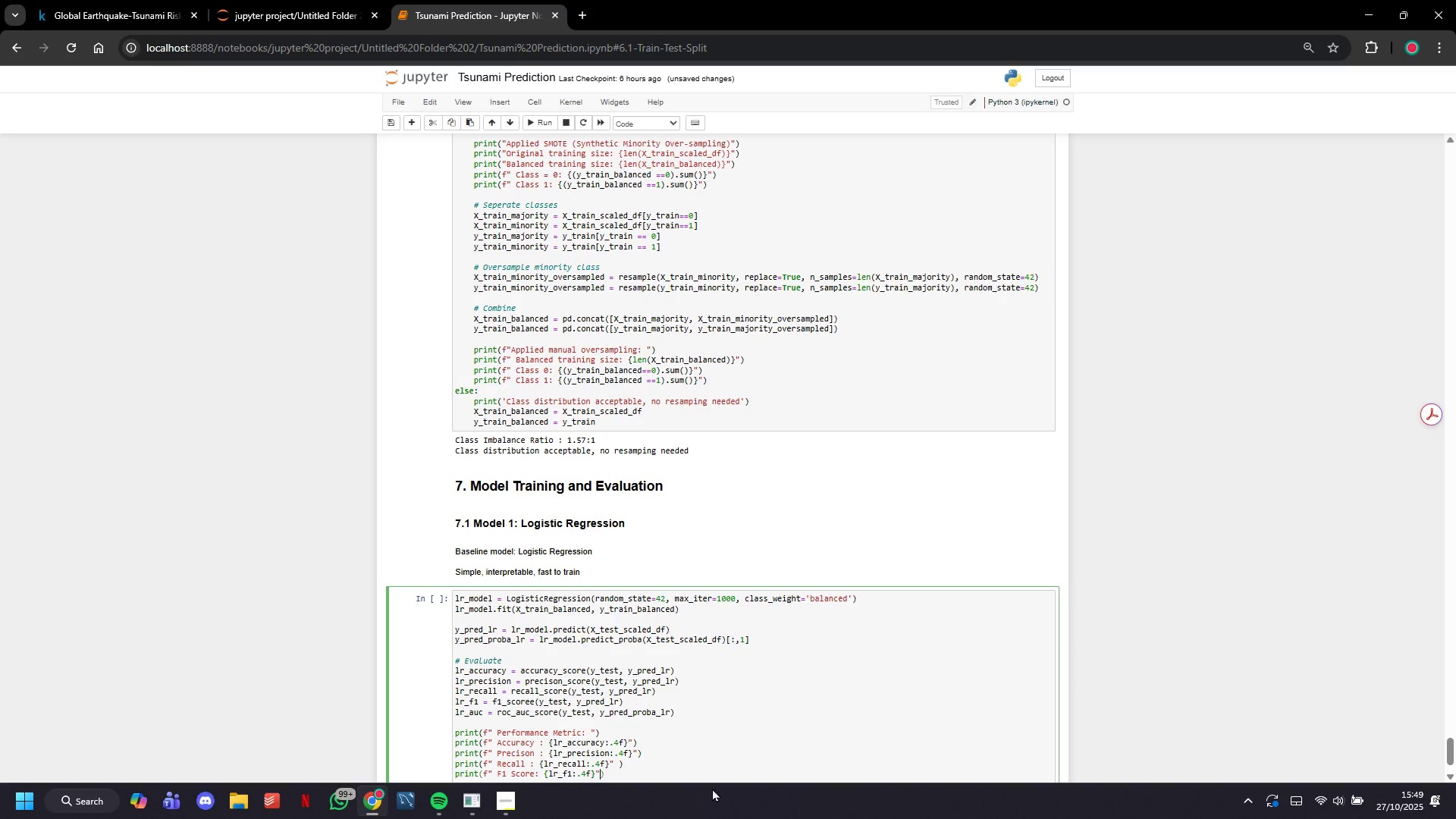 
key(ArrowRight)
 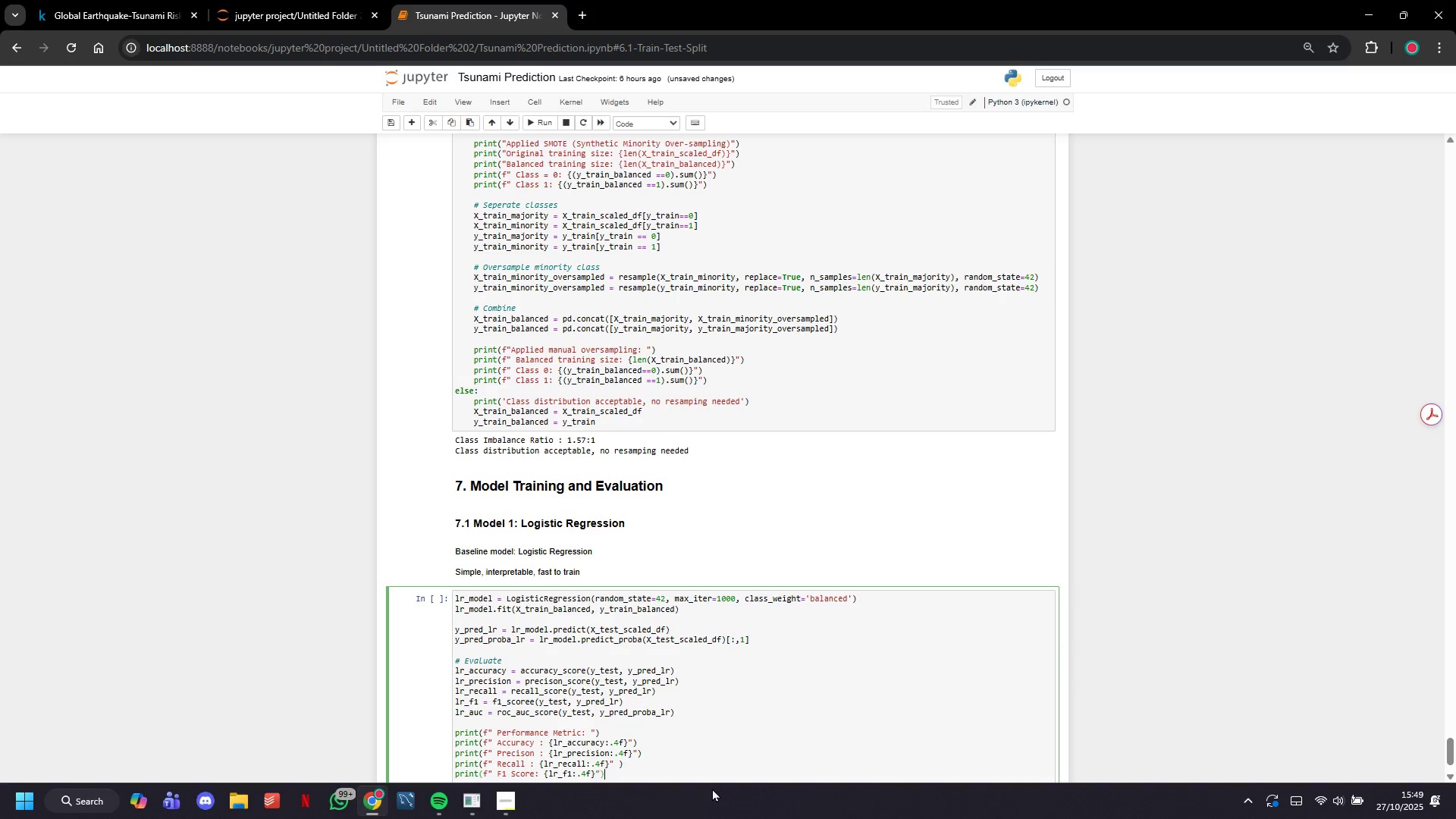 
key(ArrowRight)
 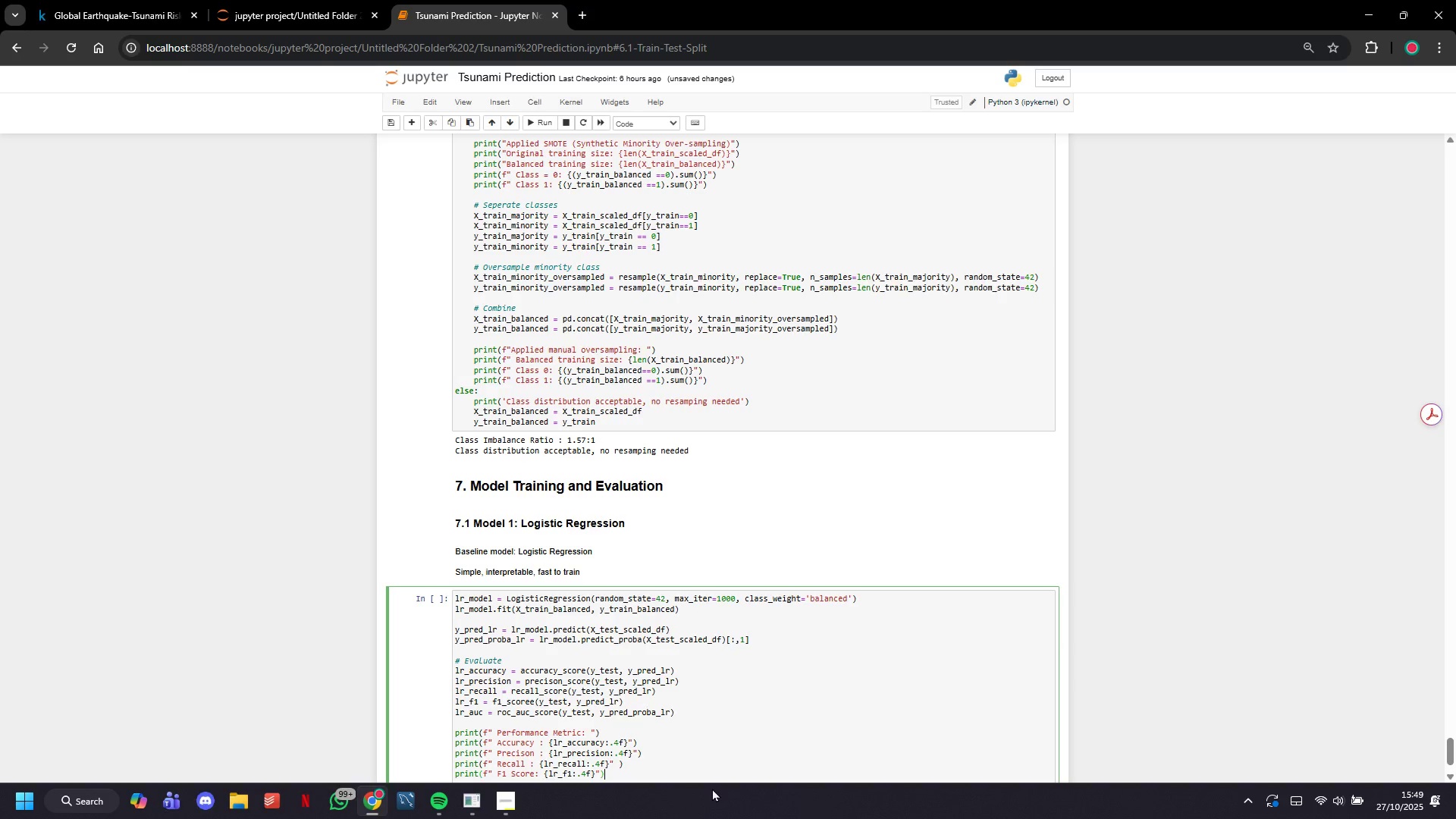 
key(Enter)
 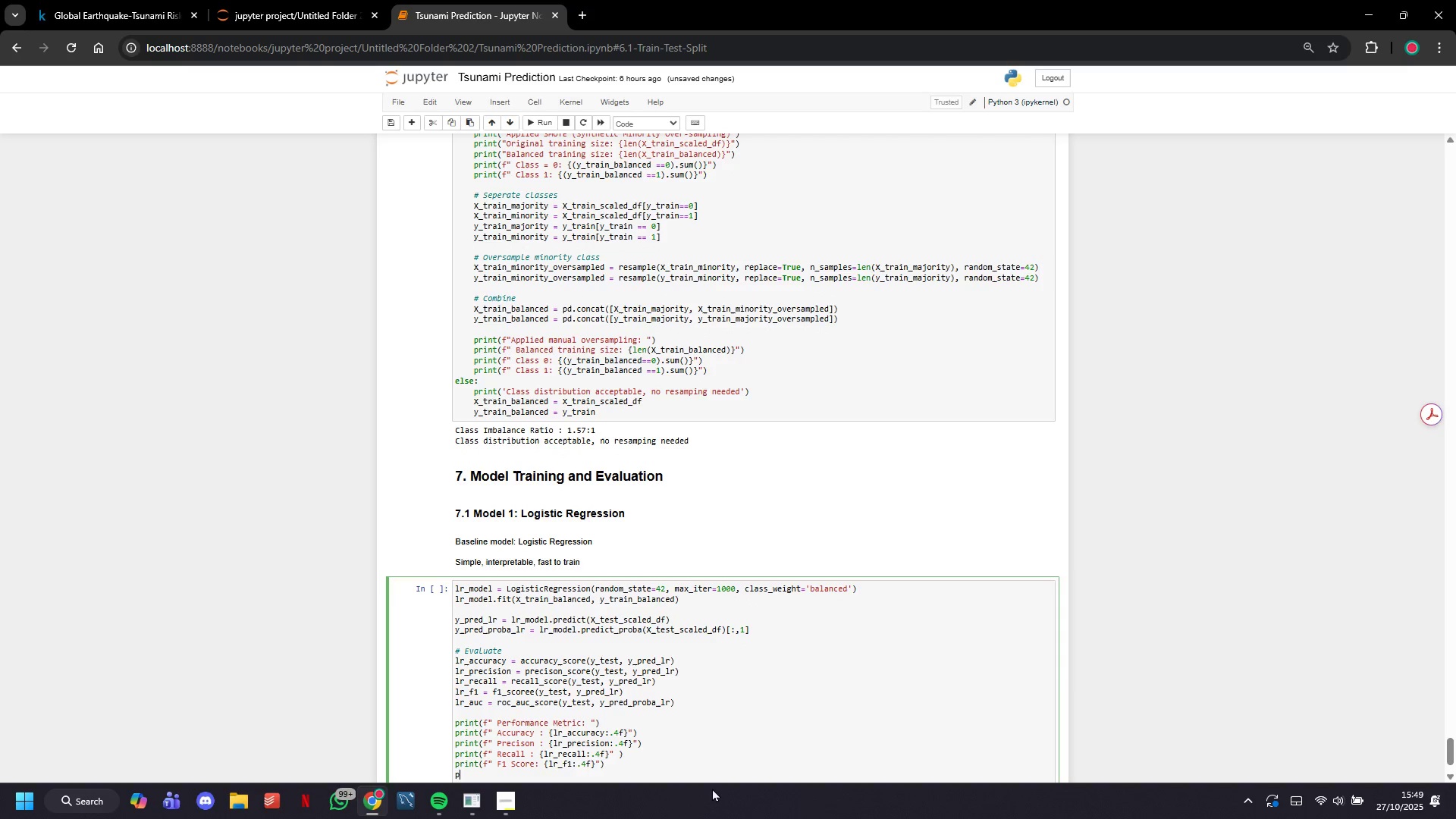 
key(P)
 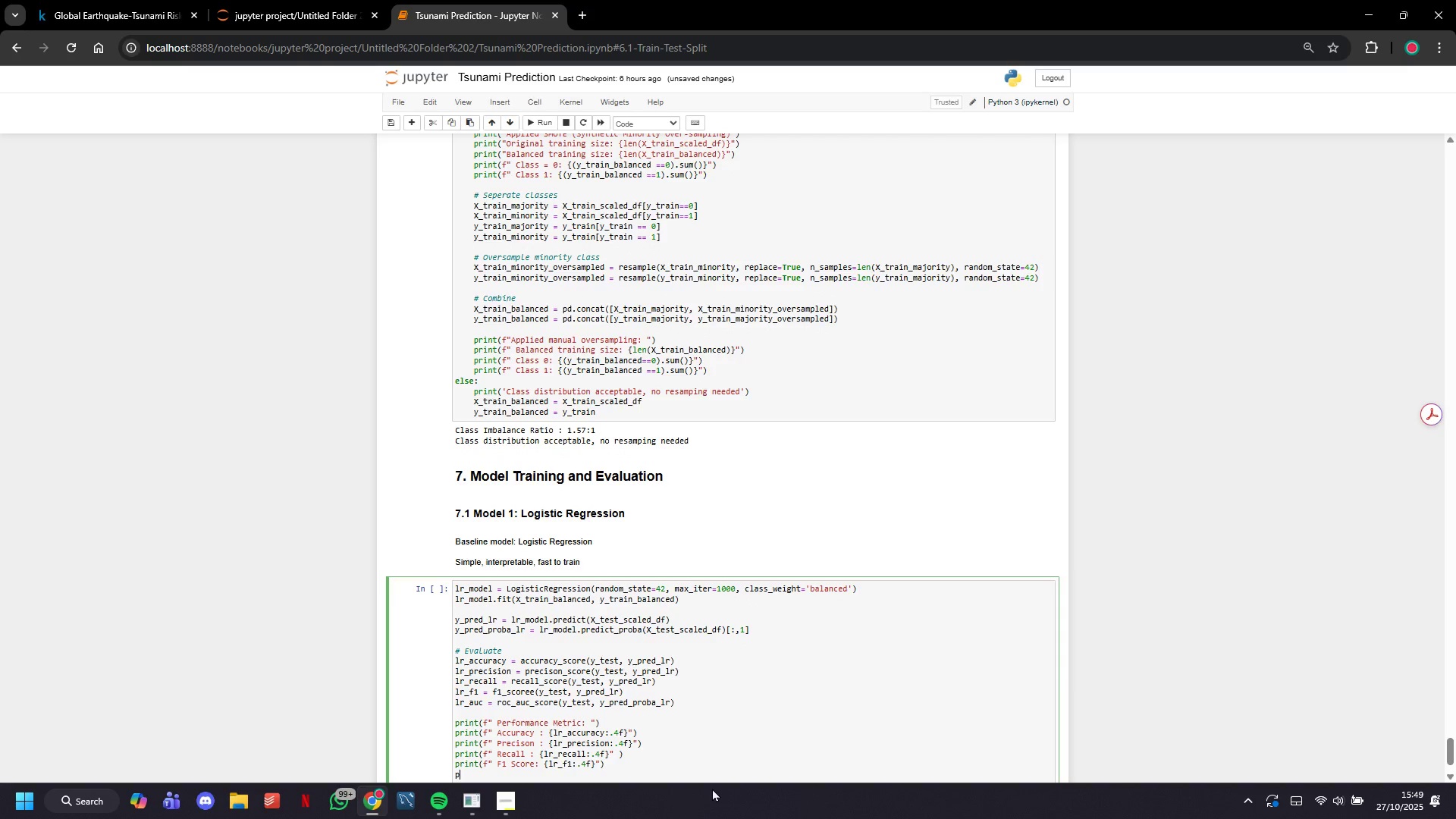 
type(rint(f"")
 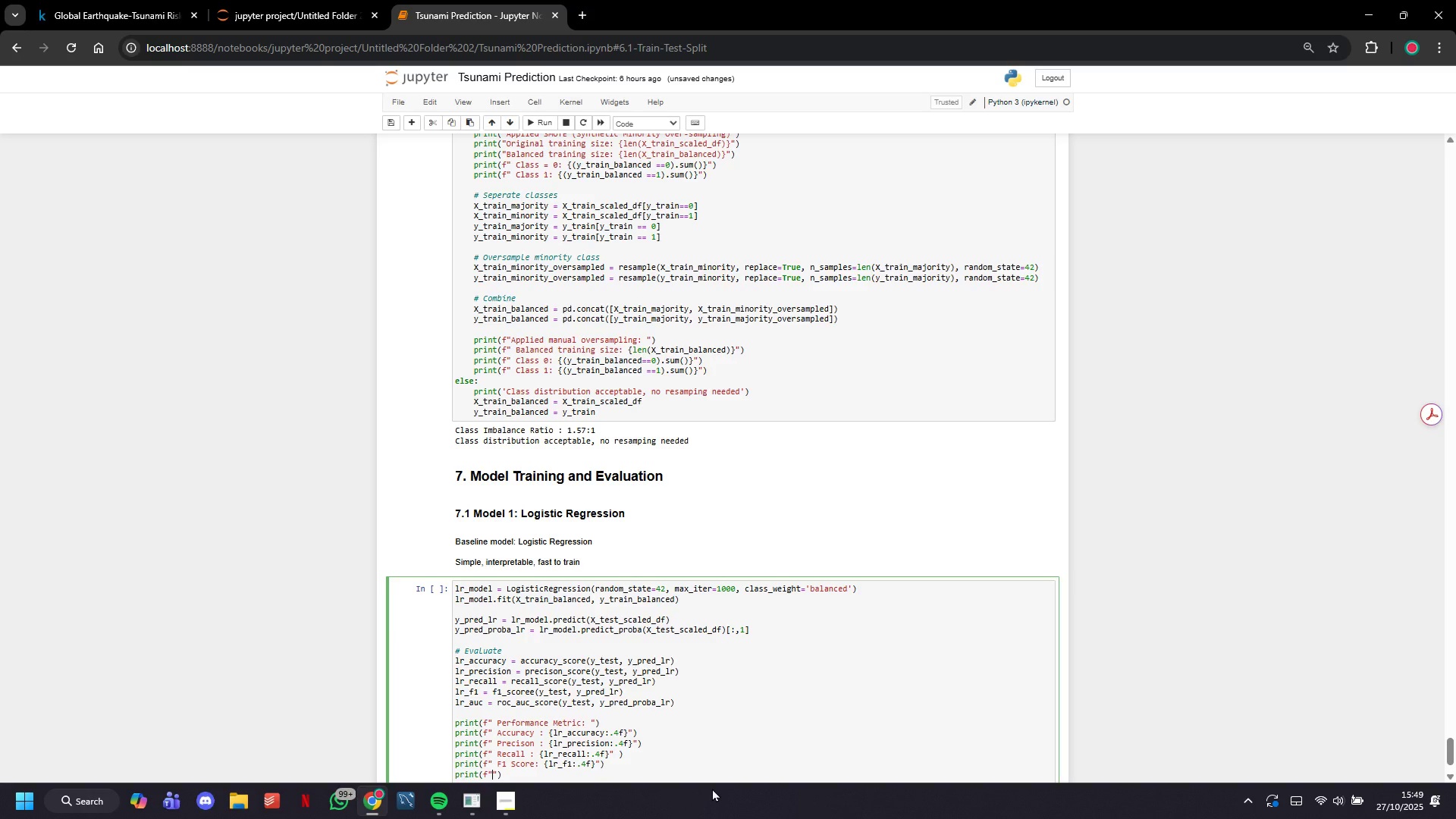 
 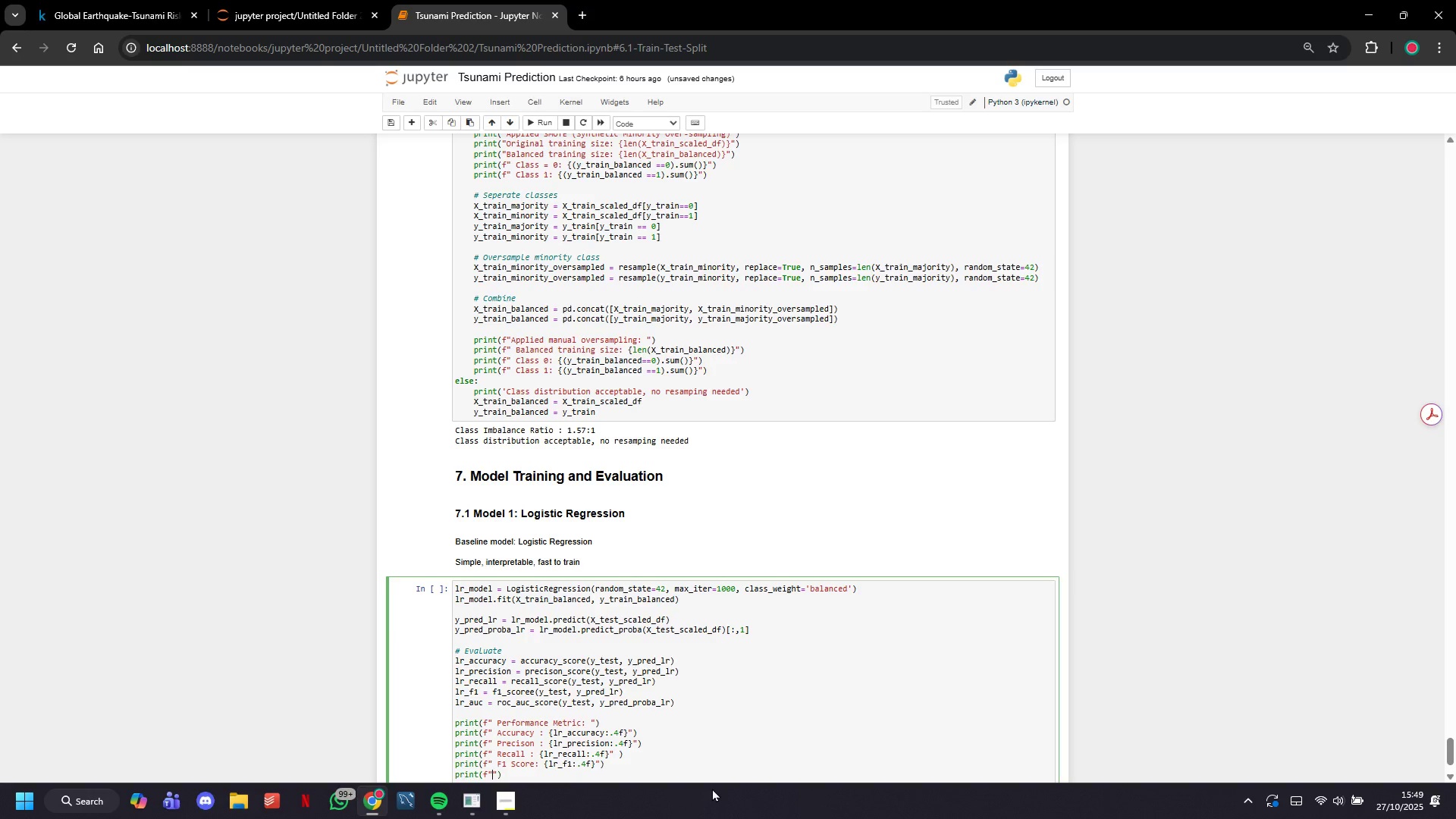 
key(ArrowLeft)
 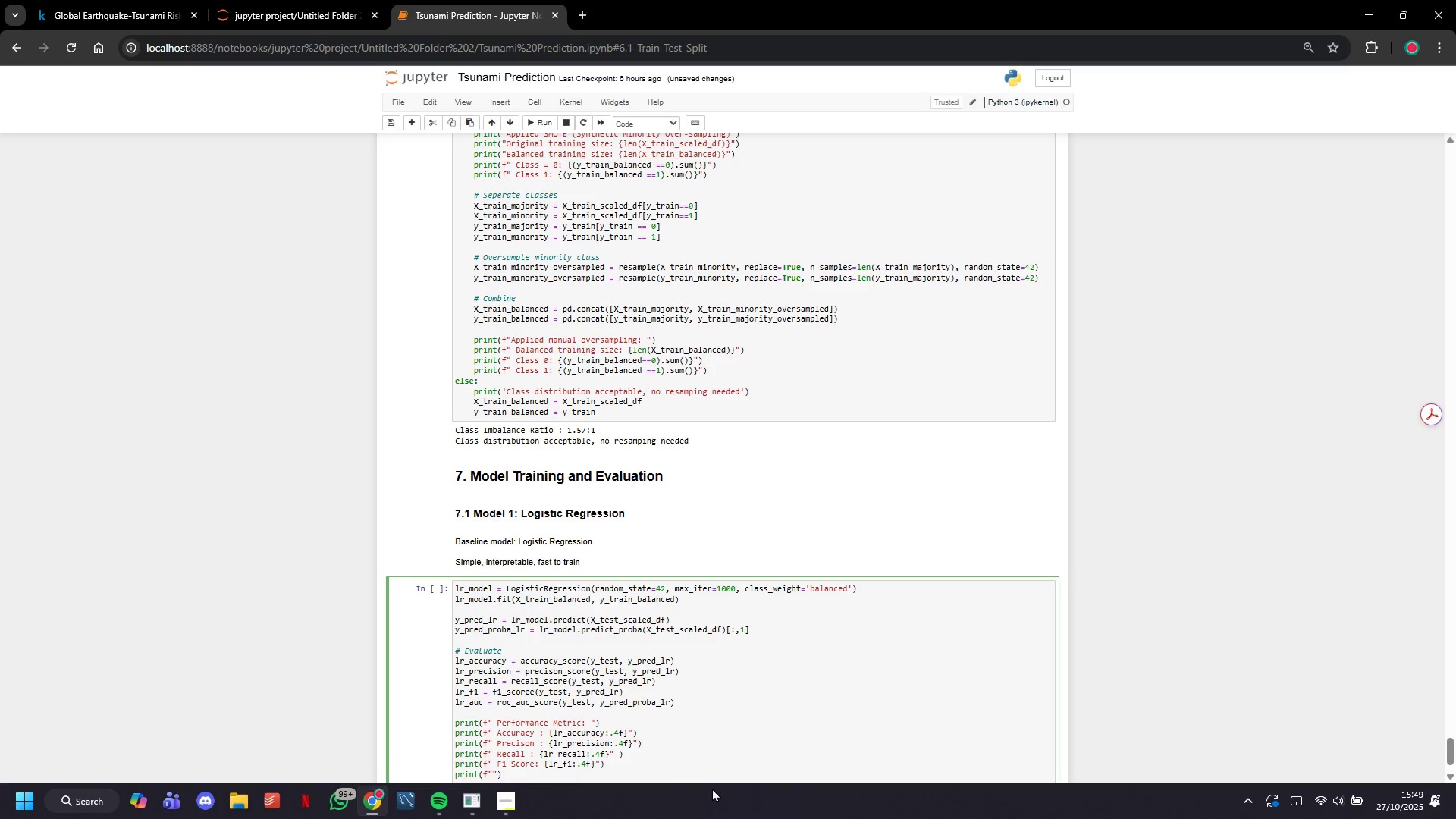 
type( ROC-AUC Score)
 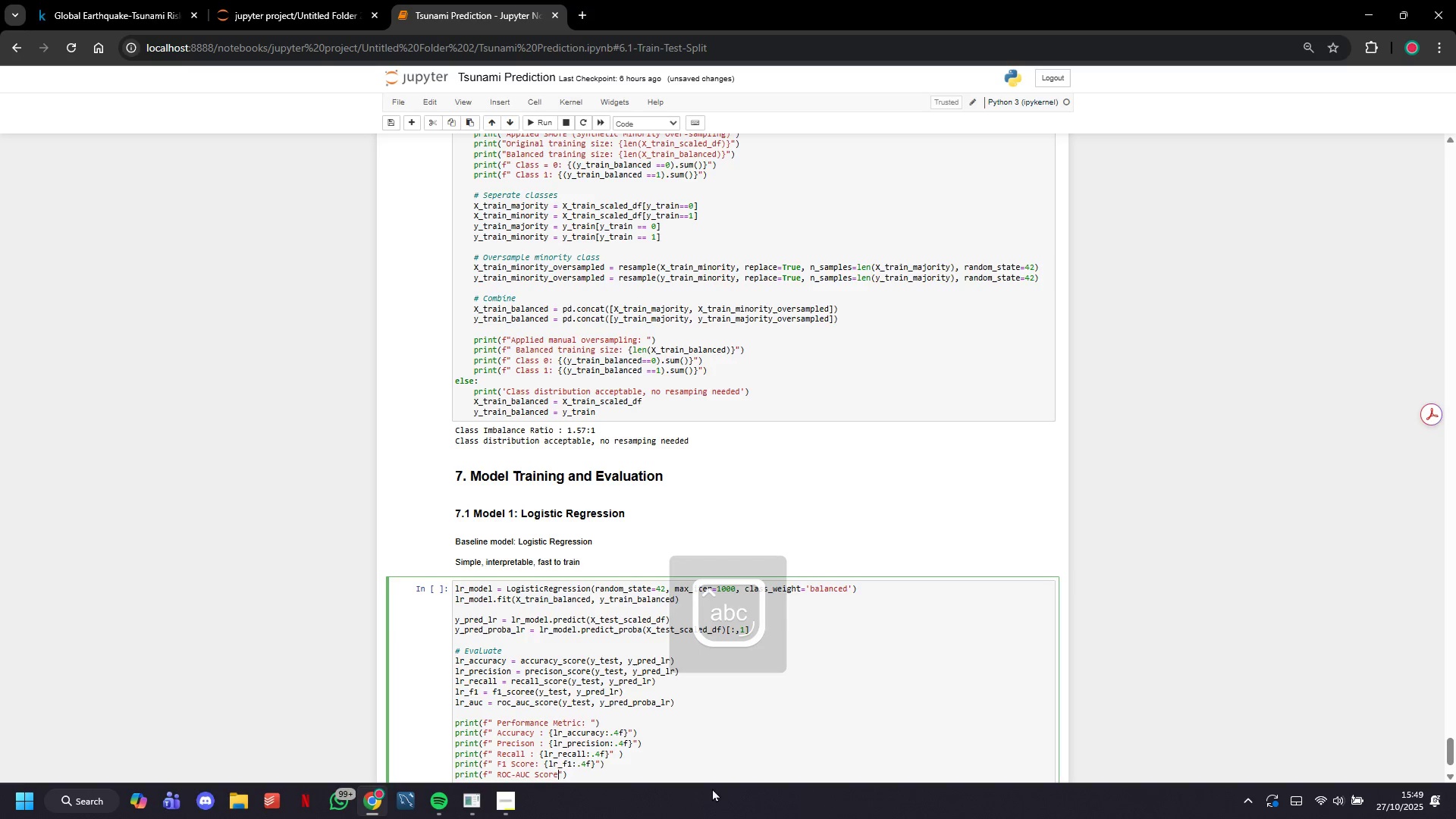 
key(Shift+Quote)
 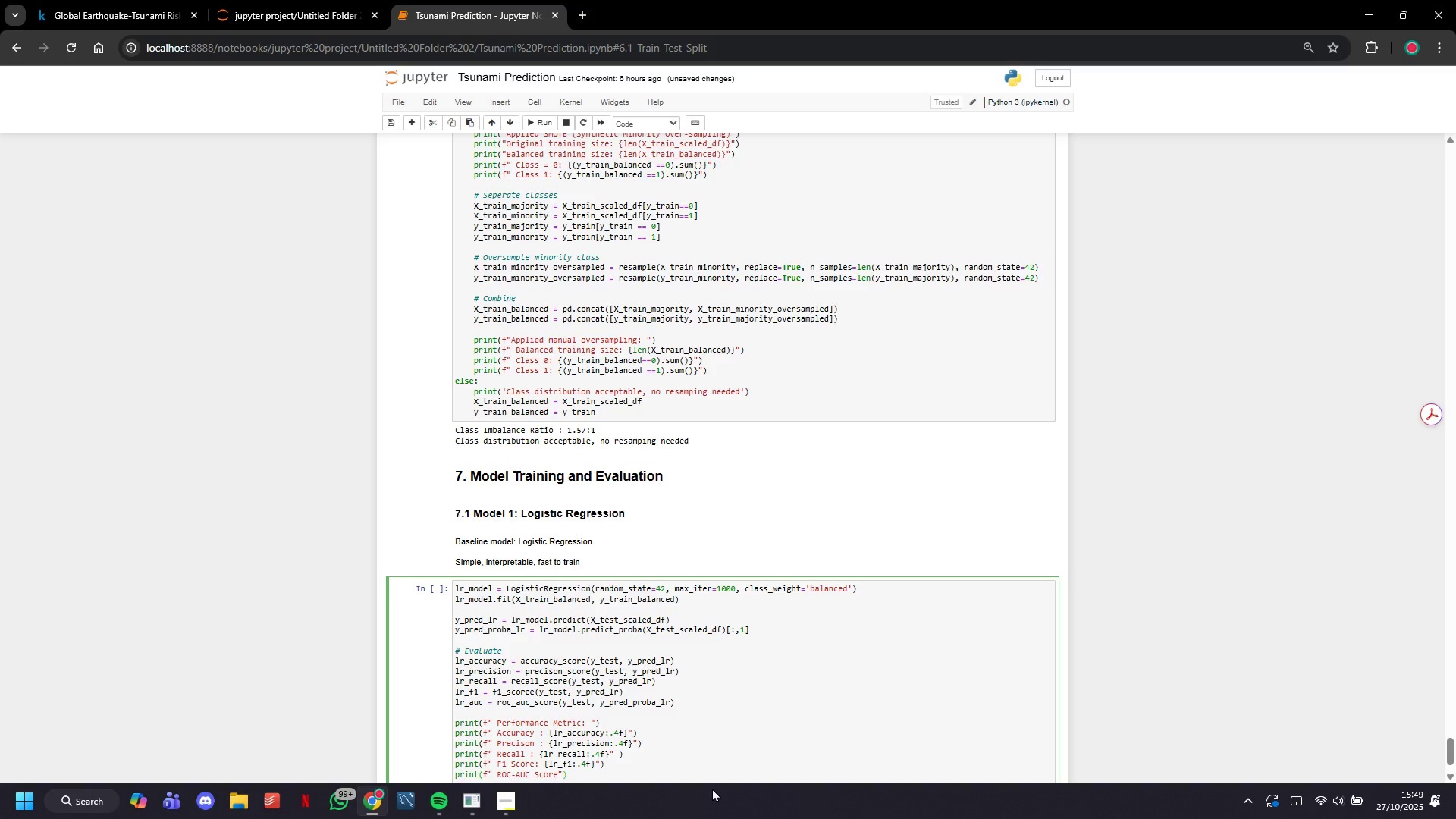 
key(ArrowLeft)
 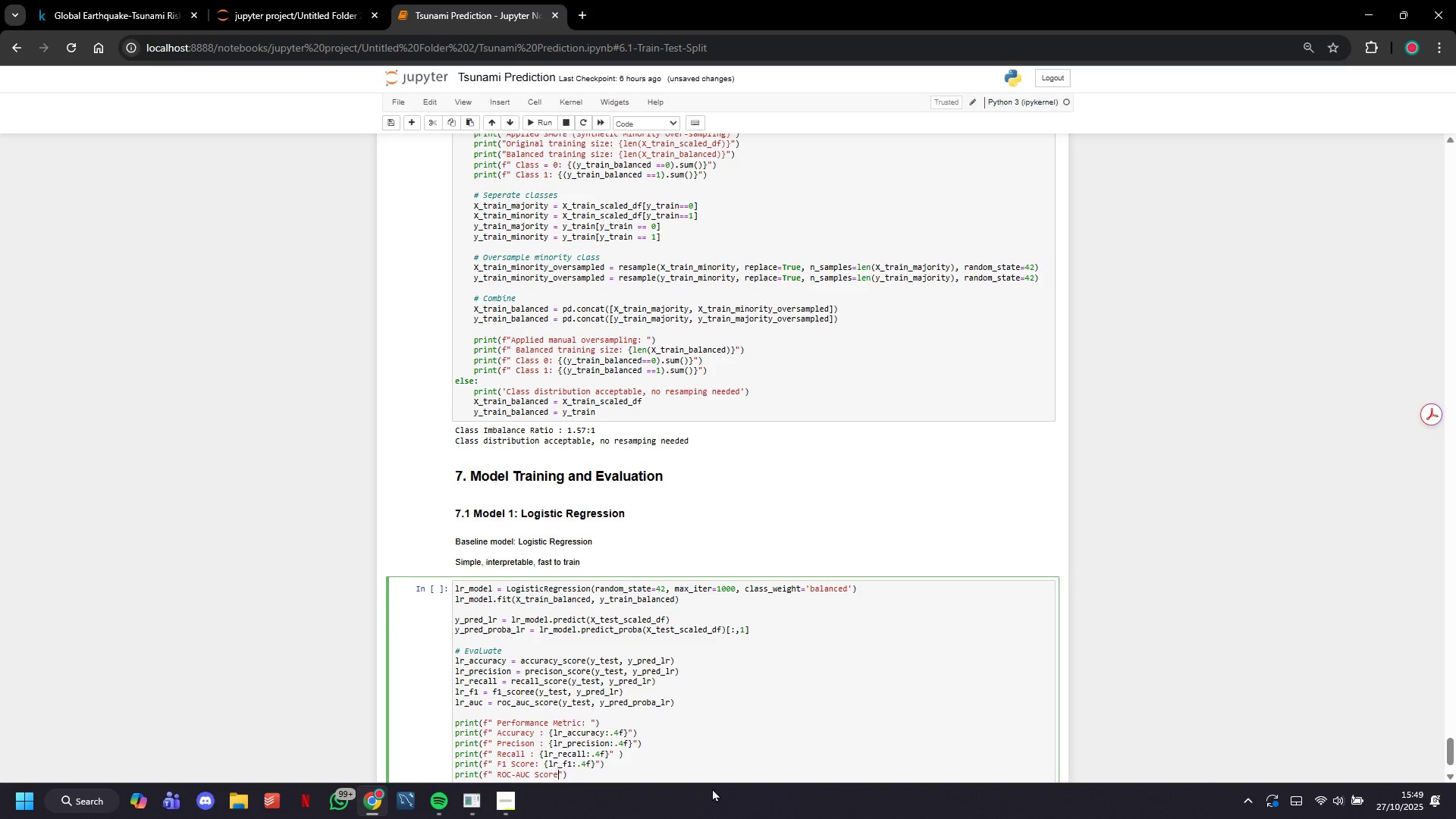 
type(: {lr_auc:.4f)
 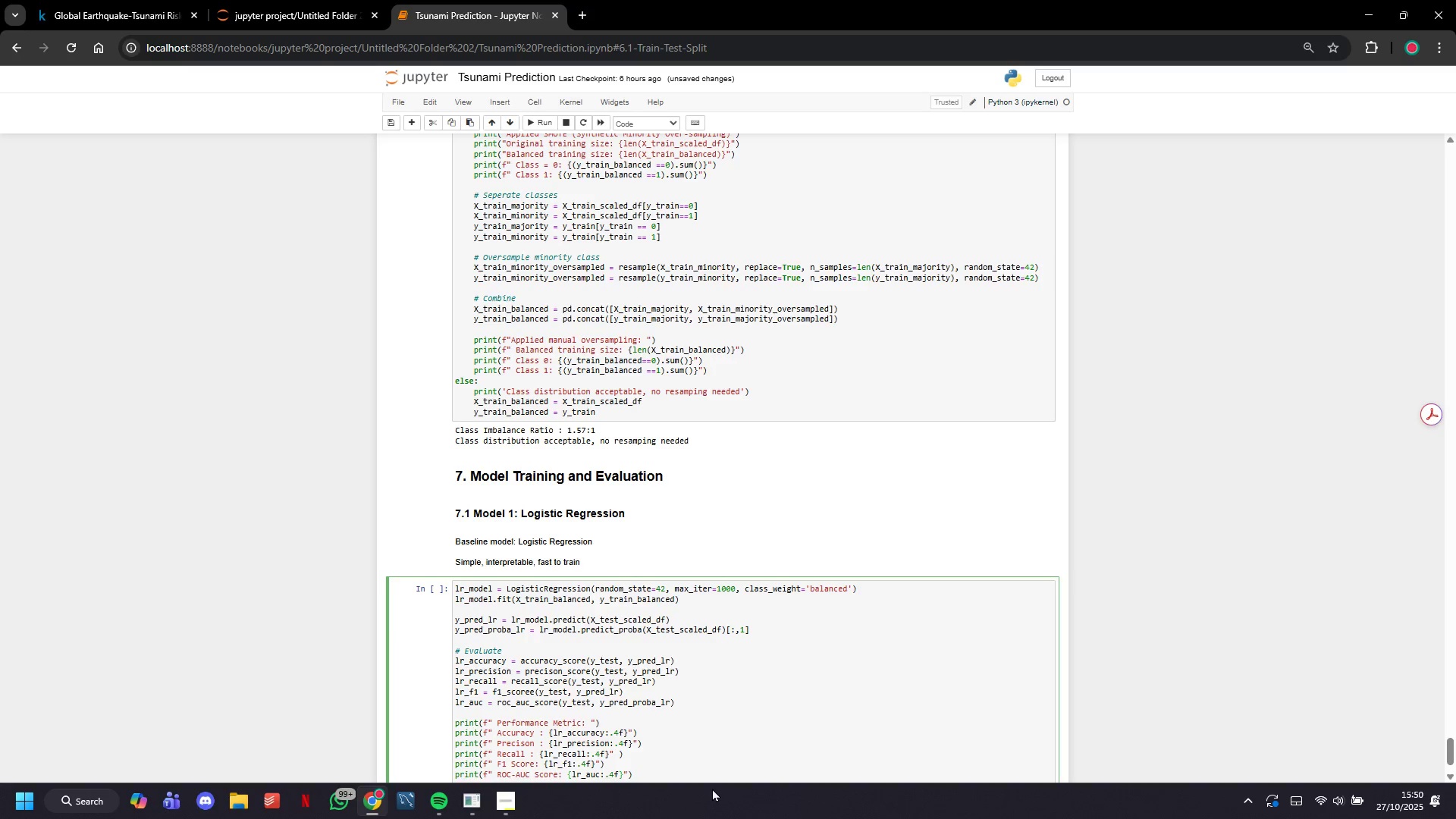 
key(ArrowRight)
 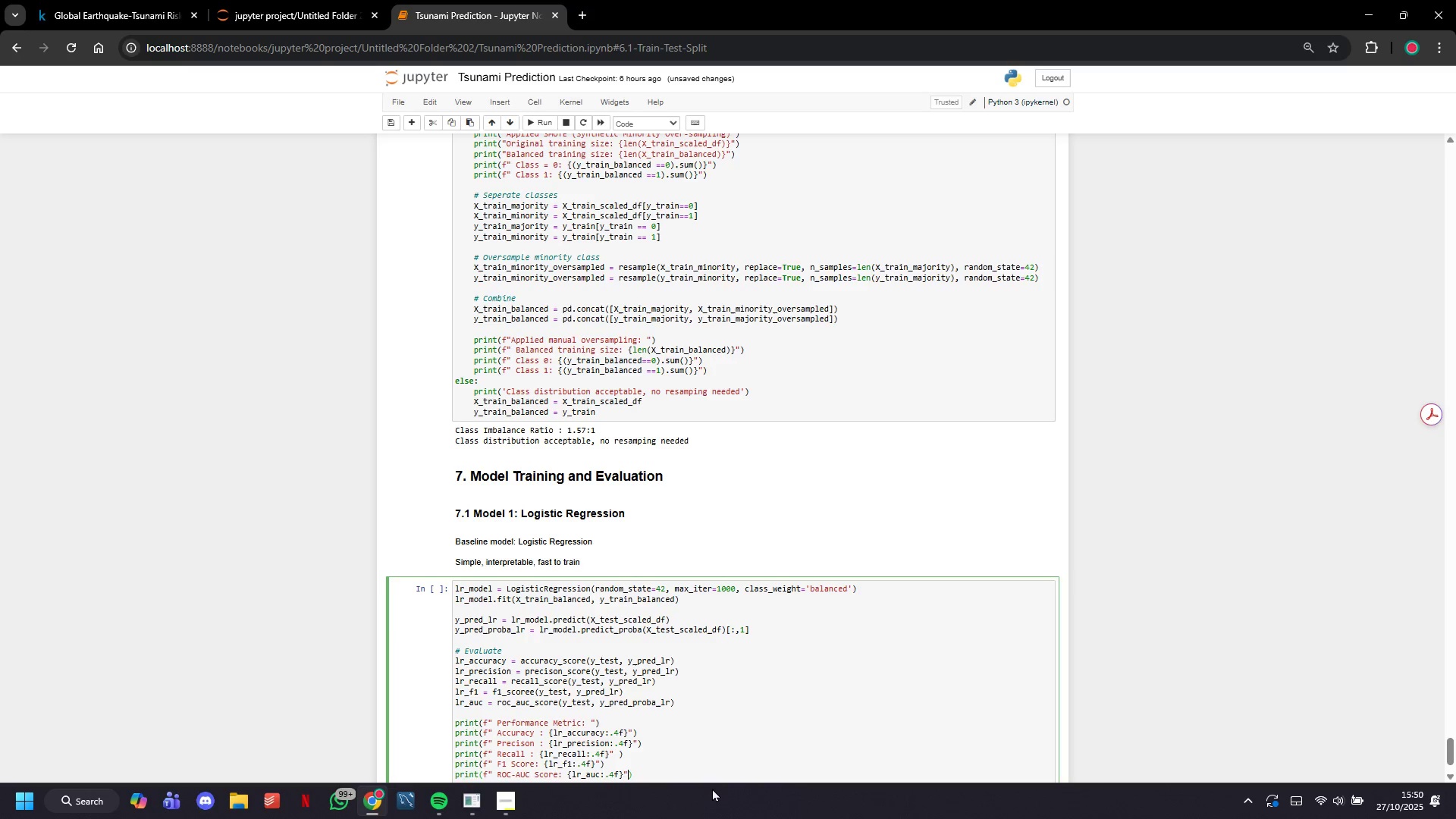 
key(ArrowRight)
 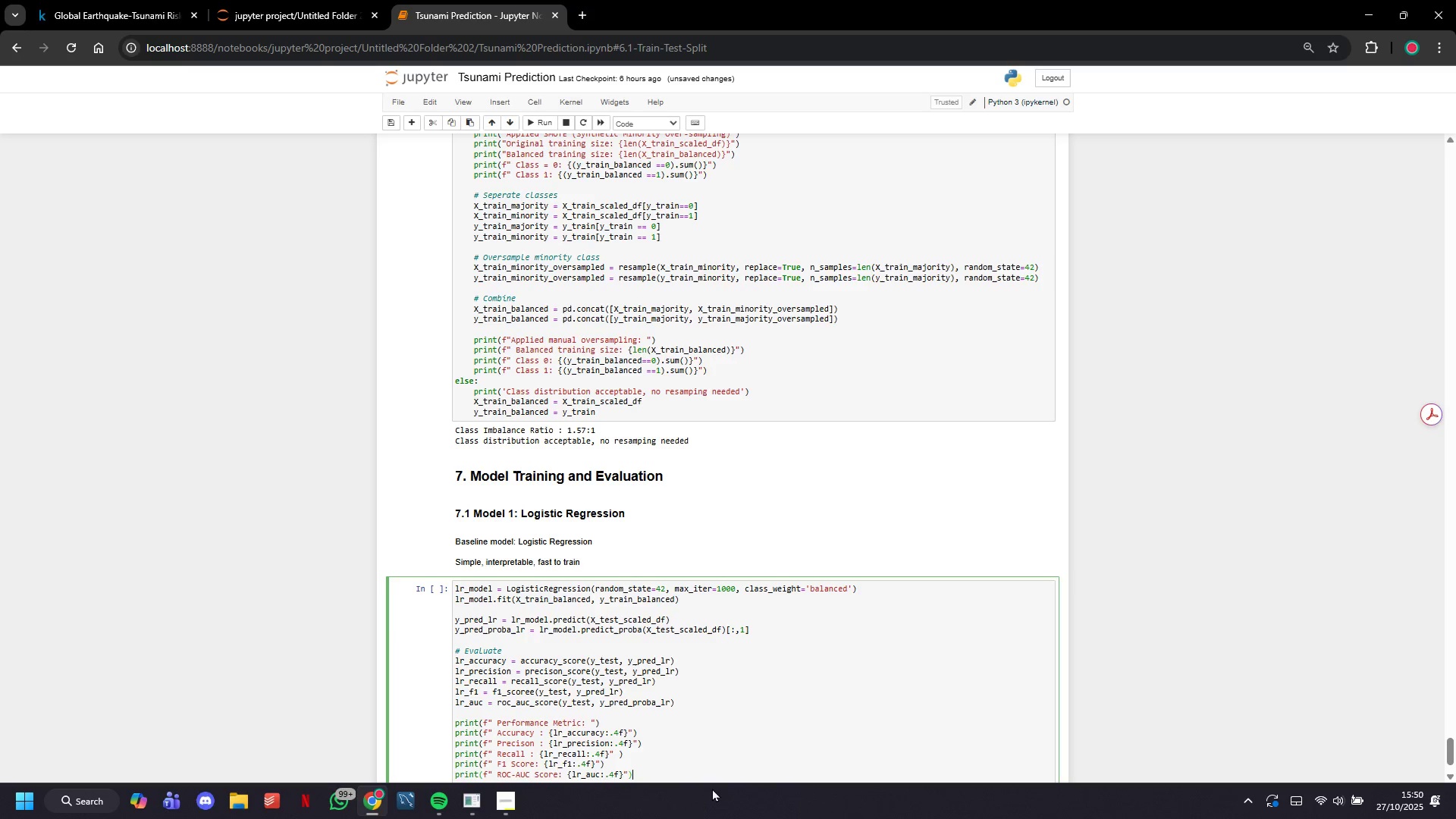 
key(ArrowRight)
 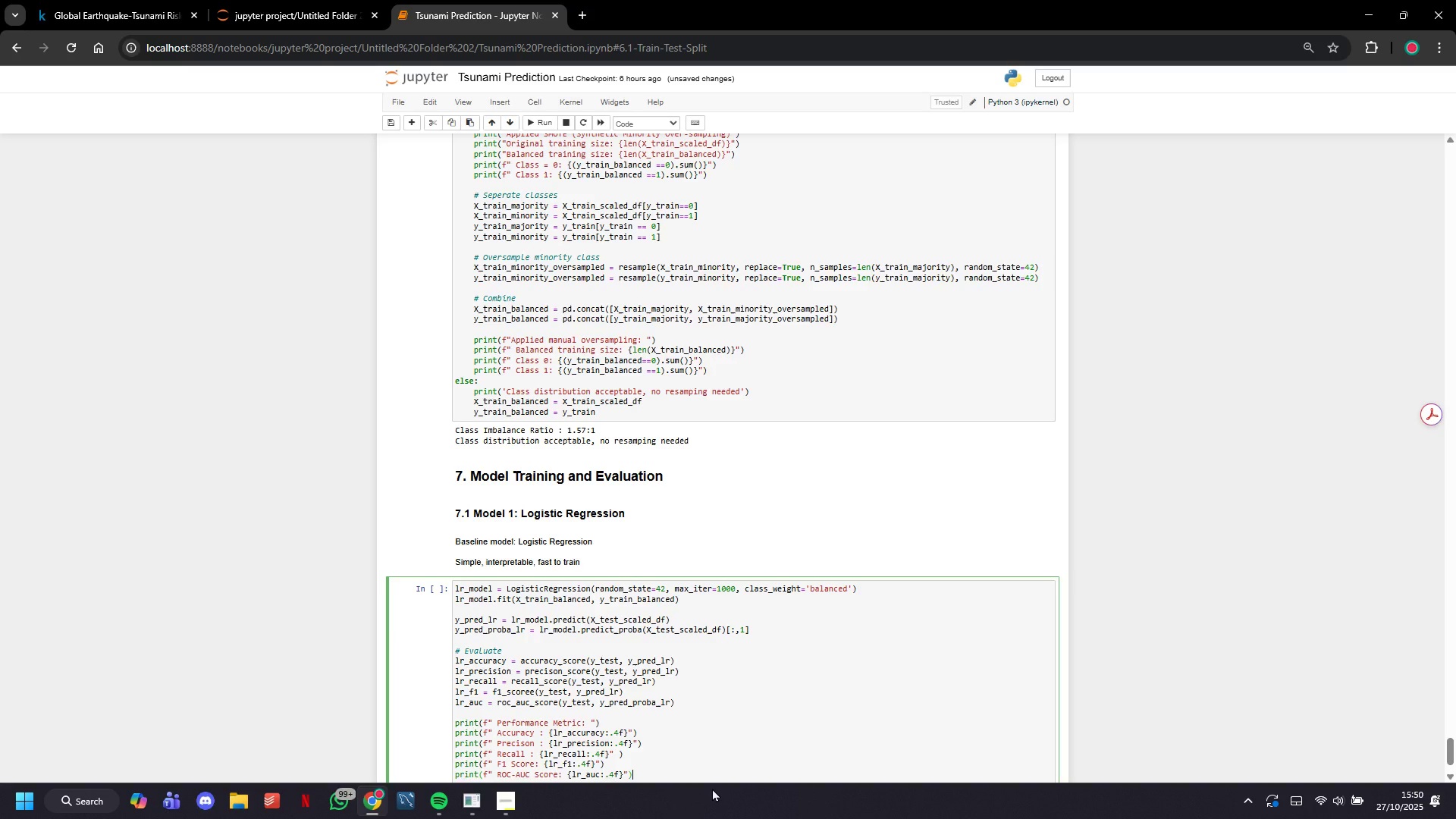 
key(ArrowRight)
 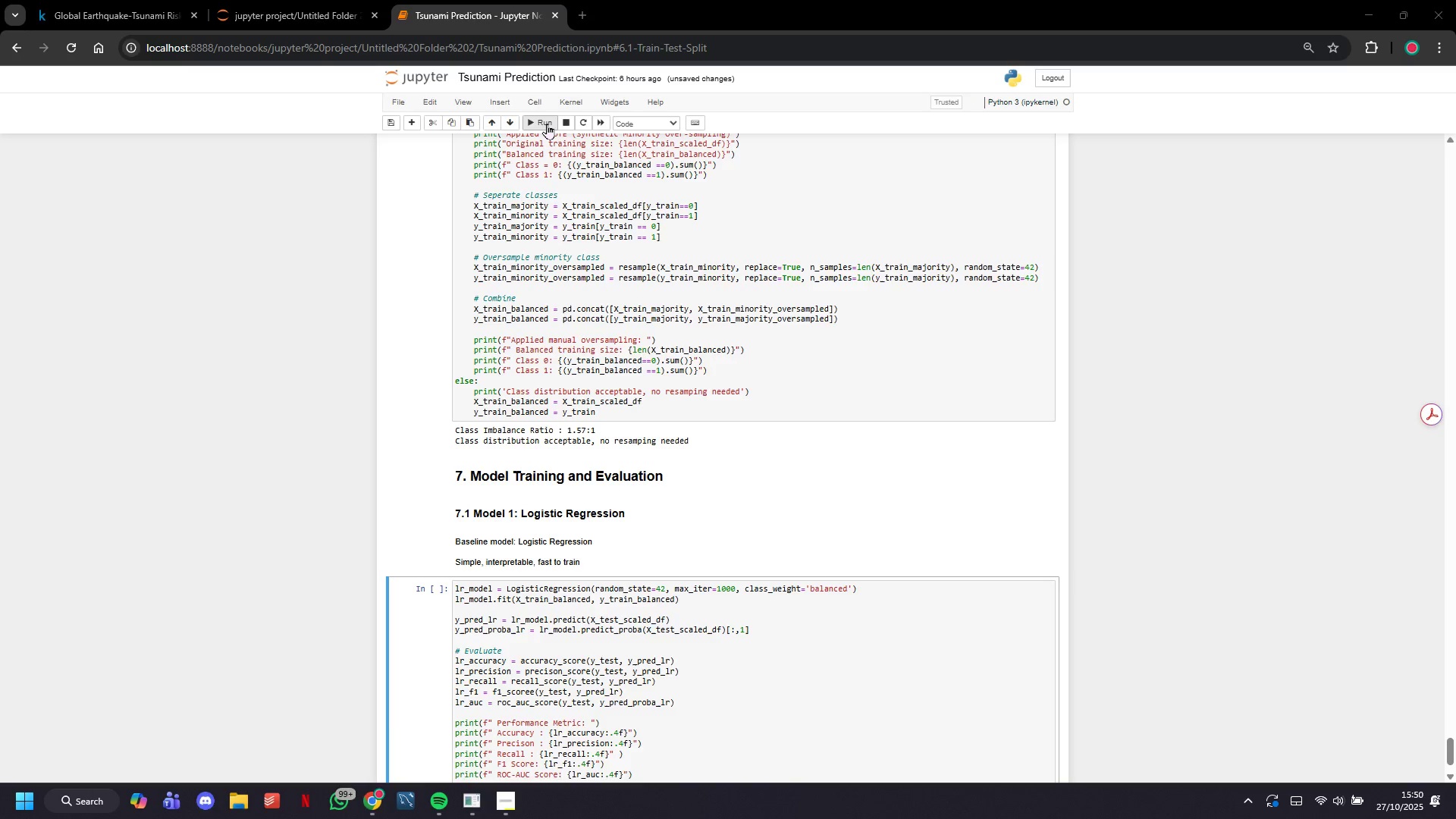 
wait(6.02)
 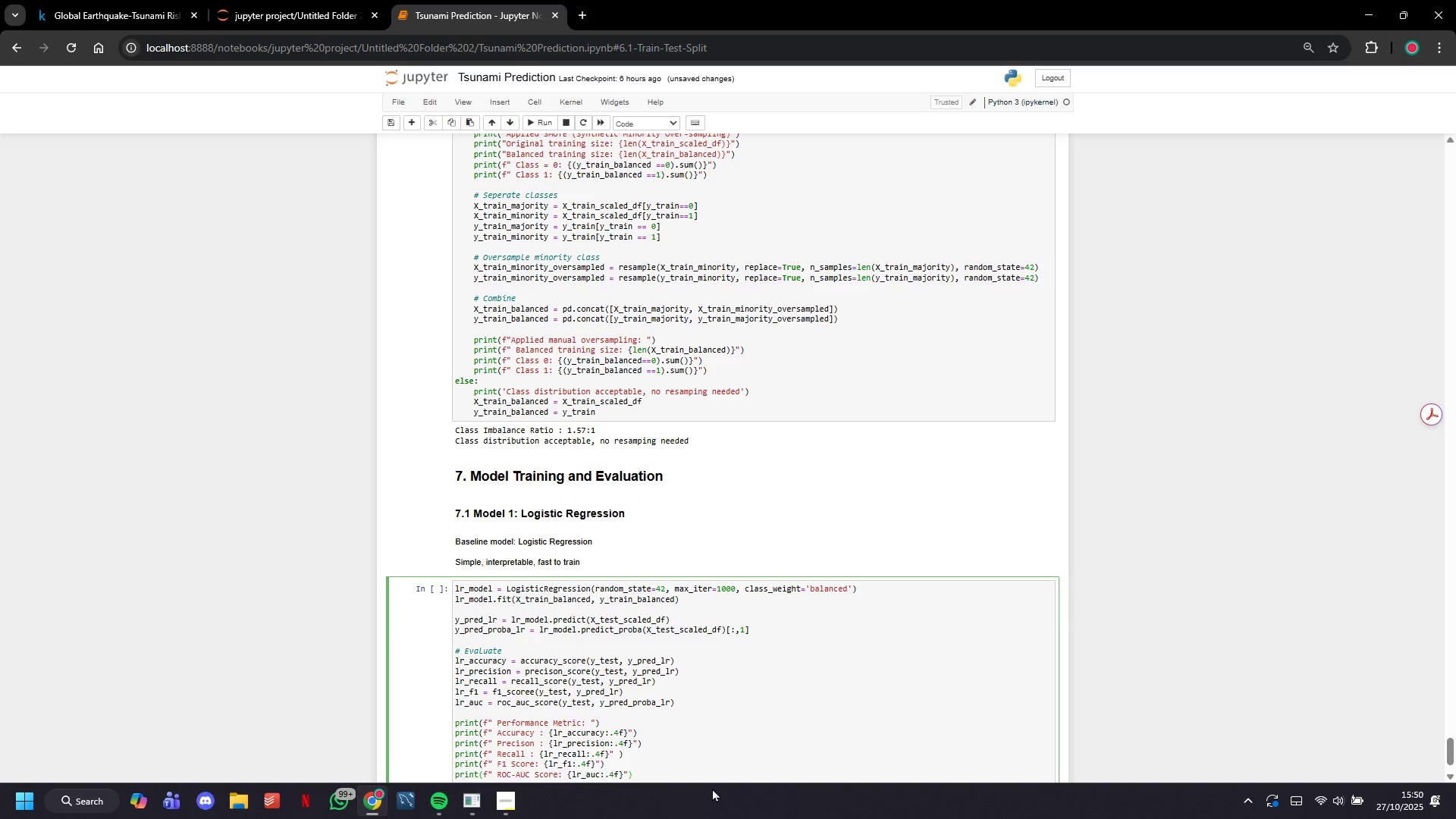 
scroll: coordinate [776, 398], scroll_direction: down, amount: 15.0
 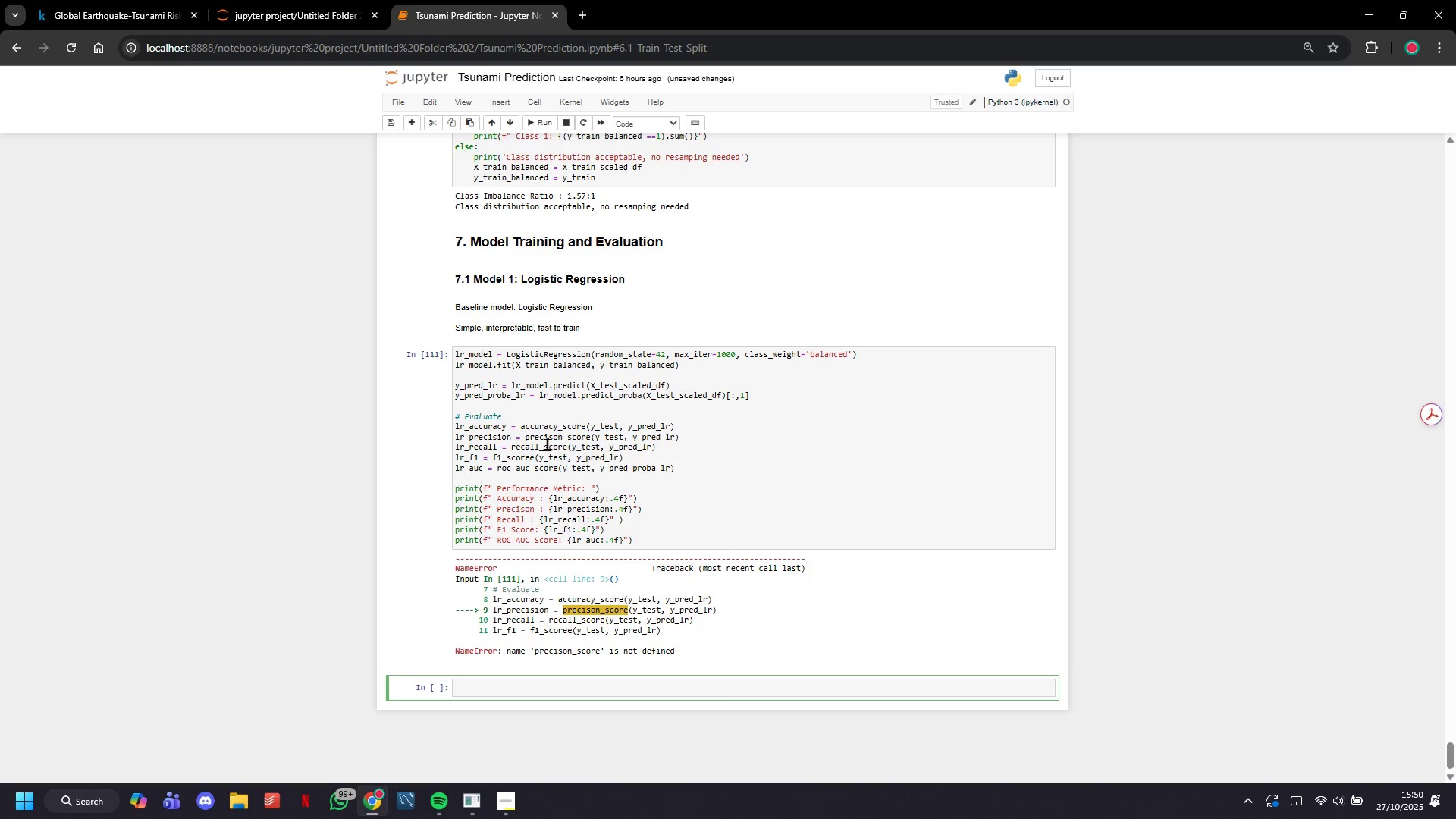 
left_click([557, 437])
 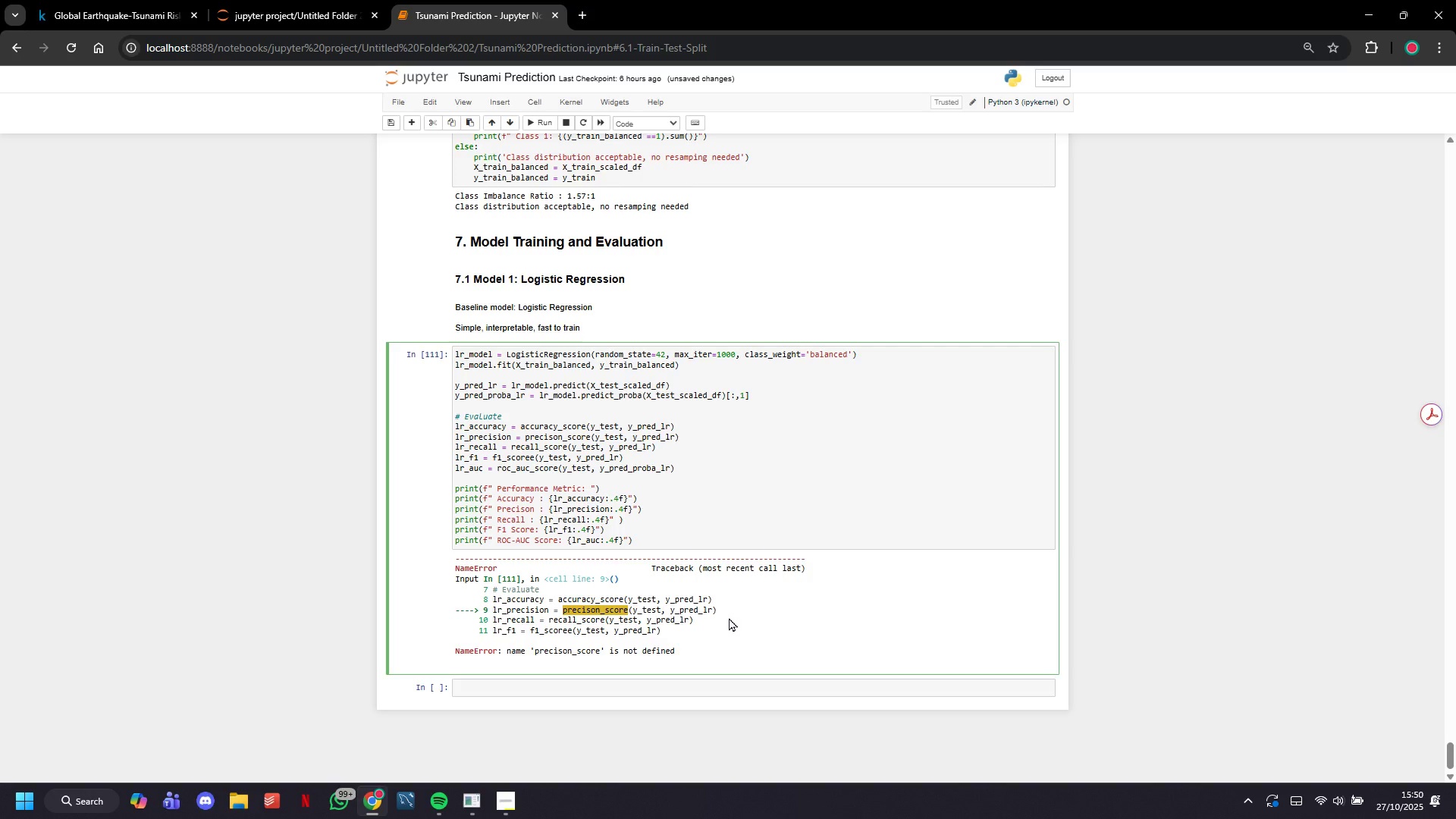 
key(ArrowLeft)
 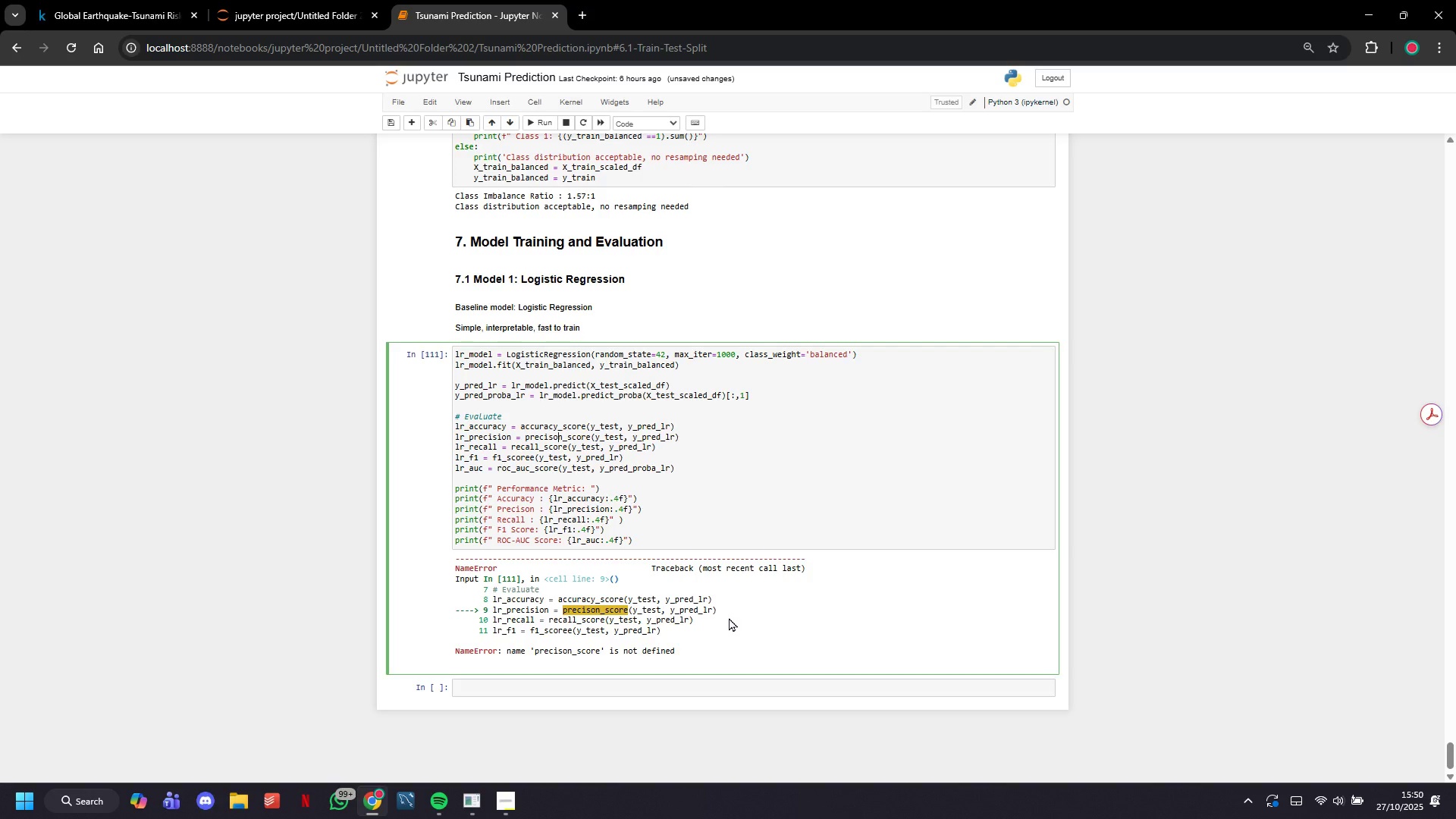 
key(I)
 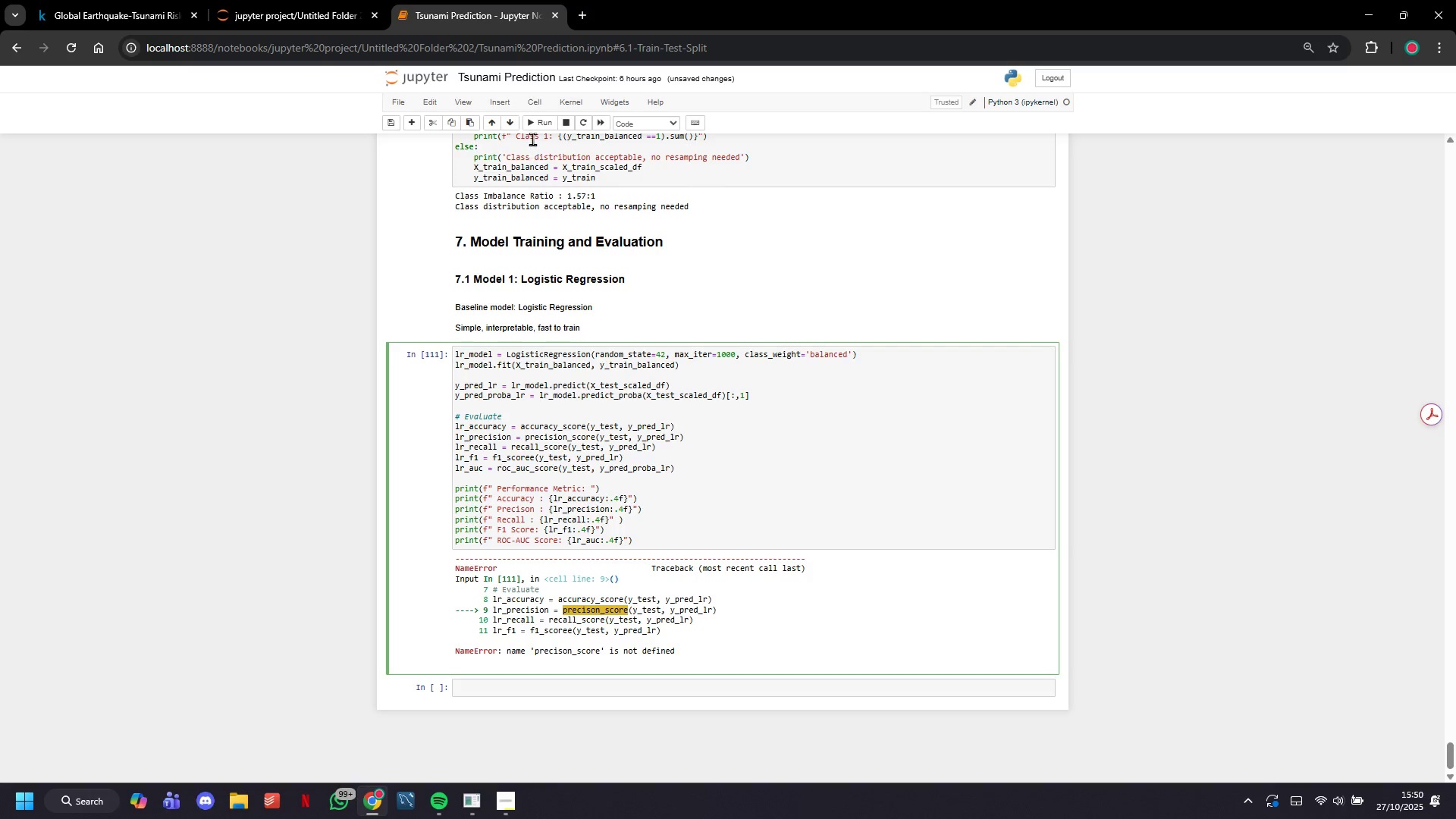 
left_click([544, 129])
 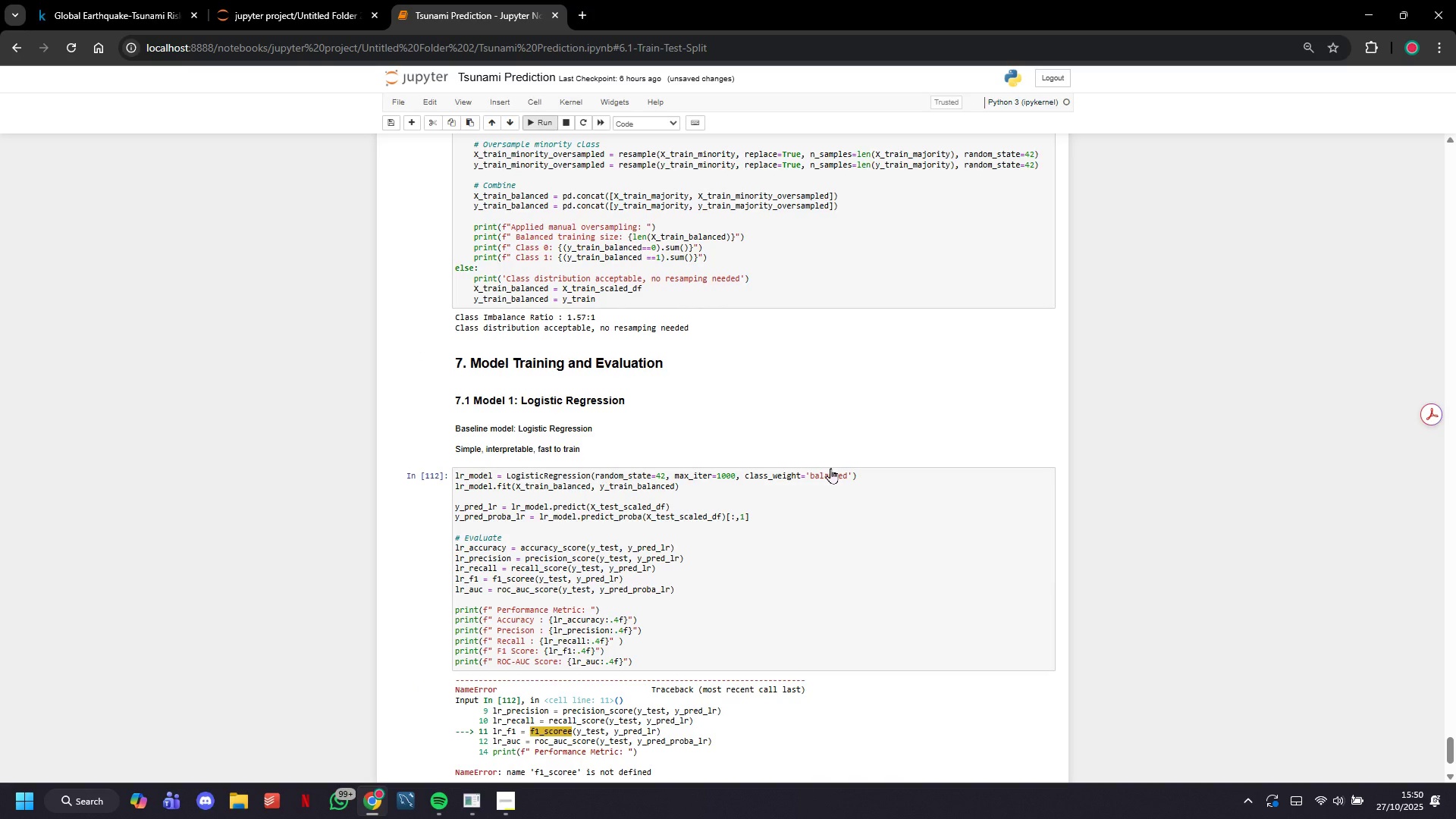 
scroll: coordinate [830, 468], scroll_direction: down, amount: 2.0
 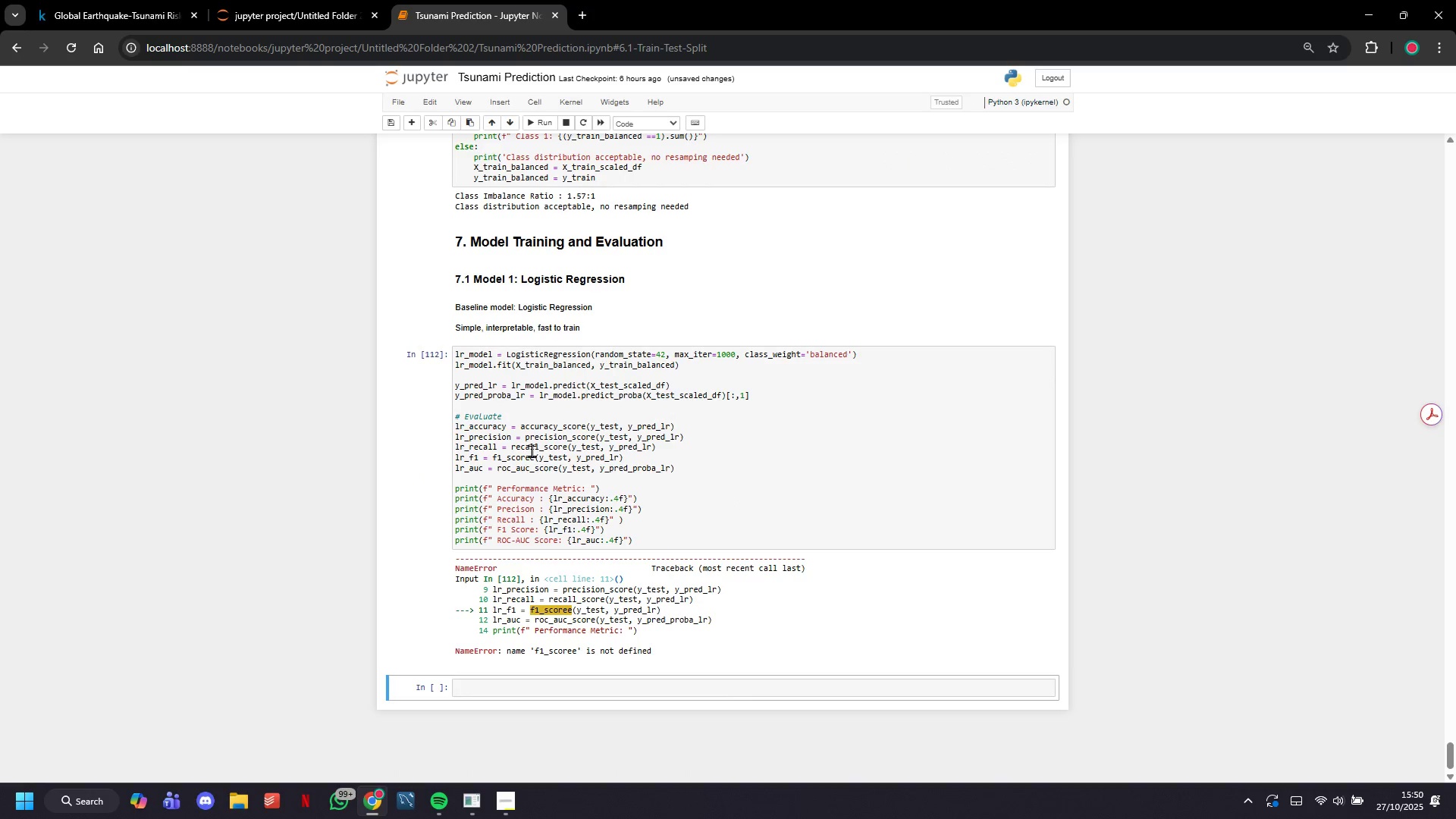 
left_click([534, 459])
 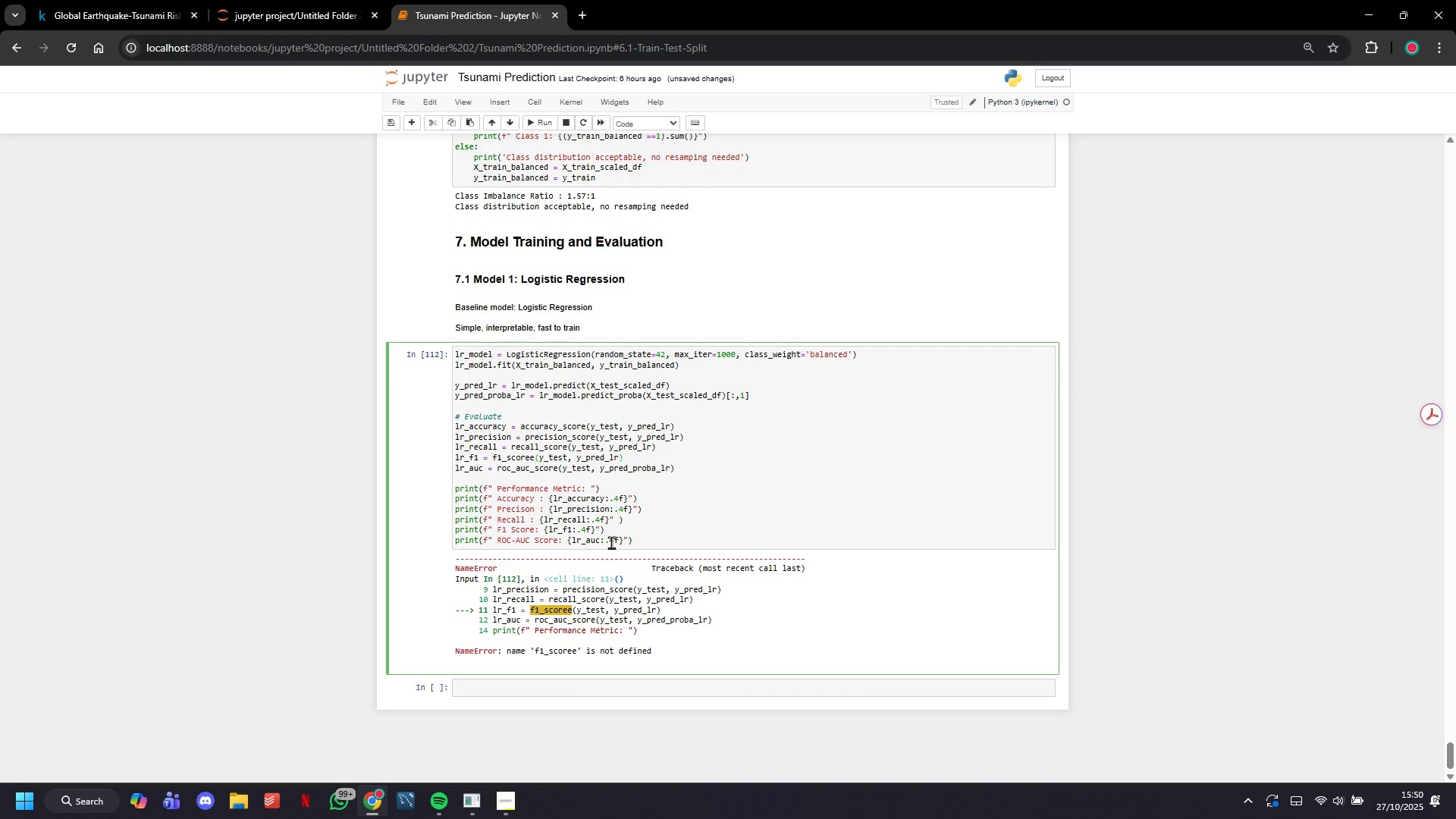 
key(Backspace)
 